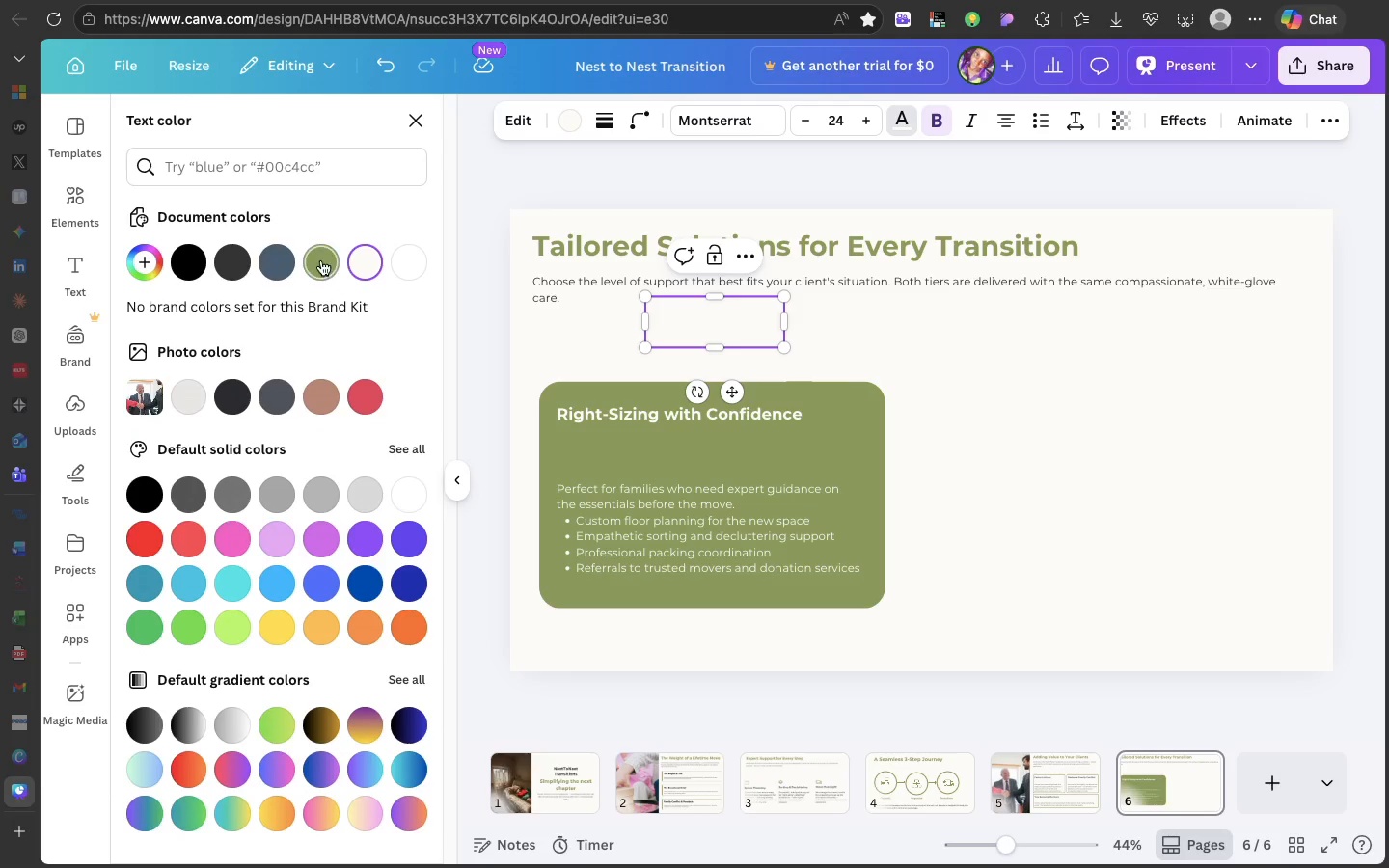 
left_click([320, 260])
 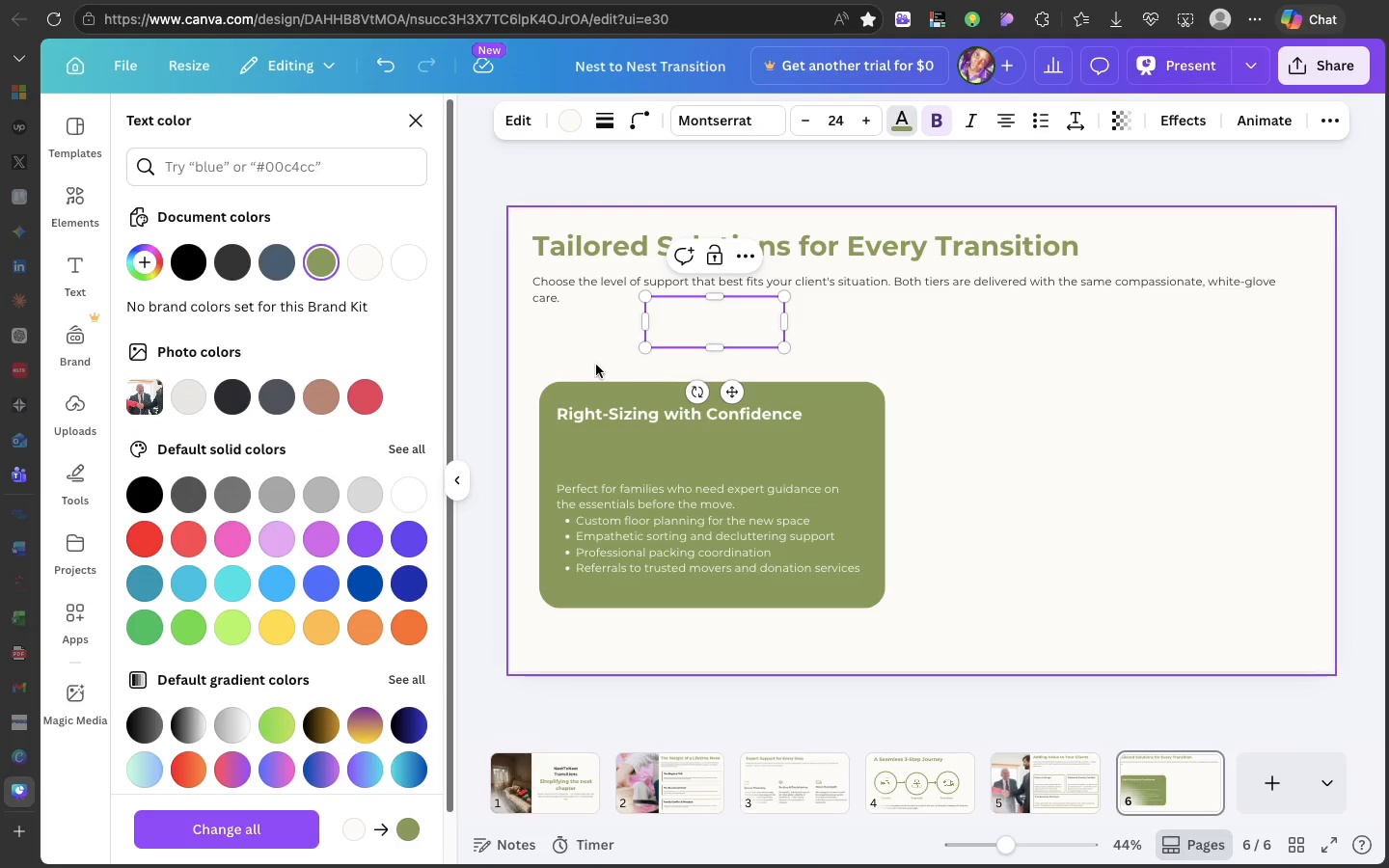 
left_click([596, 364])
 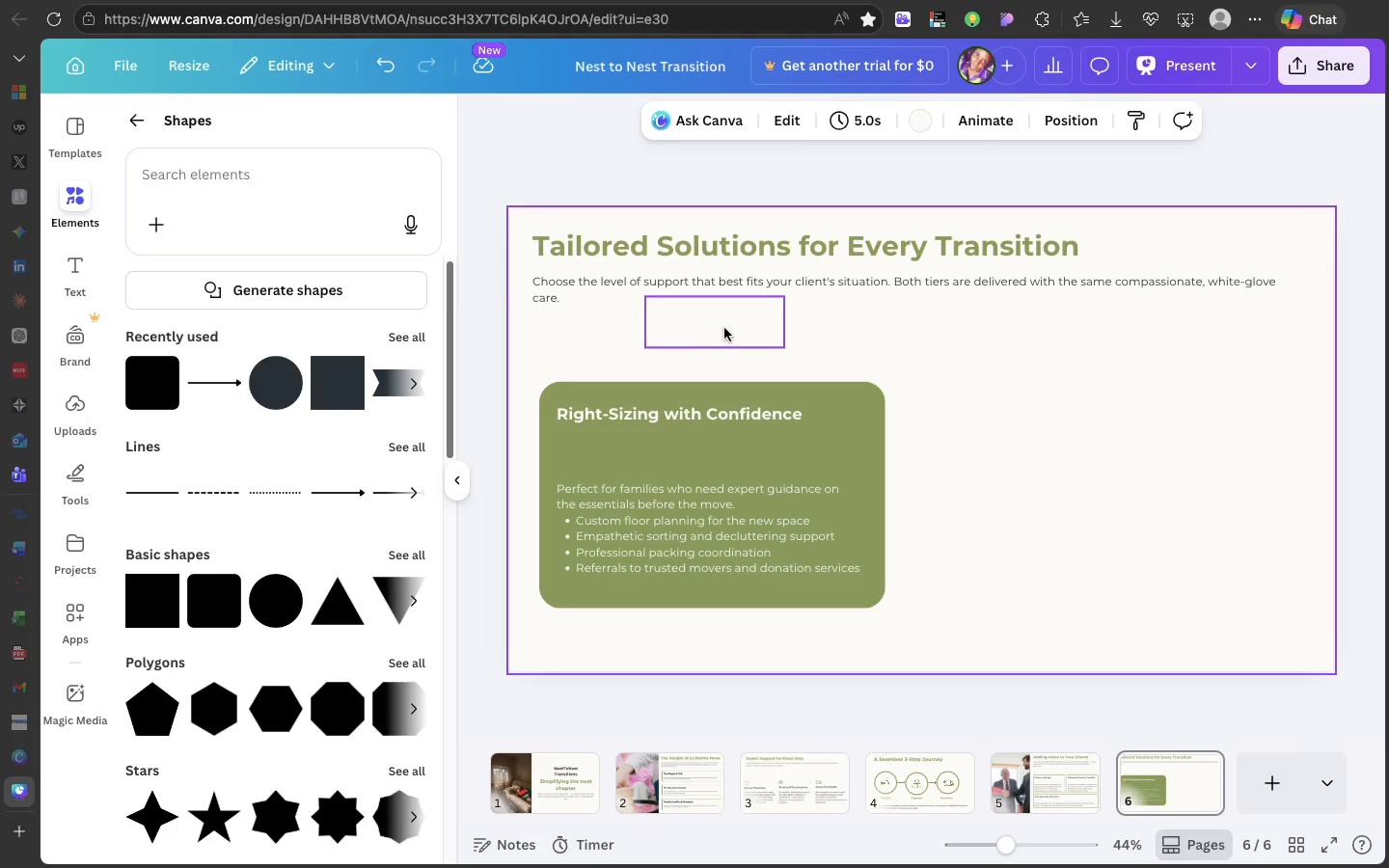 
left_click([724, 328])
 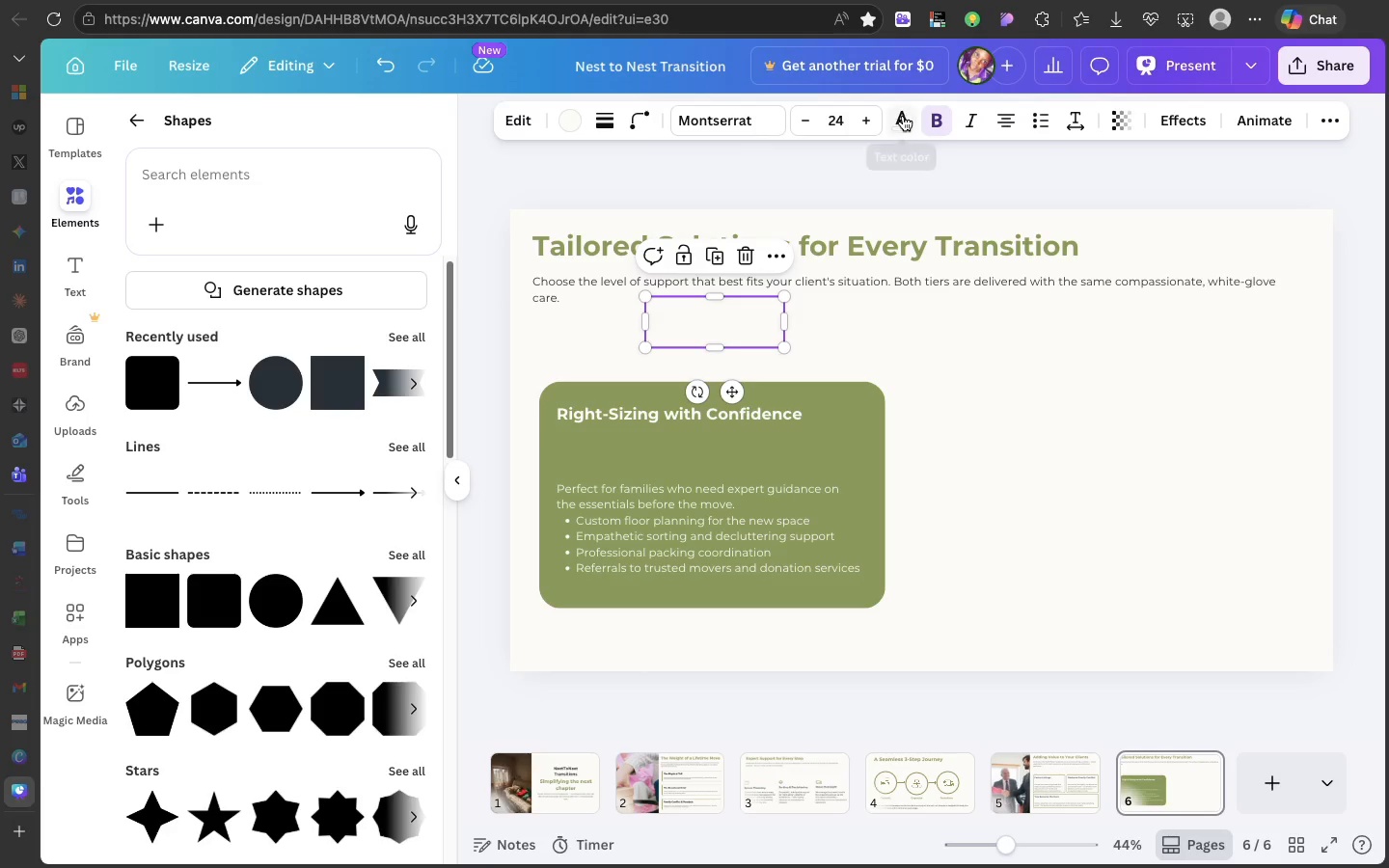 
left_click([903, 116])
 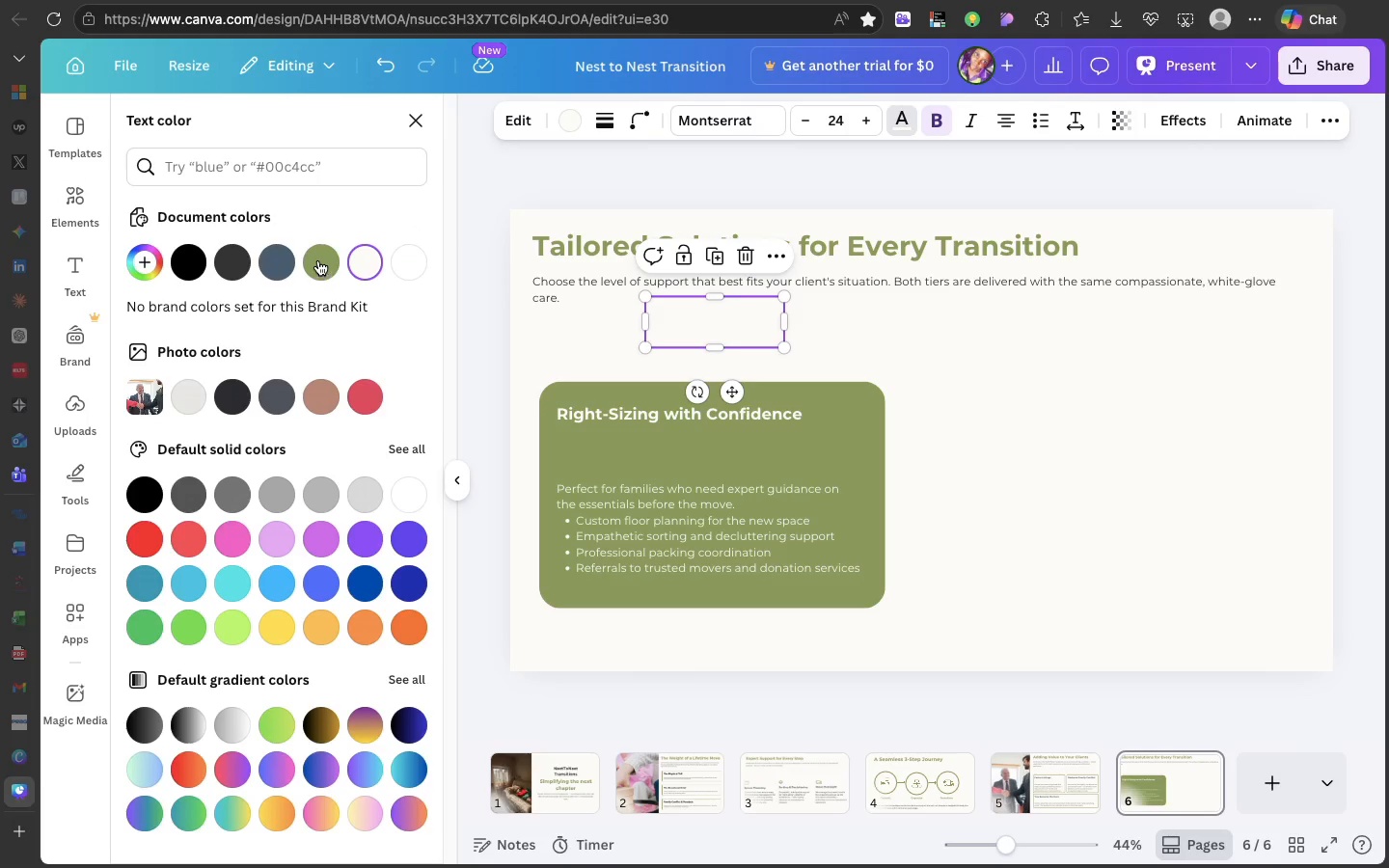 
left_click([316, 258])
 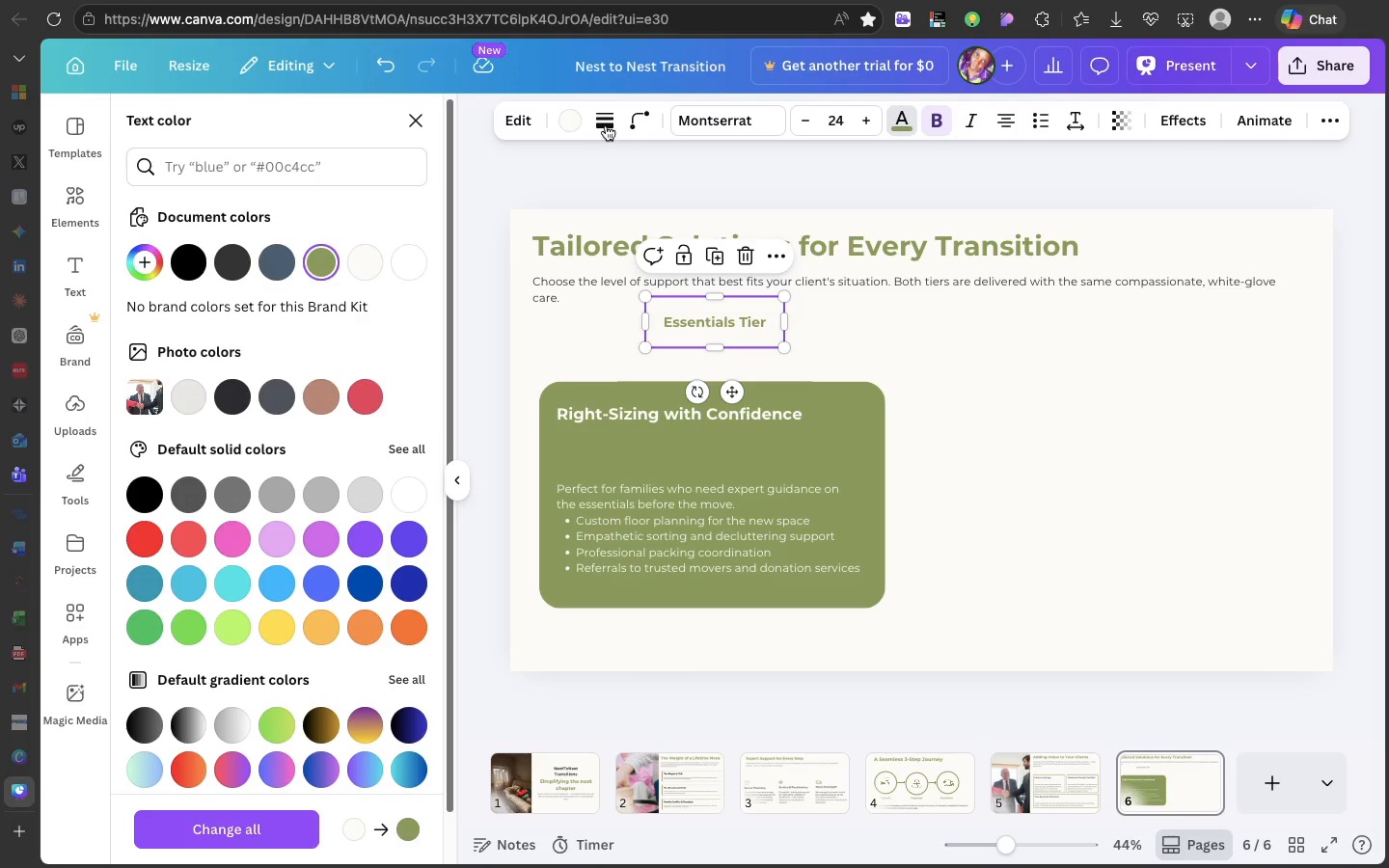 
wait(5.03)
 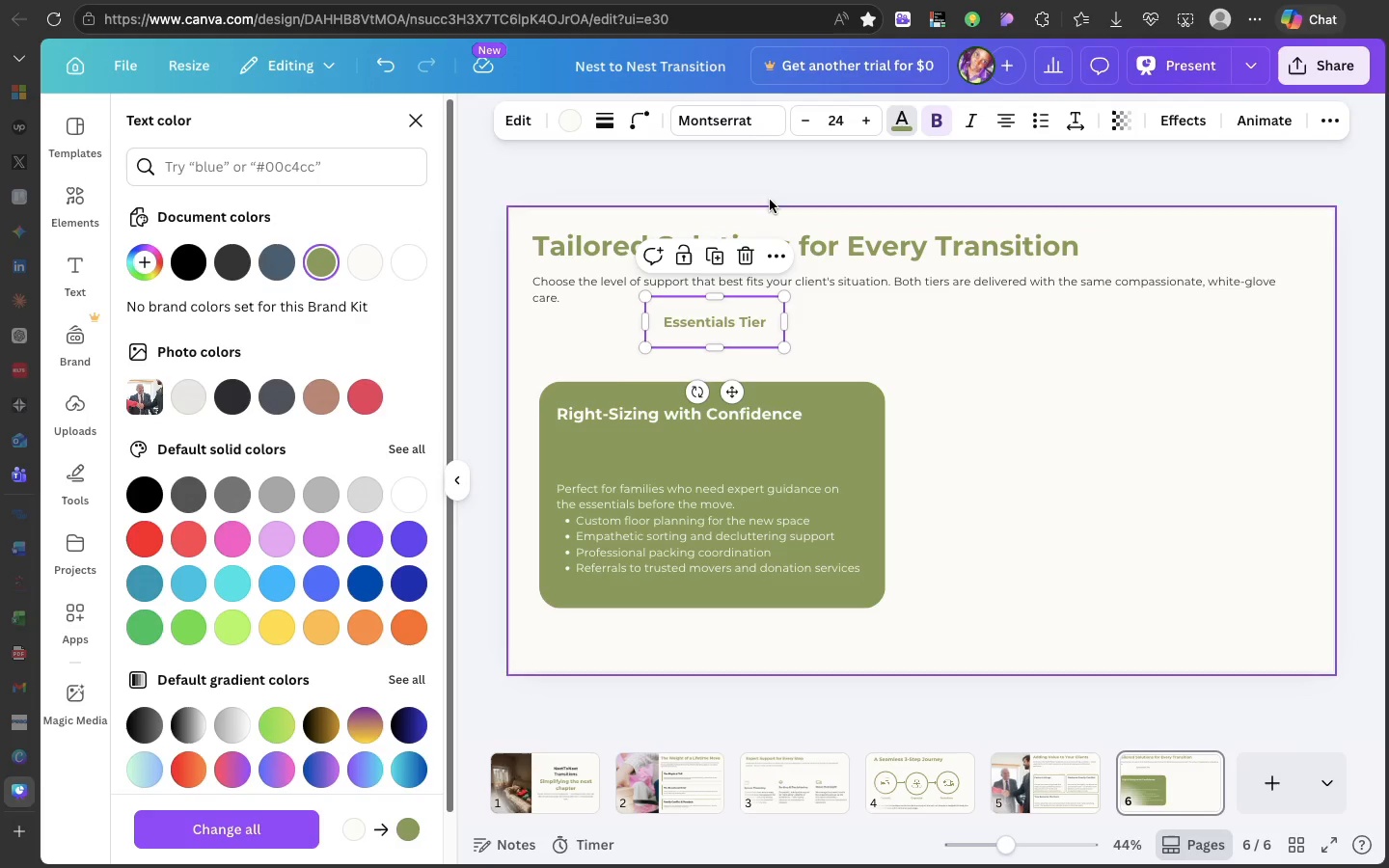 
left_click([600, 119])
 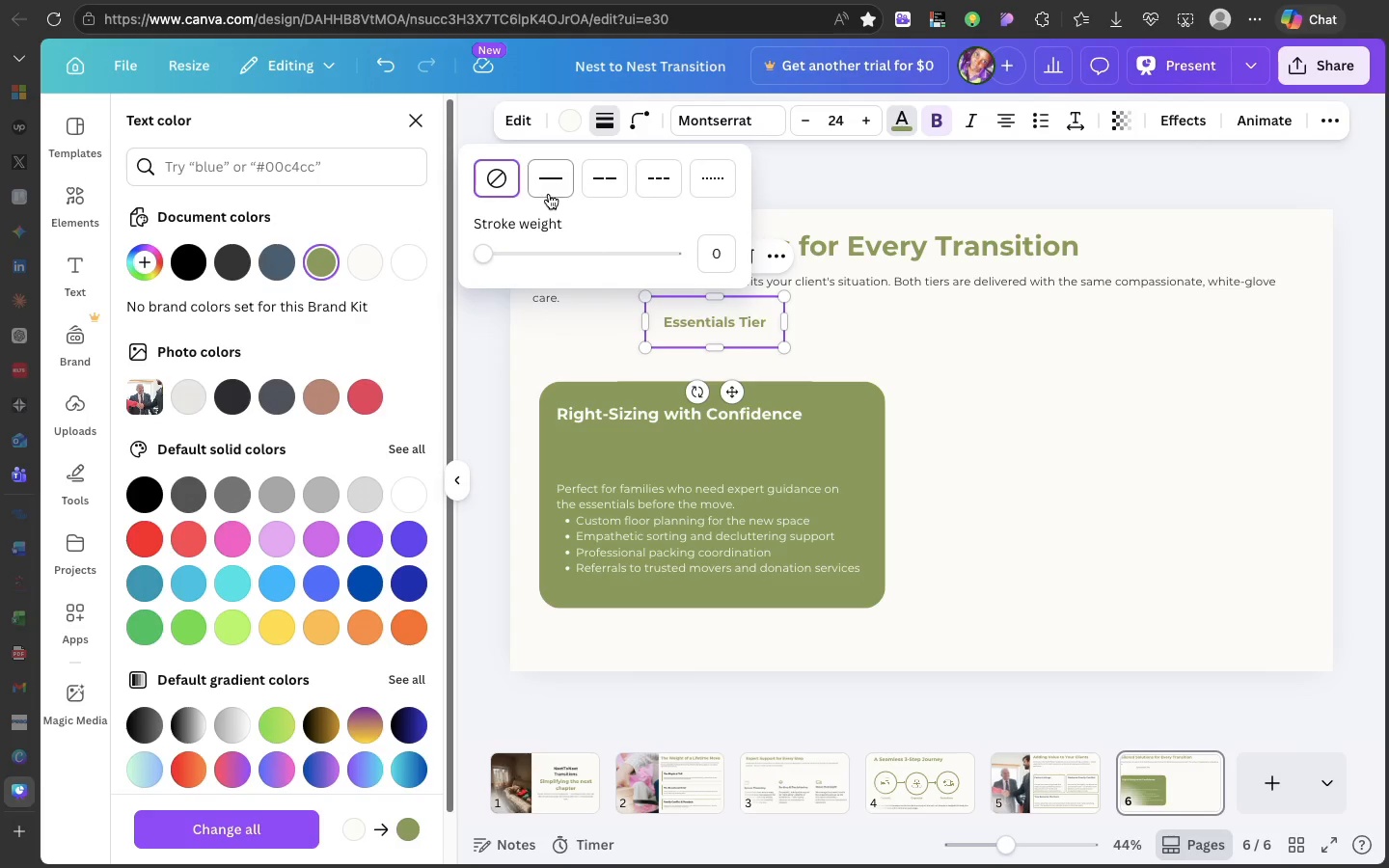 
left_click([549, 194])
 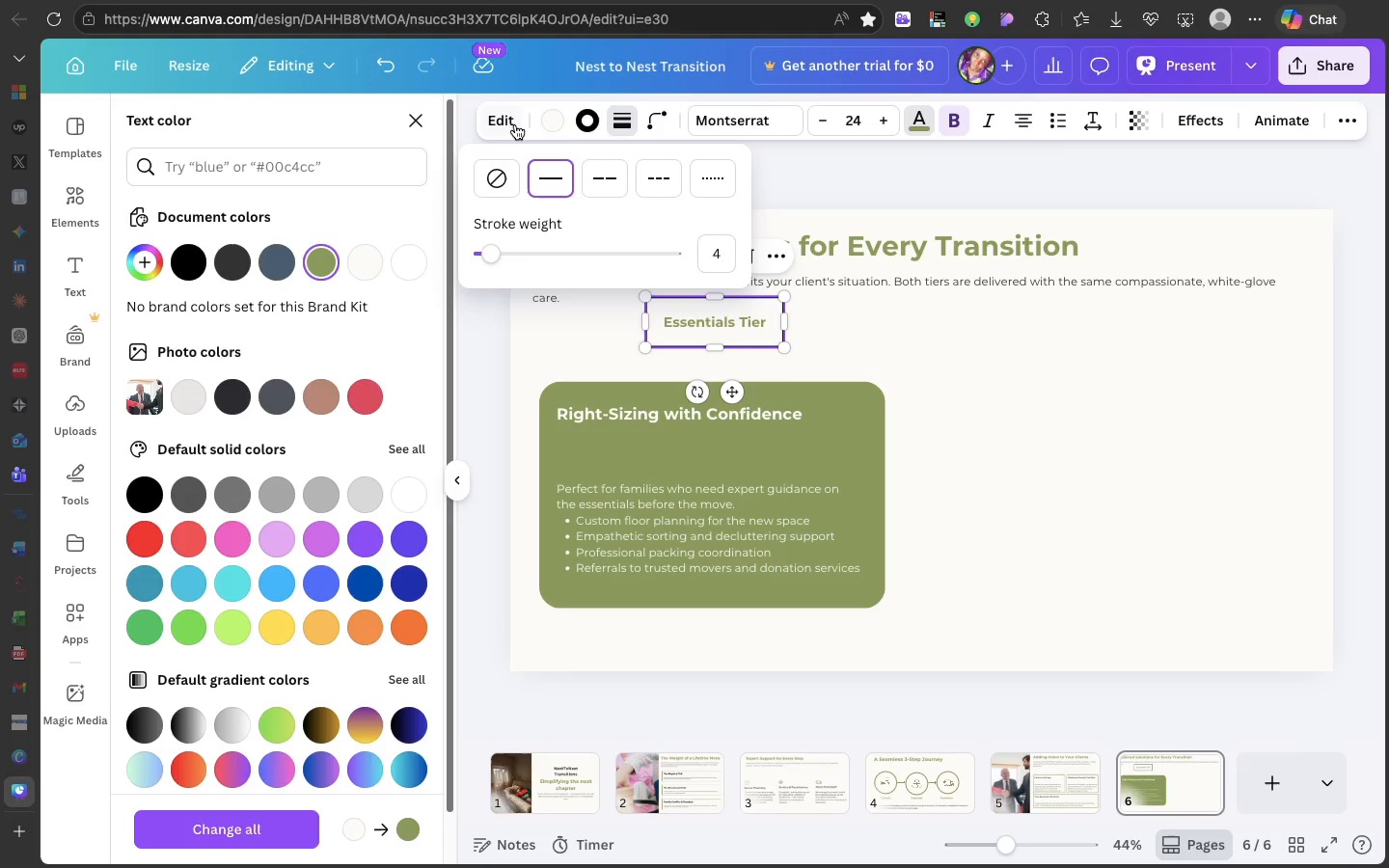 
left_click([593, 109])
 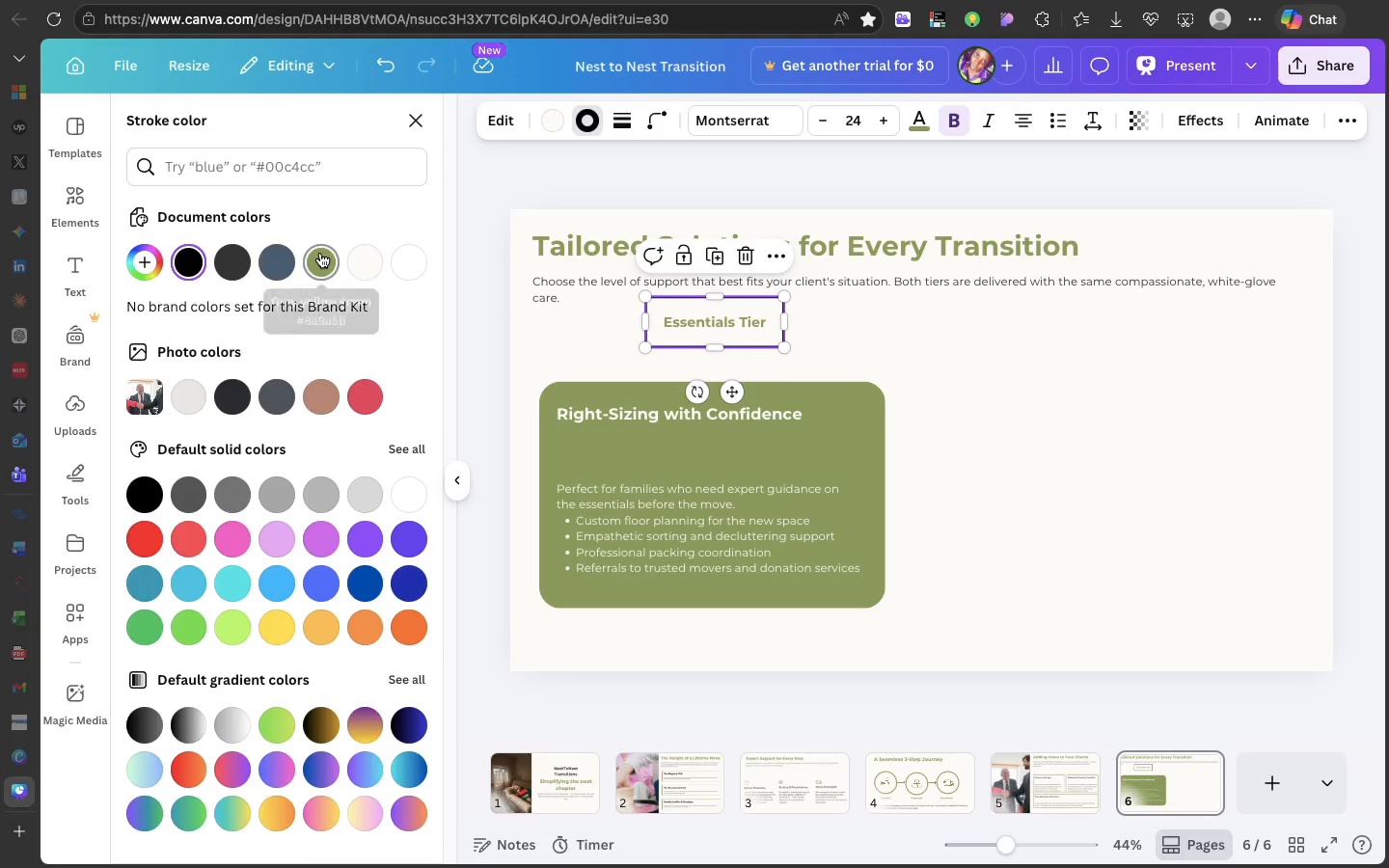 
left_click([320, 253])
 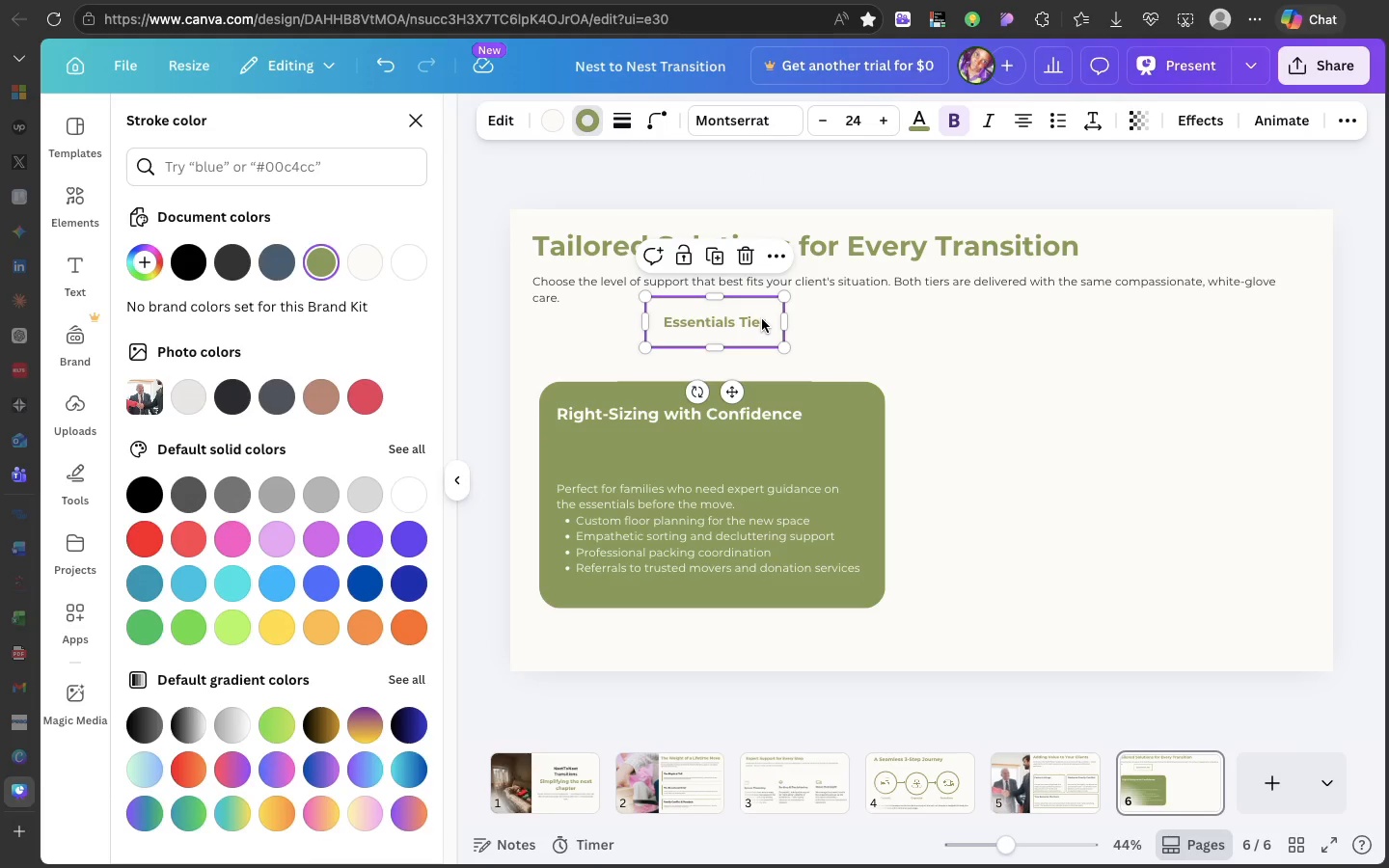 
left_click([762, 319])
 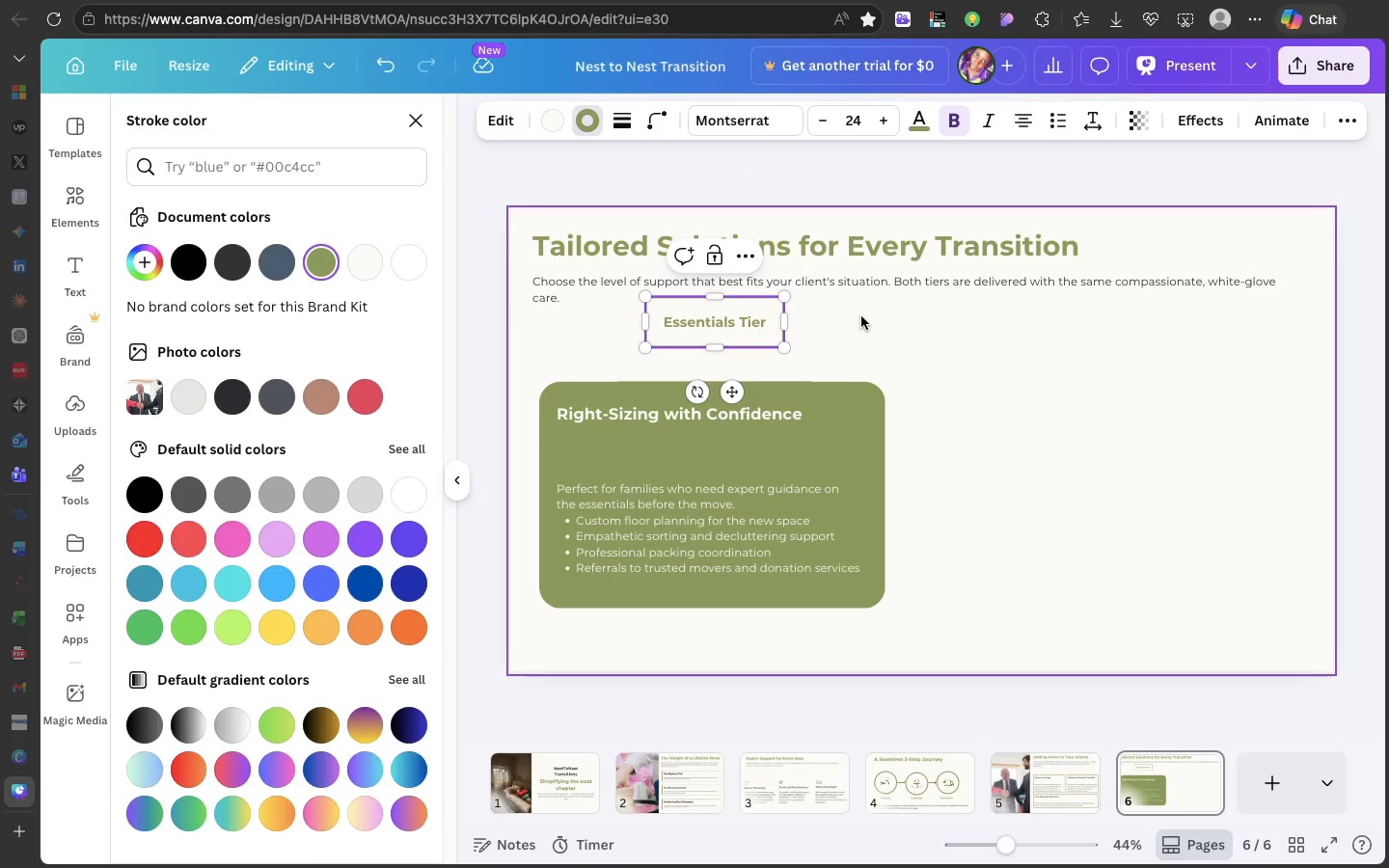 
left_click([861, 316])
 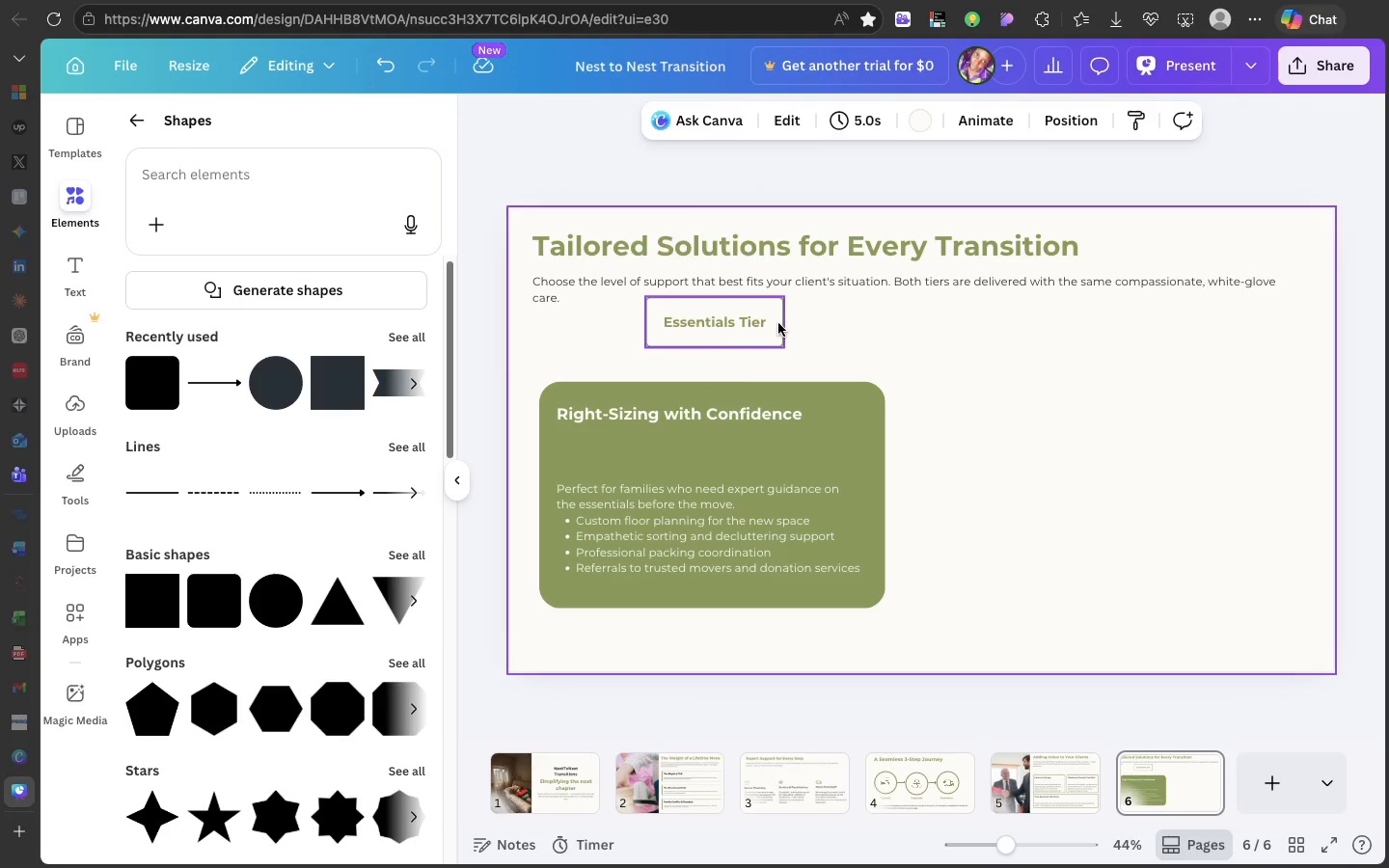 
left_click([778, 323])
 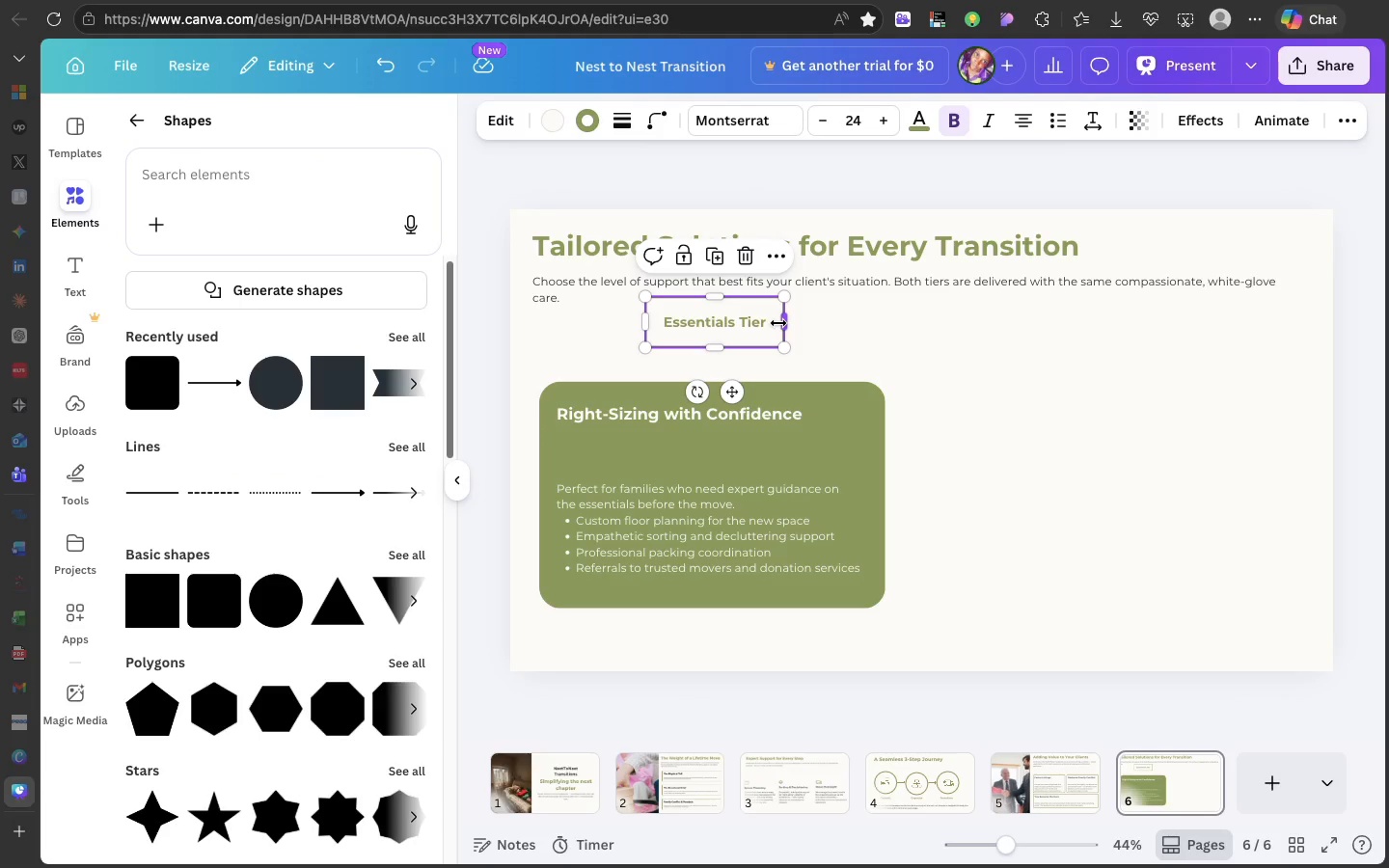 
left_click_drag(start_coordinate=[778, 323], to_coordinate=[761, 317])
 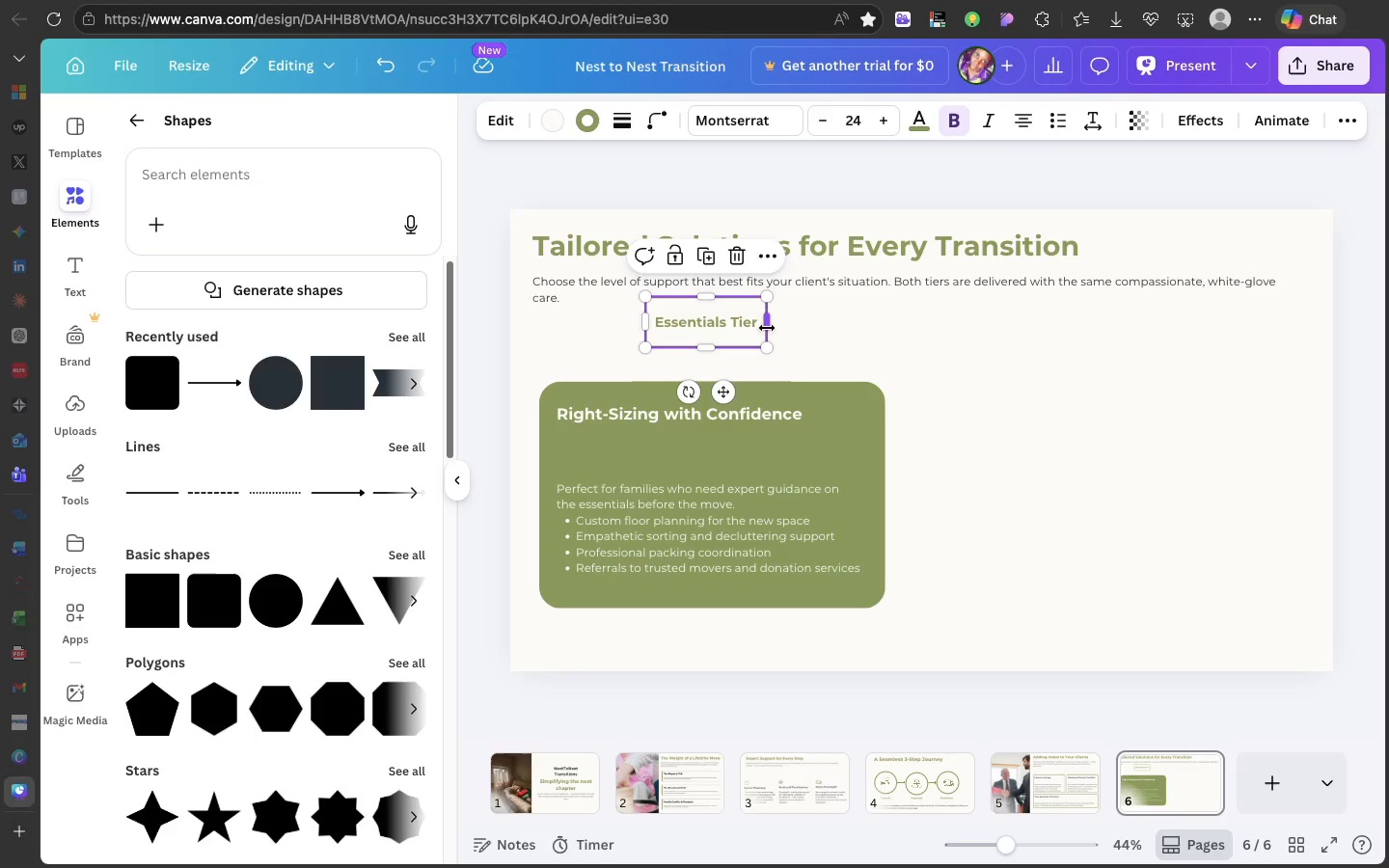 
key(Meta+Z)
 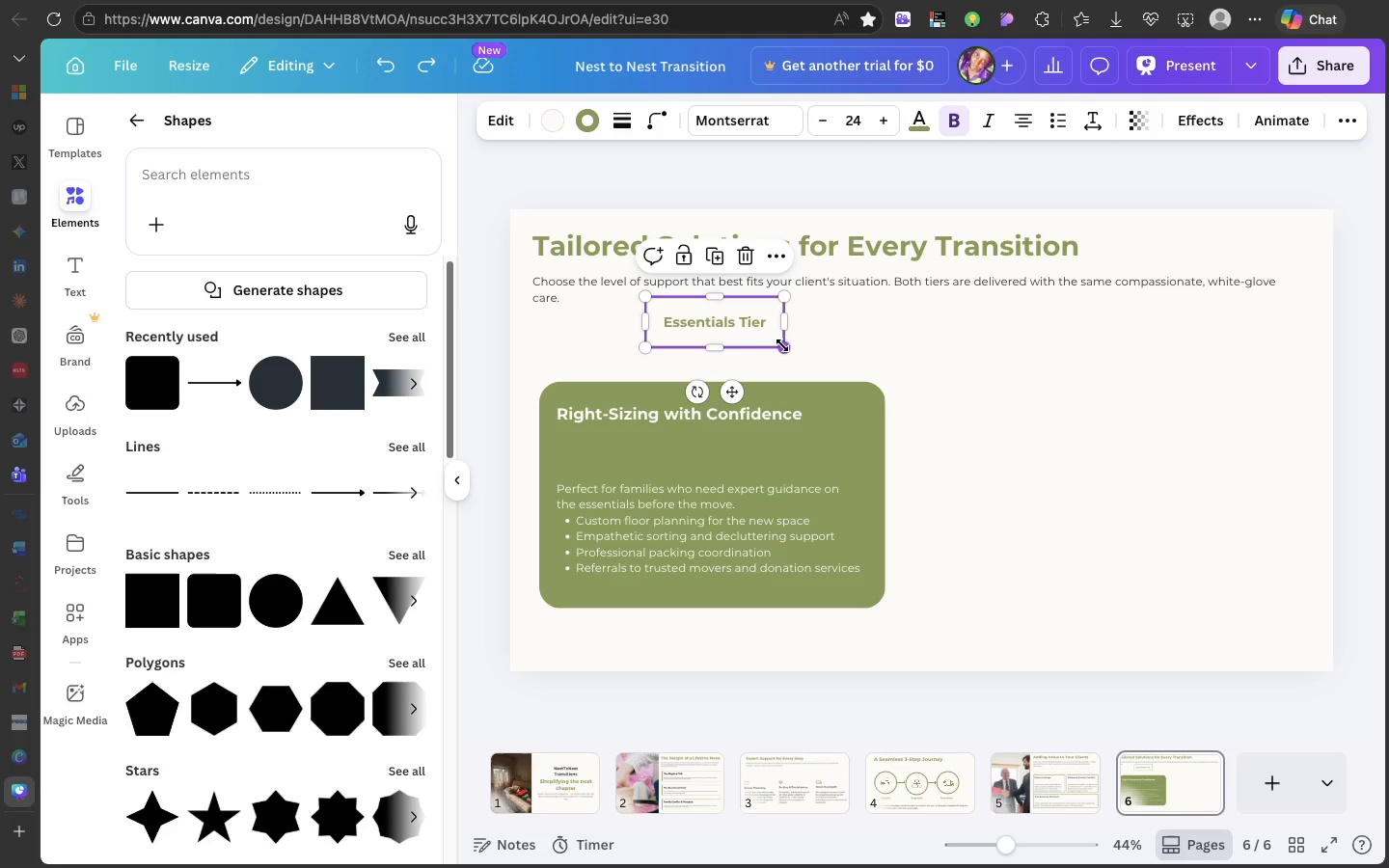 
left_click_drag(start_coordinate=[782, 345], to_coordinate=[750, 319])
 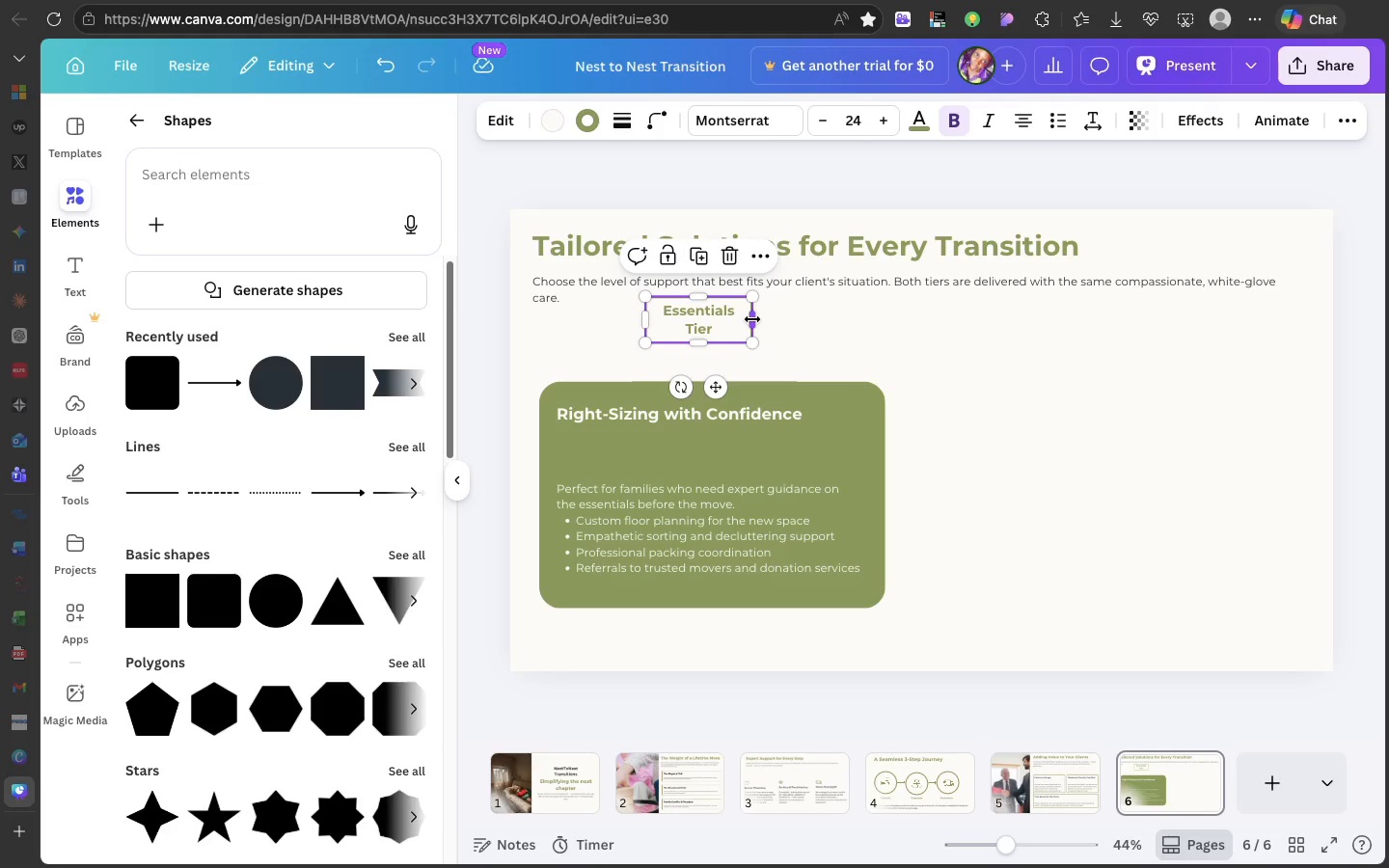 
left_click_drag(start_coordinate=[752, 319], to_coordinate=[778, 316])
 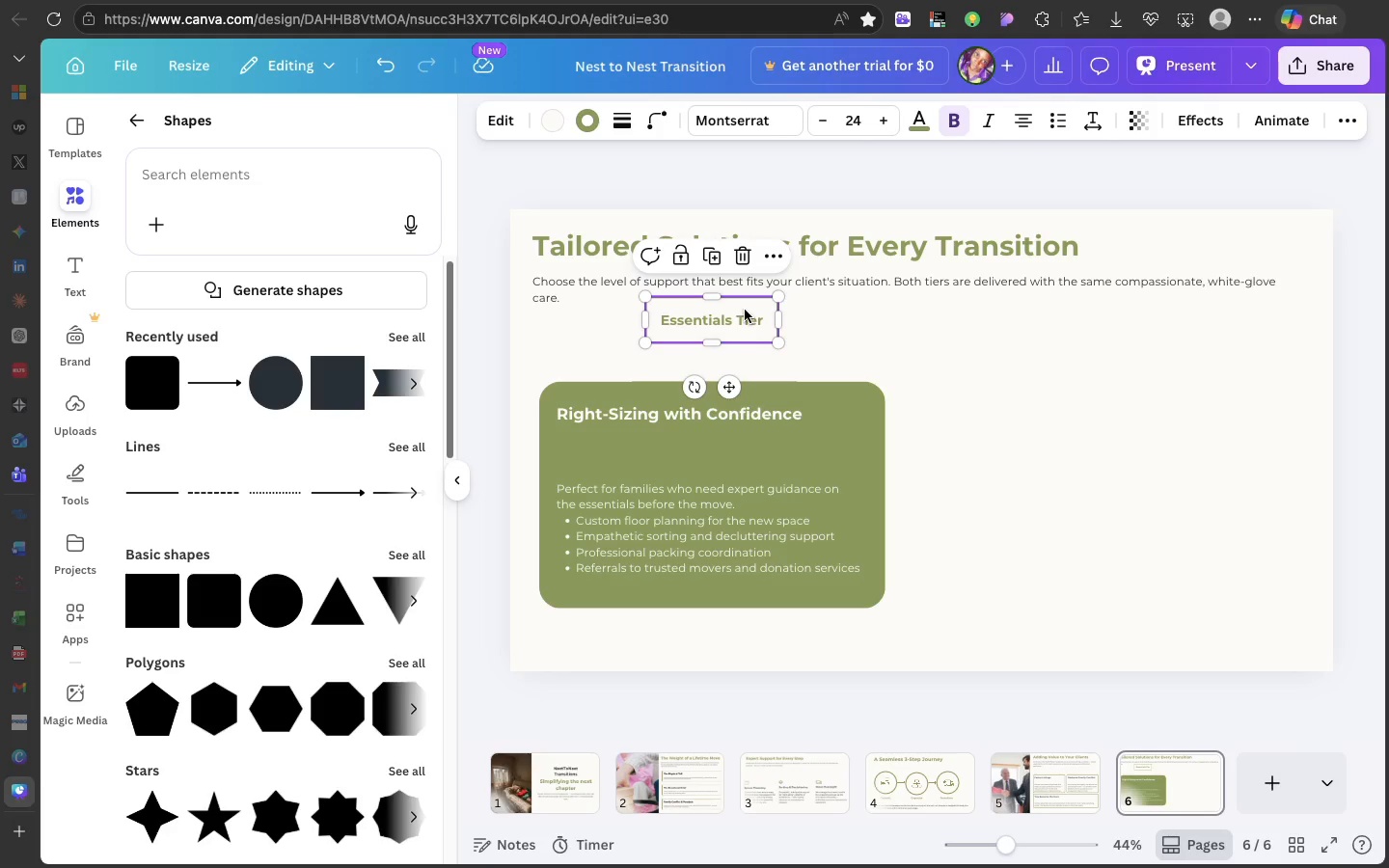 
left_click_drag(start_coordinate=[745, 310], to_coordinate=[733, 360])
 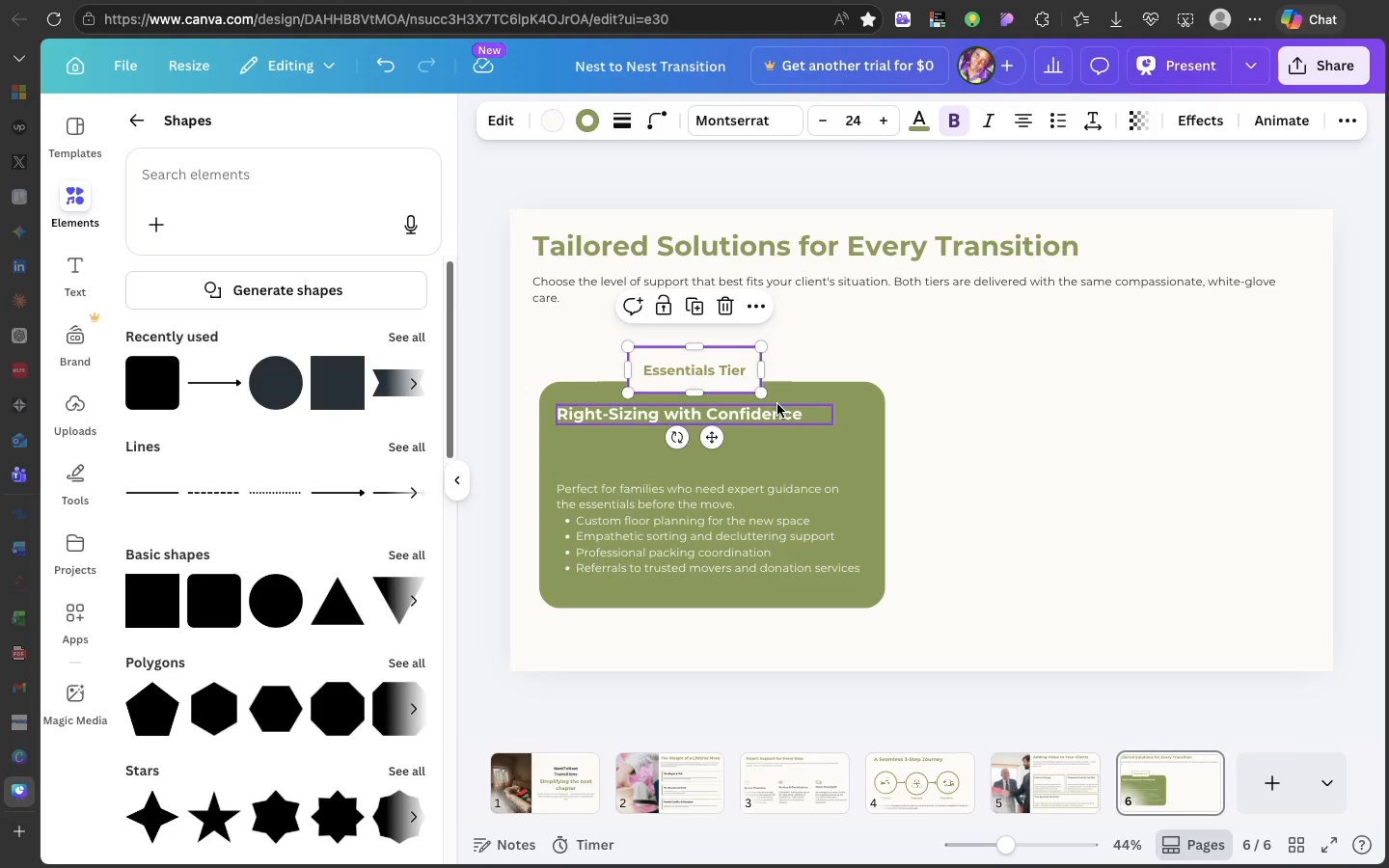 
hold_key(key=ShiftLeft, duration=3.4)
left_click([777, 404])
 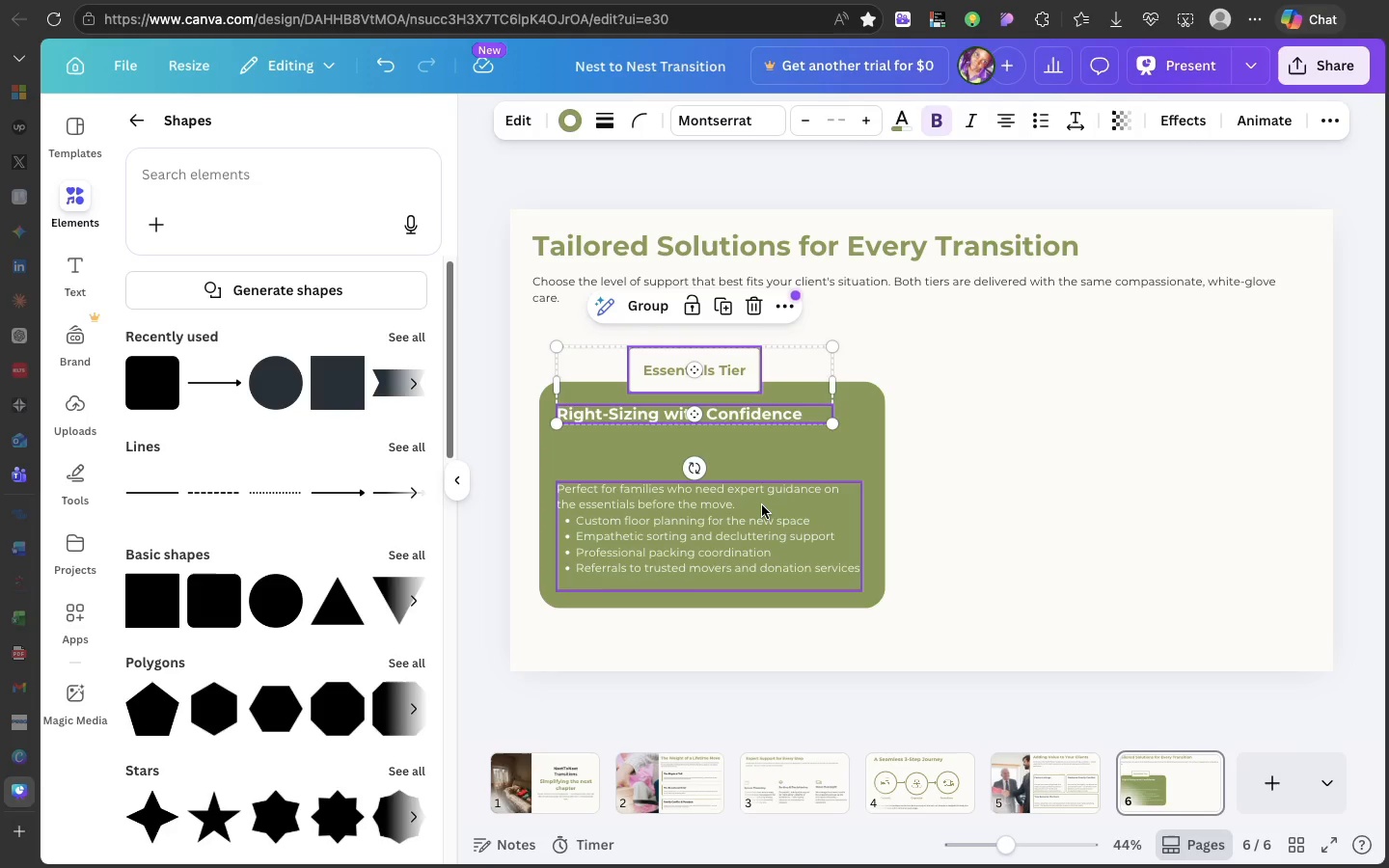 
left_click([762, 505])
 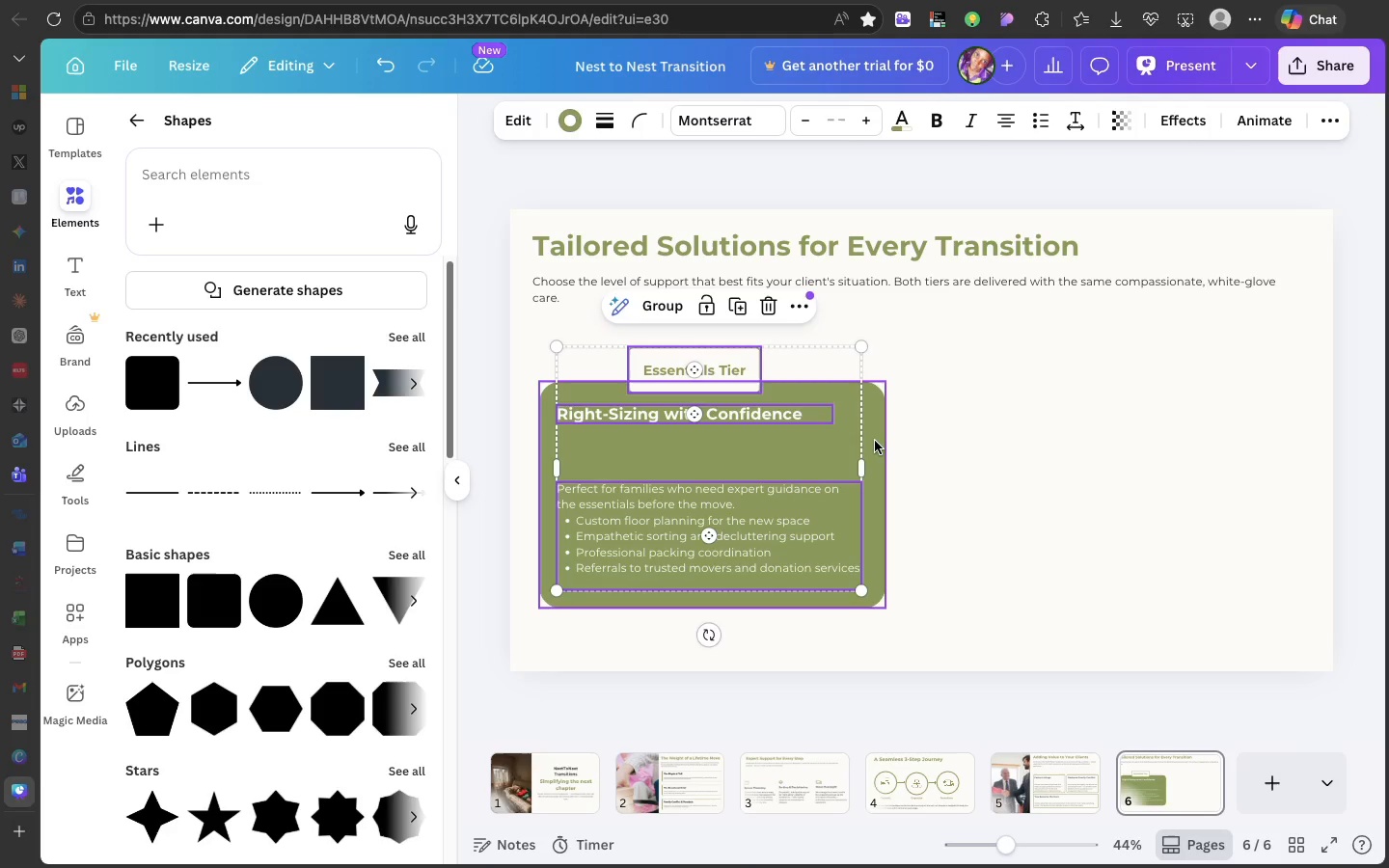 
left_click([875, 441])
 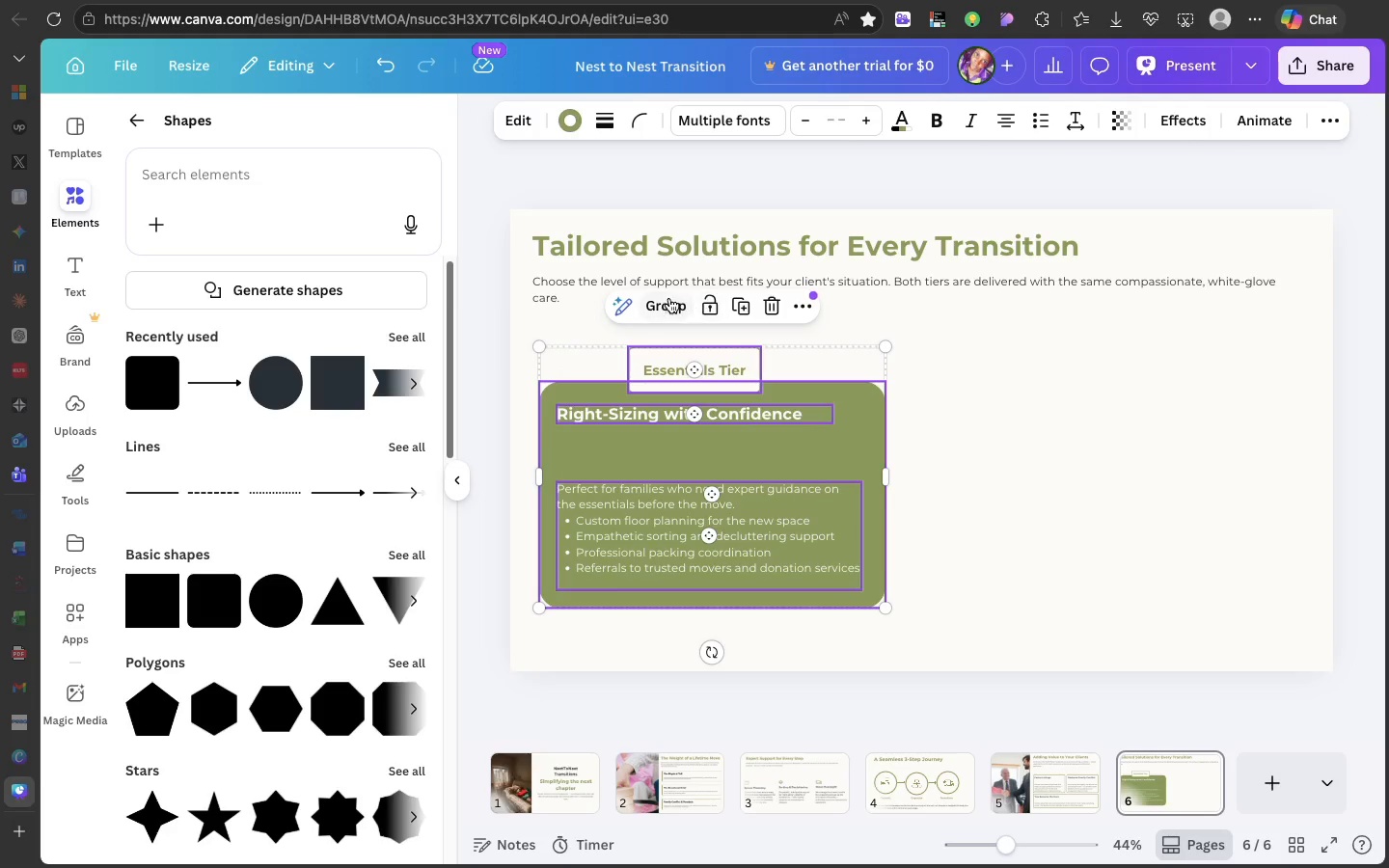 
left_click([667, 299])
 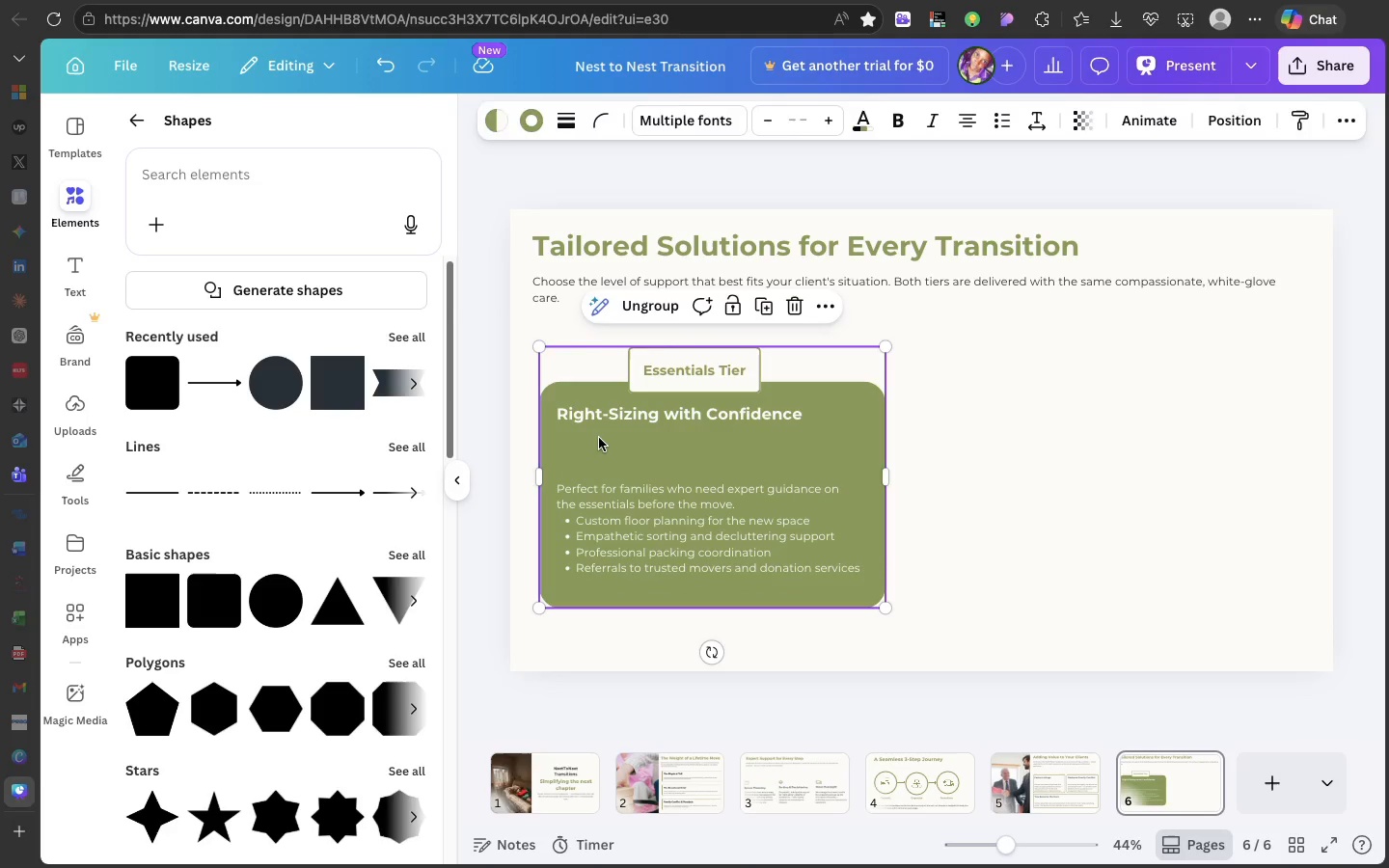 
double_click([599, 438])
 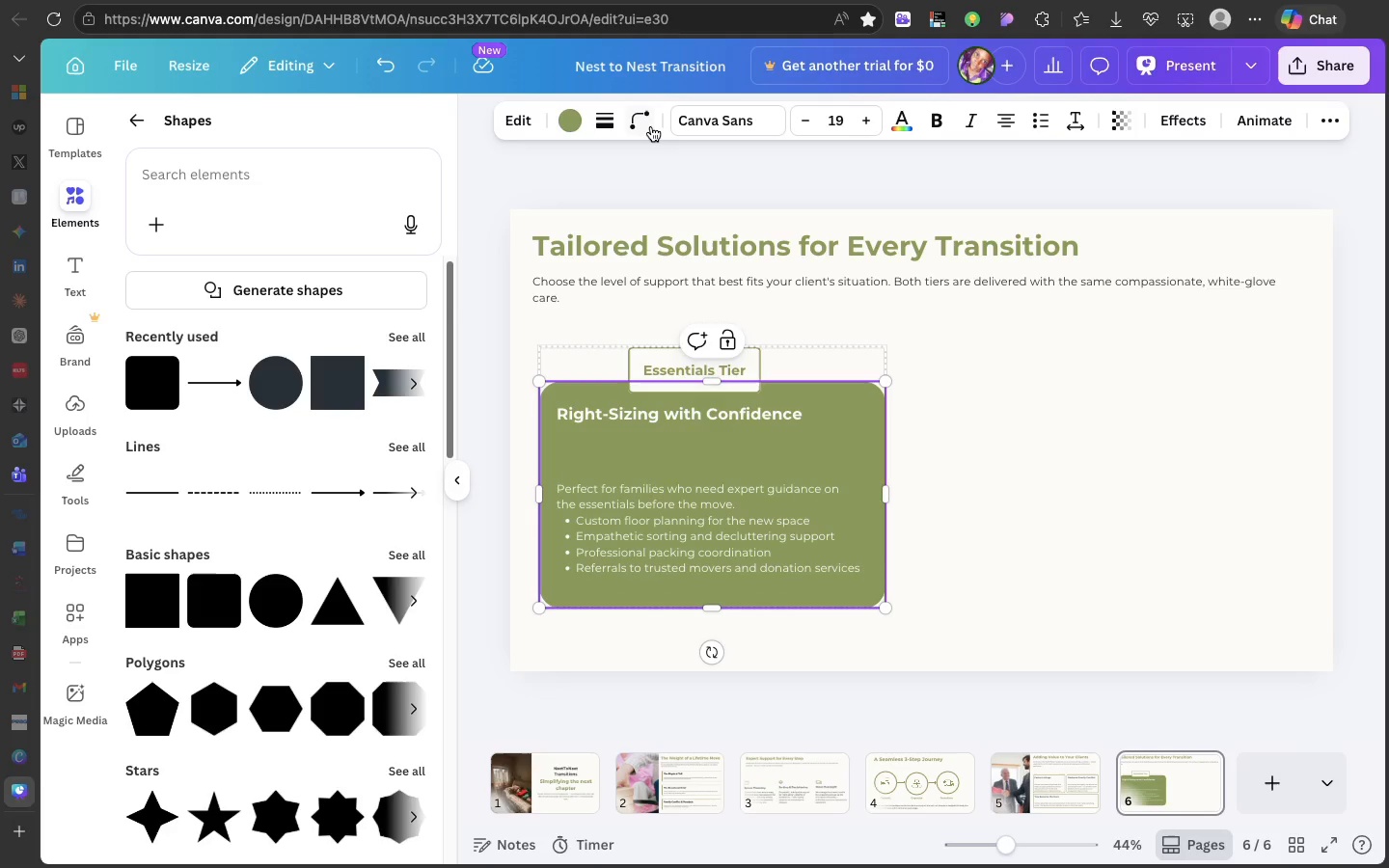 
left_click([651, 126])
 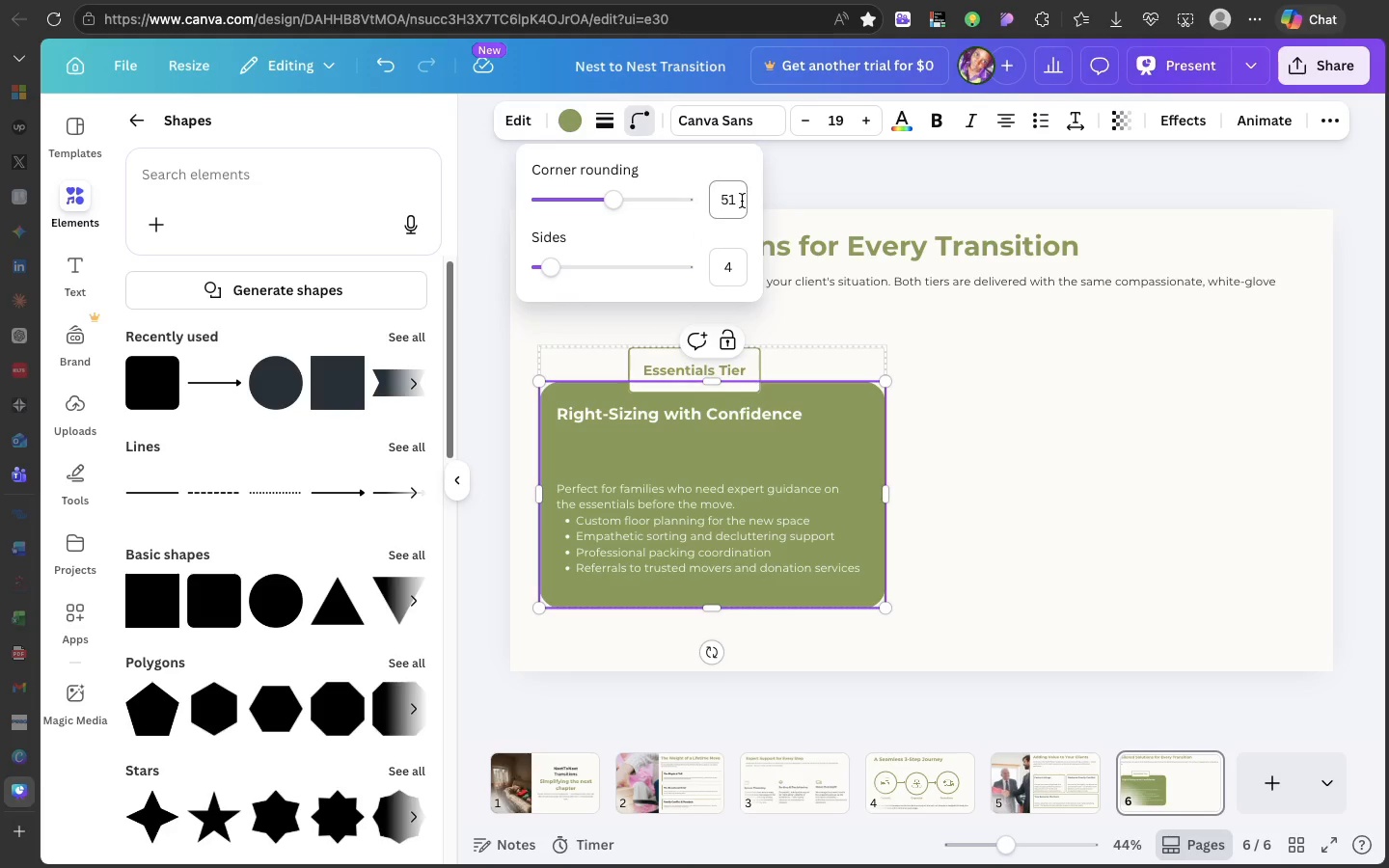 
left_click([742, 201])
 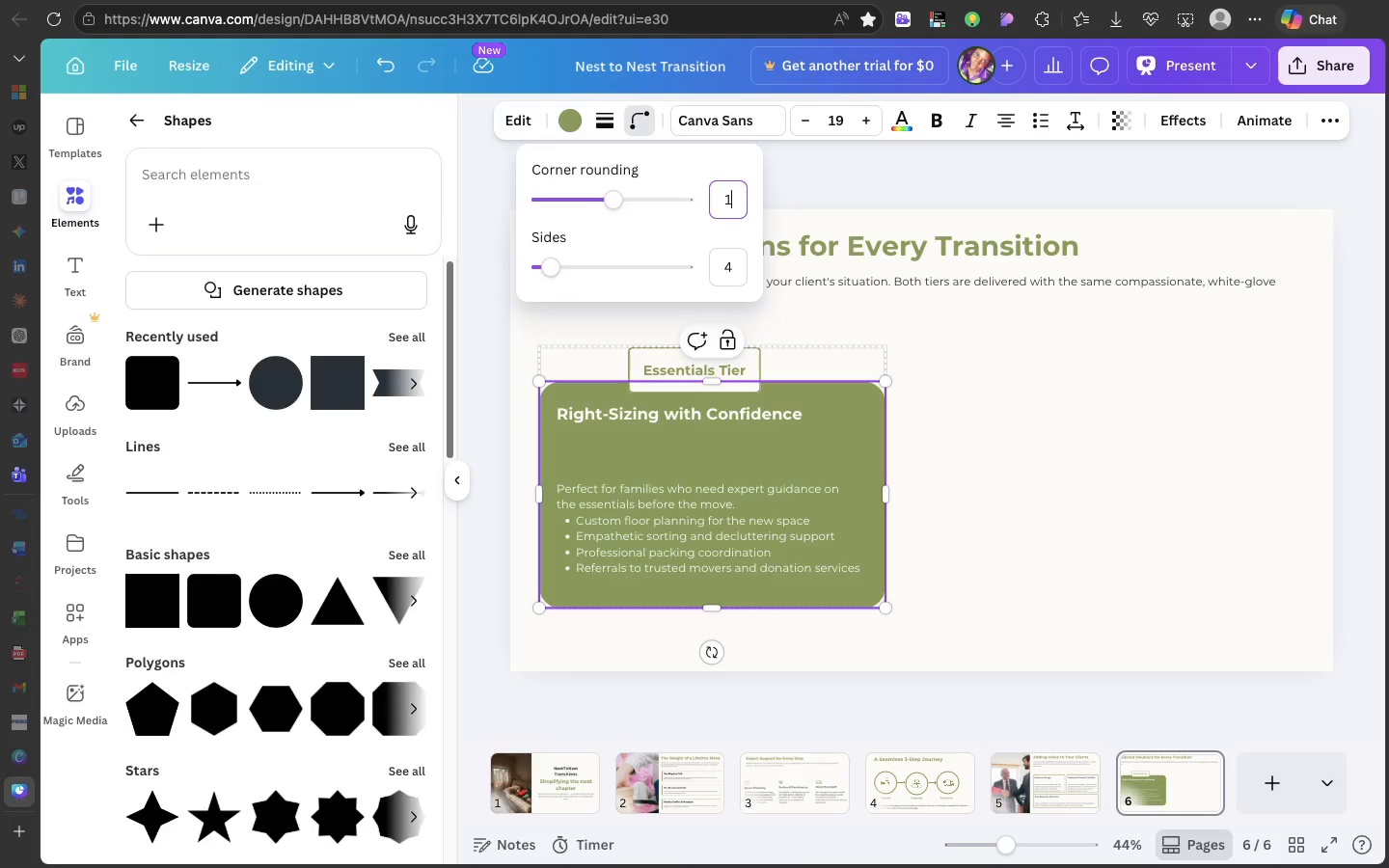 
type(12)
 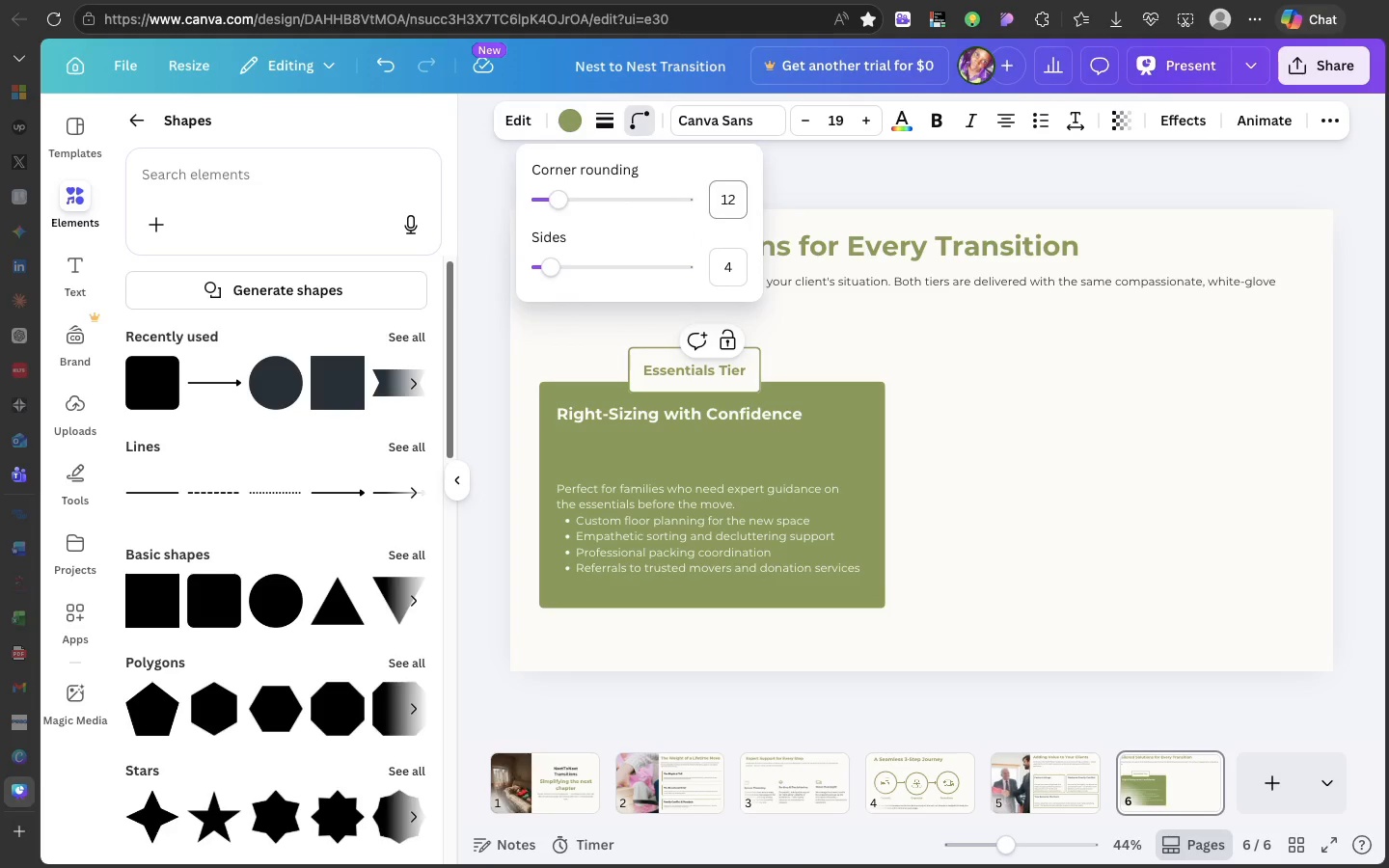 
hold_key(key=Enter, duration=0.31)
 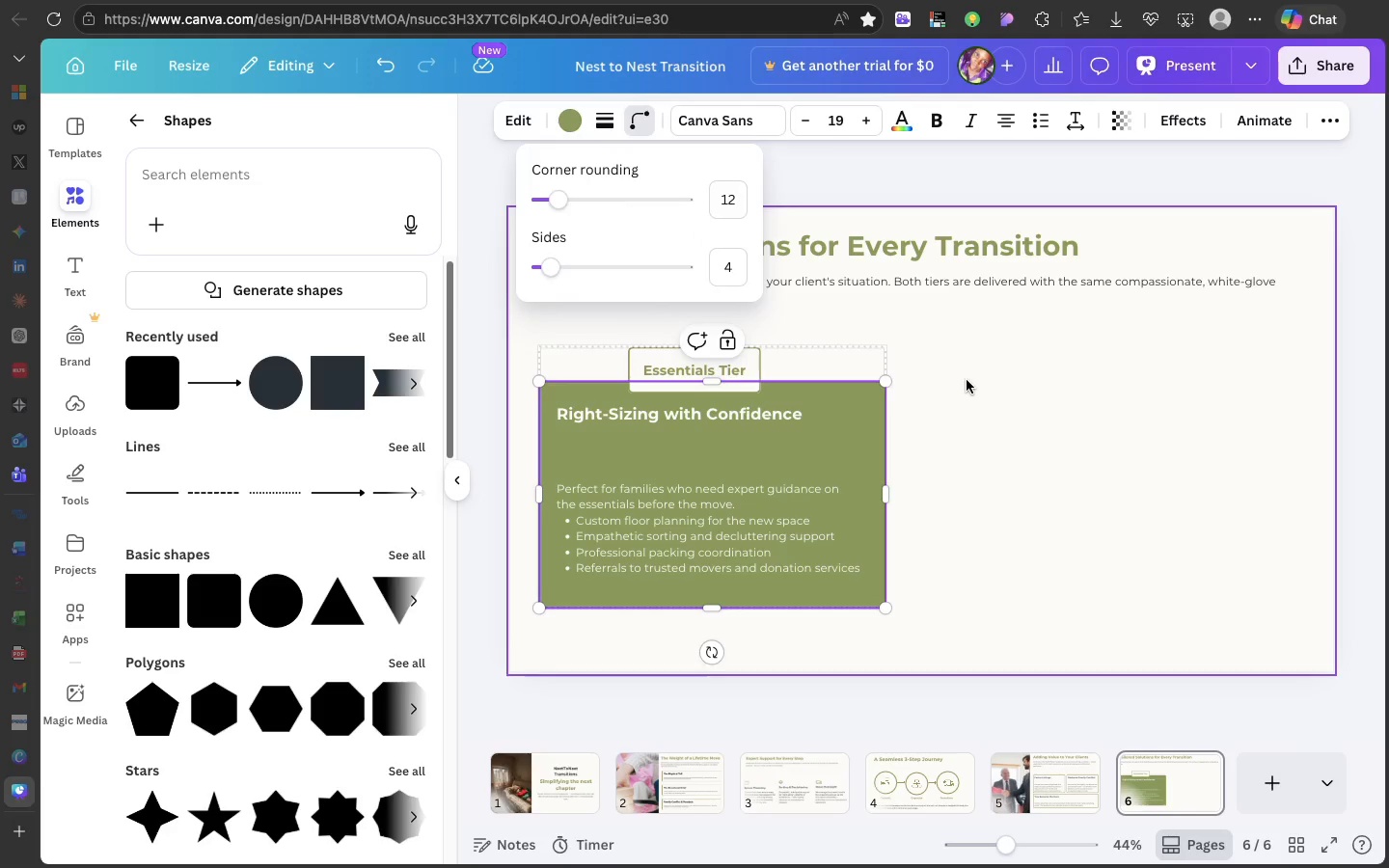 
left_click([967, 380])
 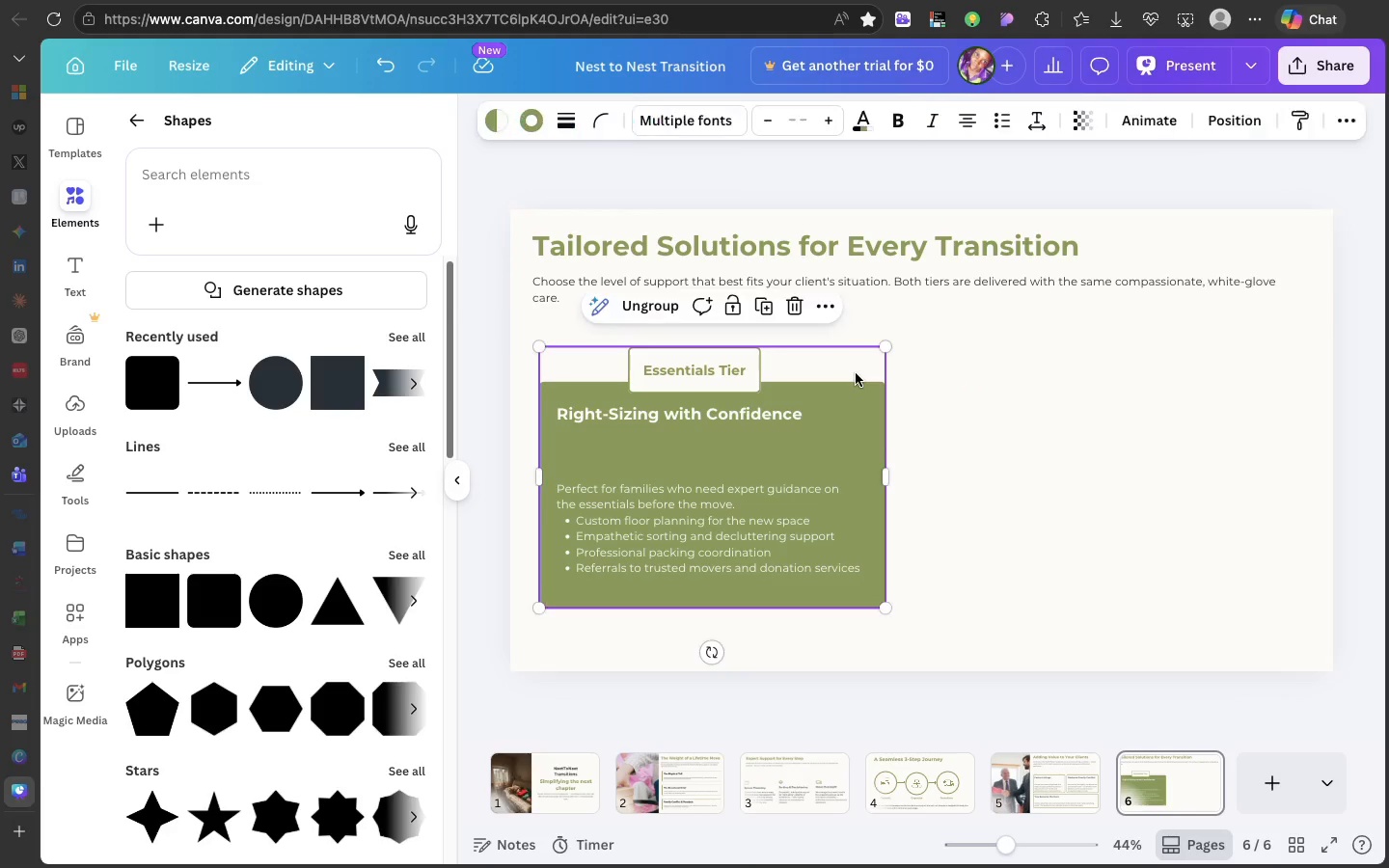 
left_click([856, 373])
 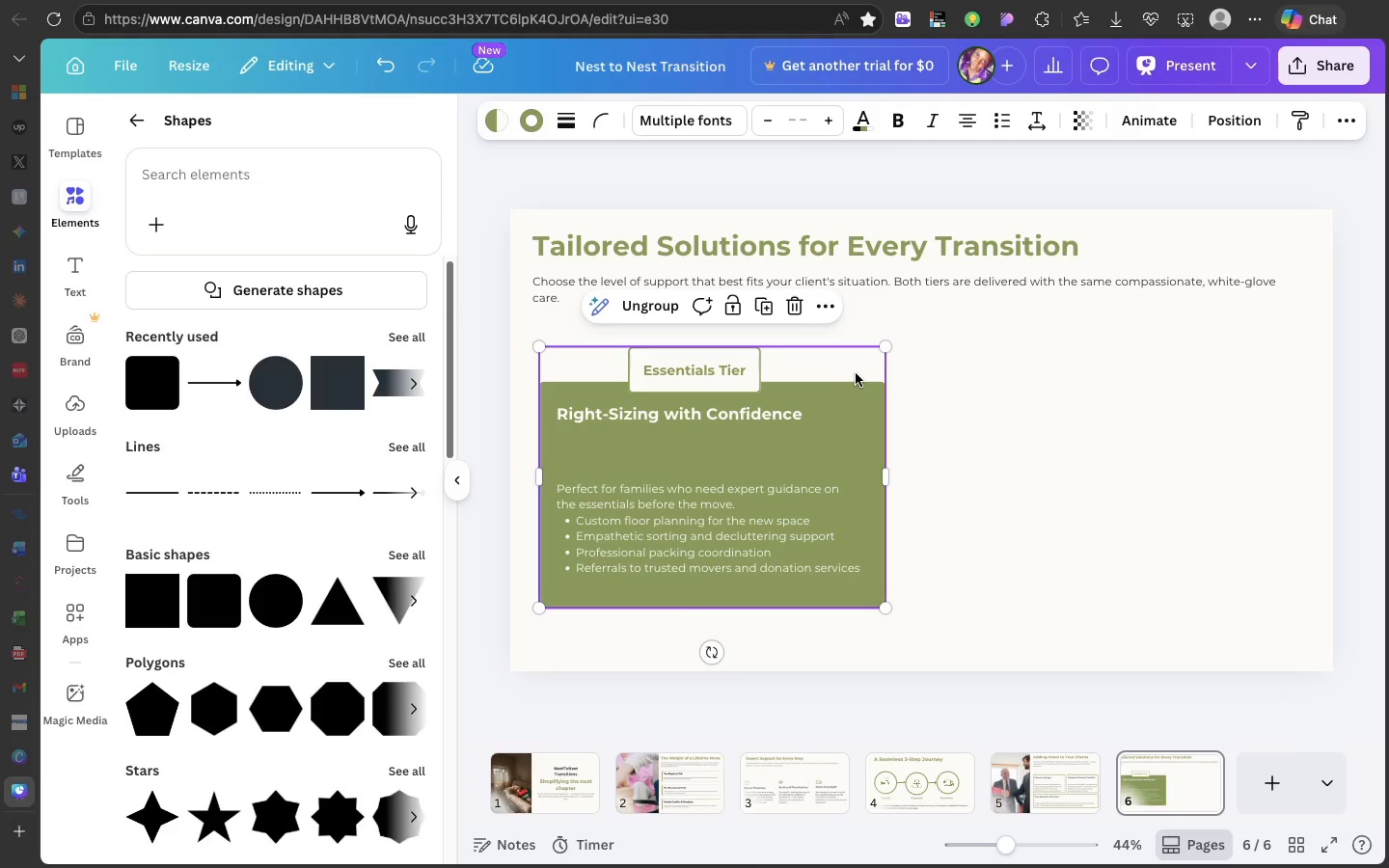 
key(Meta+D)
 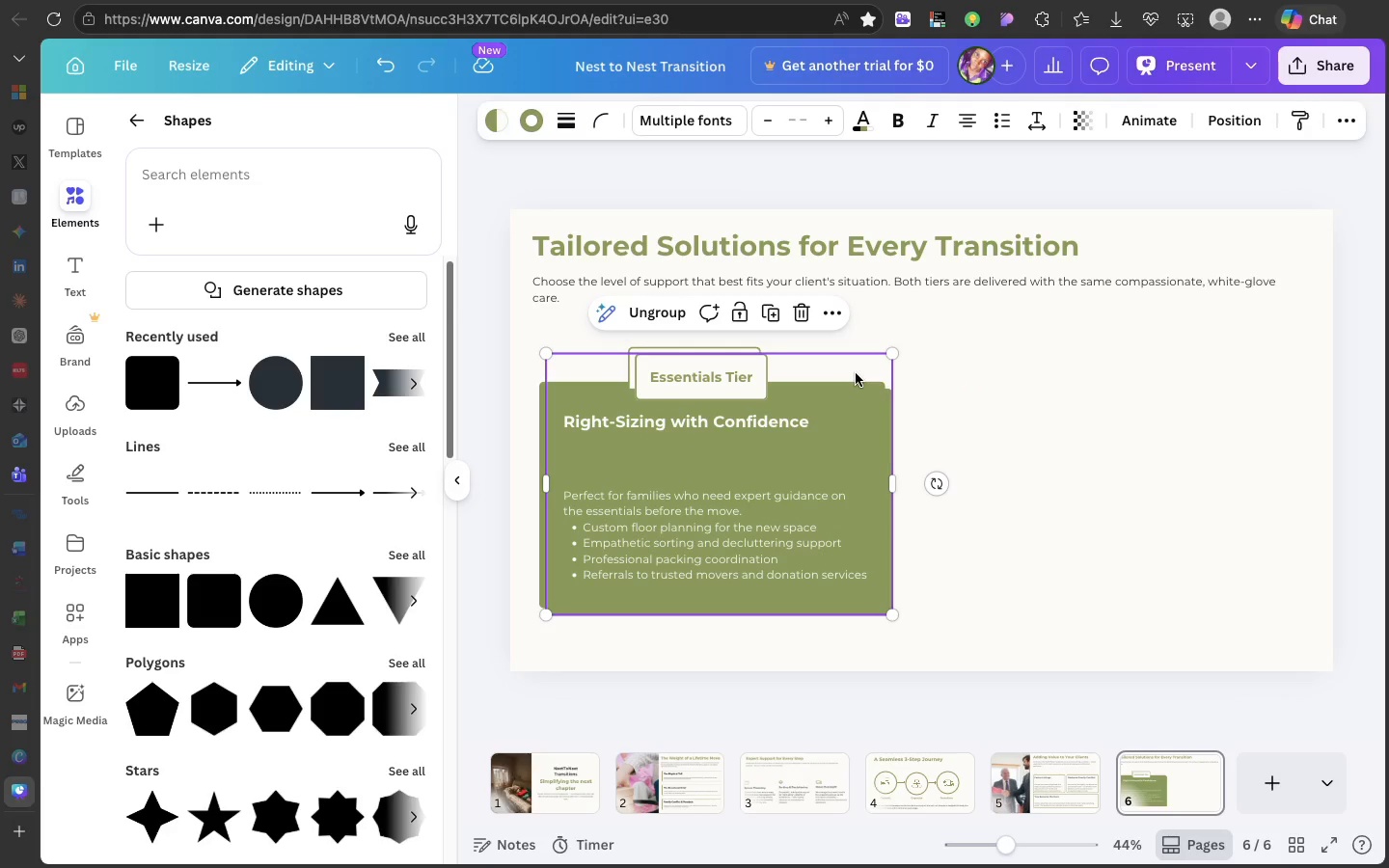 
left_click_drag(start_coordinate=[856, 373], to_coordinate=[1236, 366])
 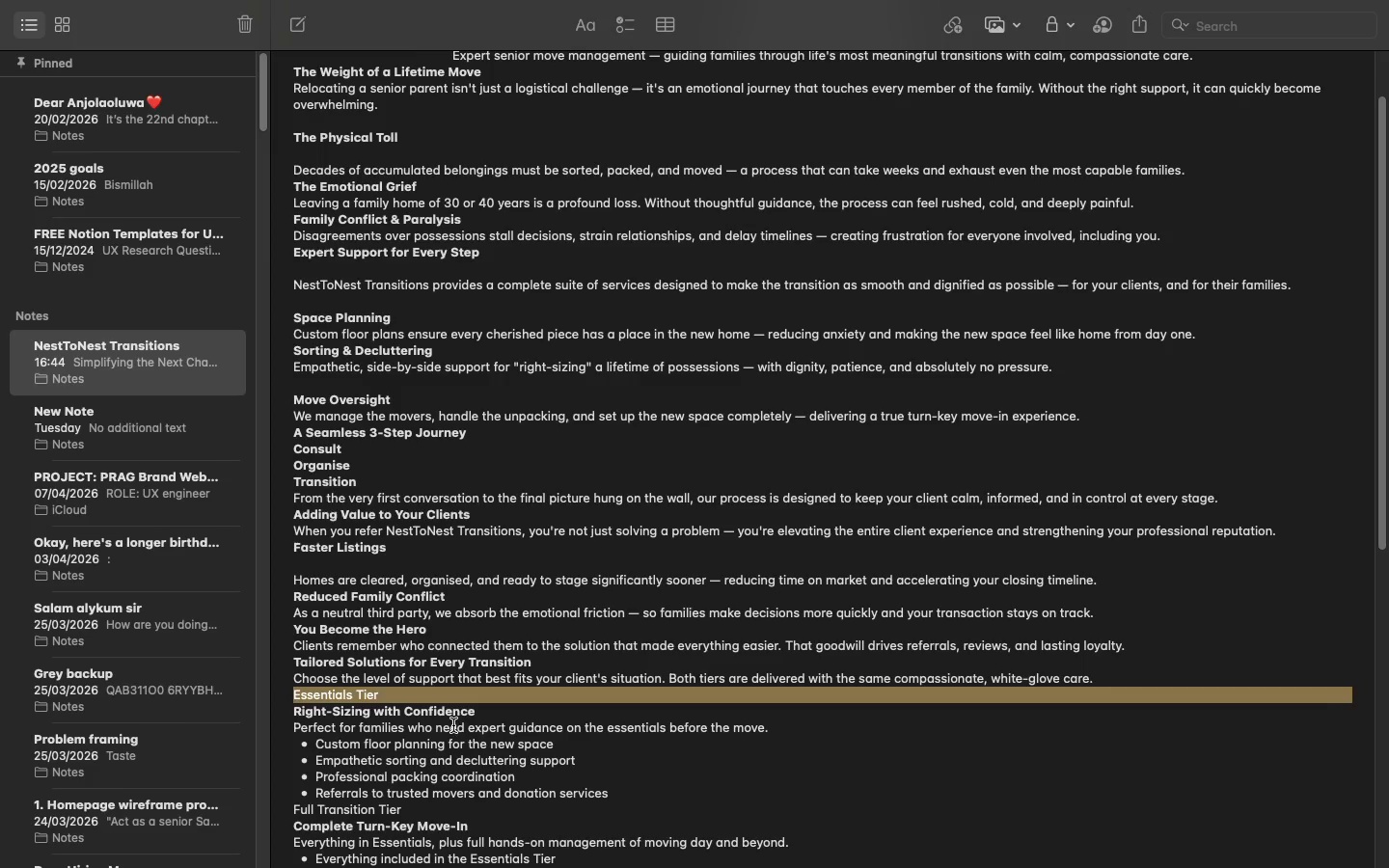 
scroll: coordinate [449, 731], scroll_direction: down, amount: 8.0
 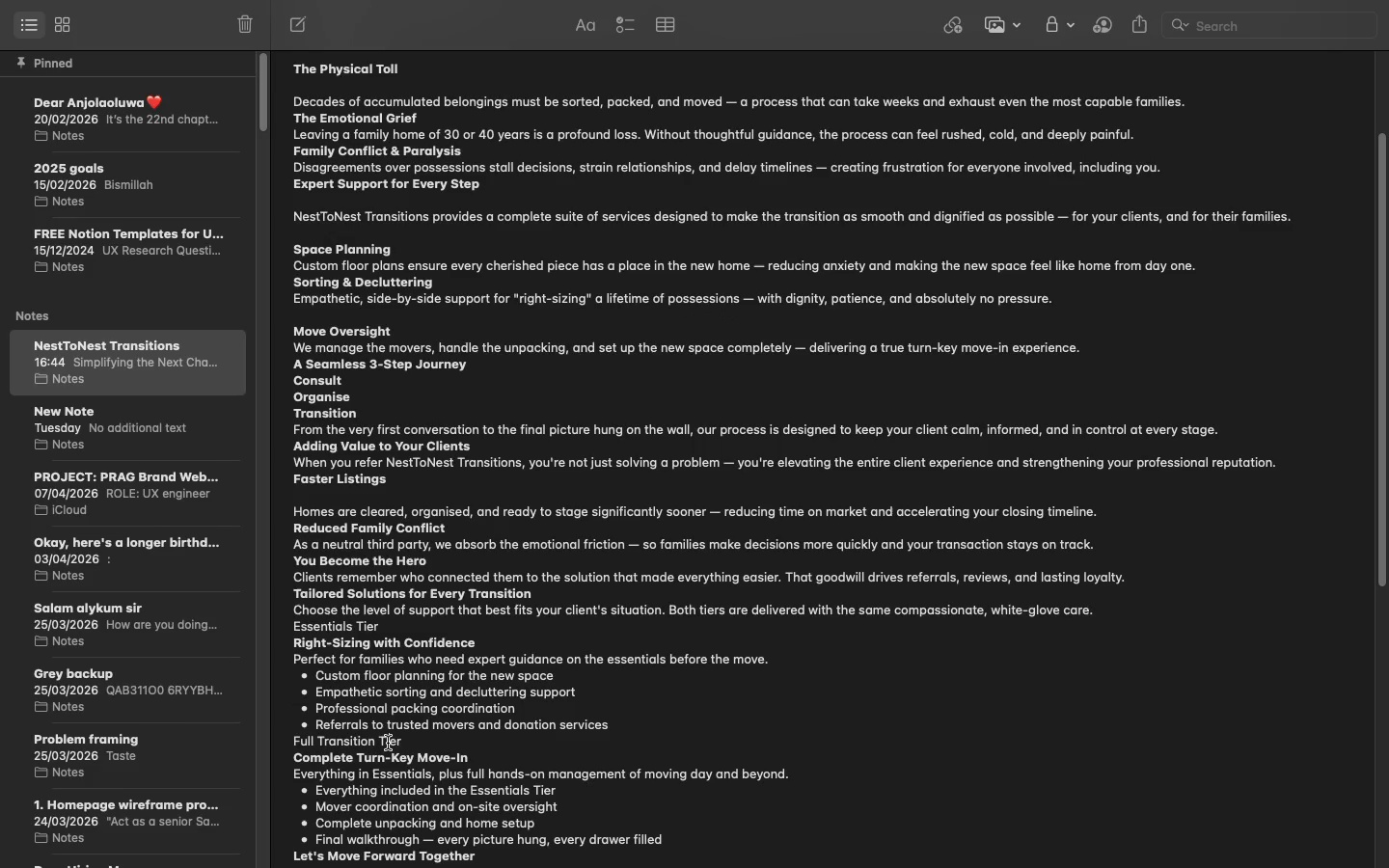 
double_click([388, 743])
 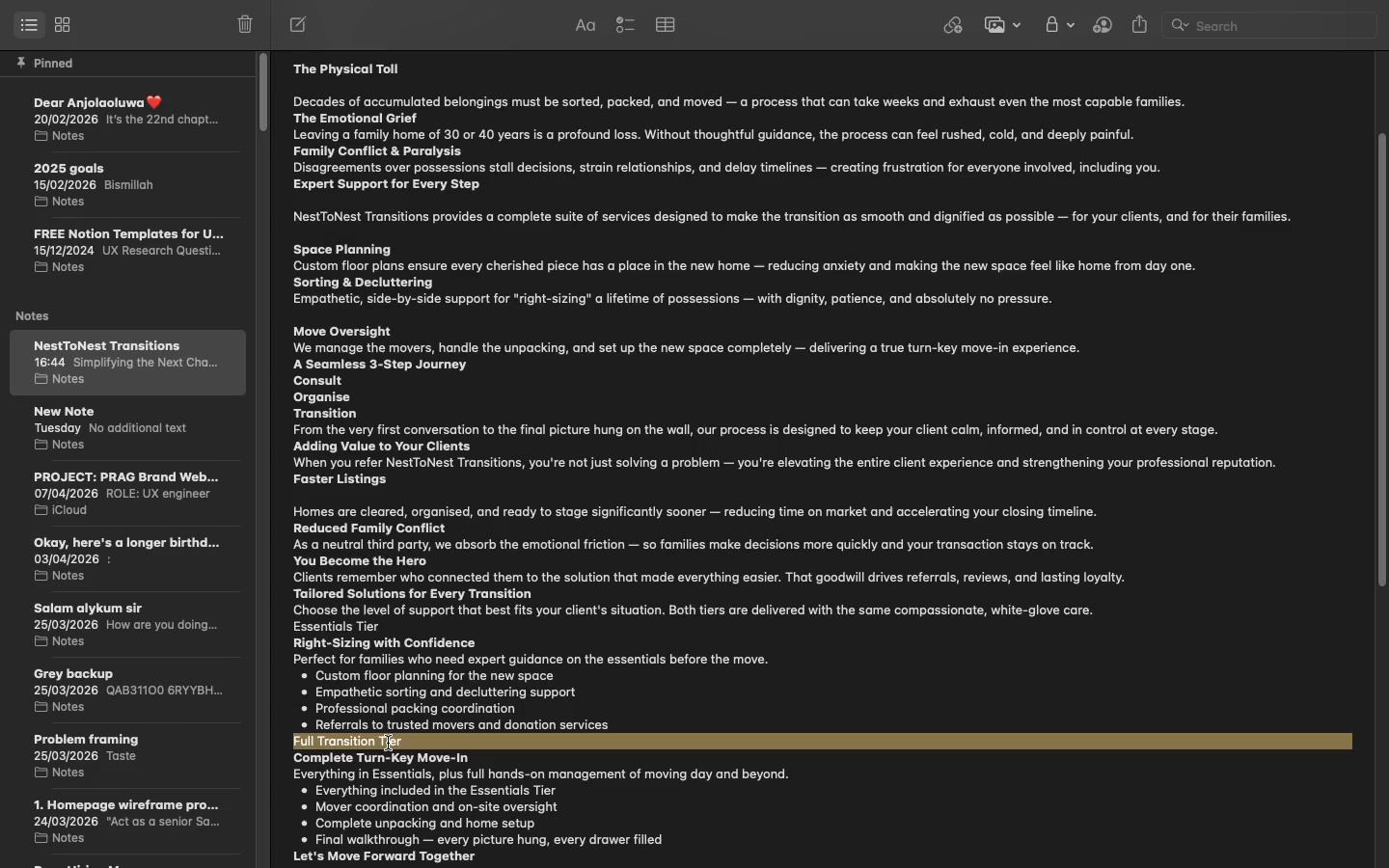 
triple_click([388, 743])
 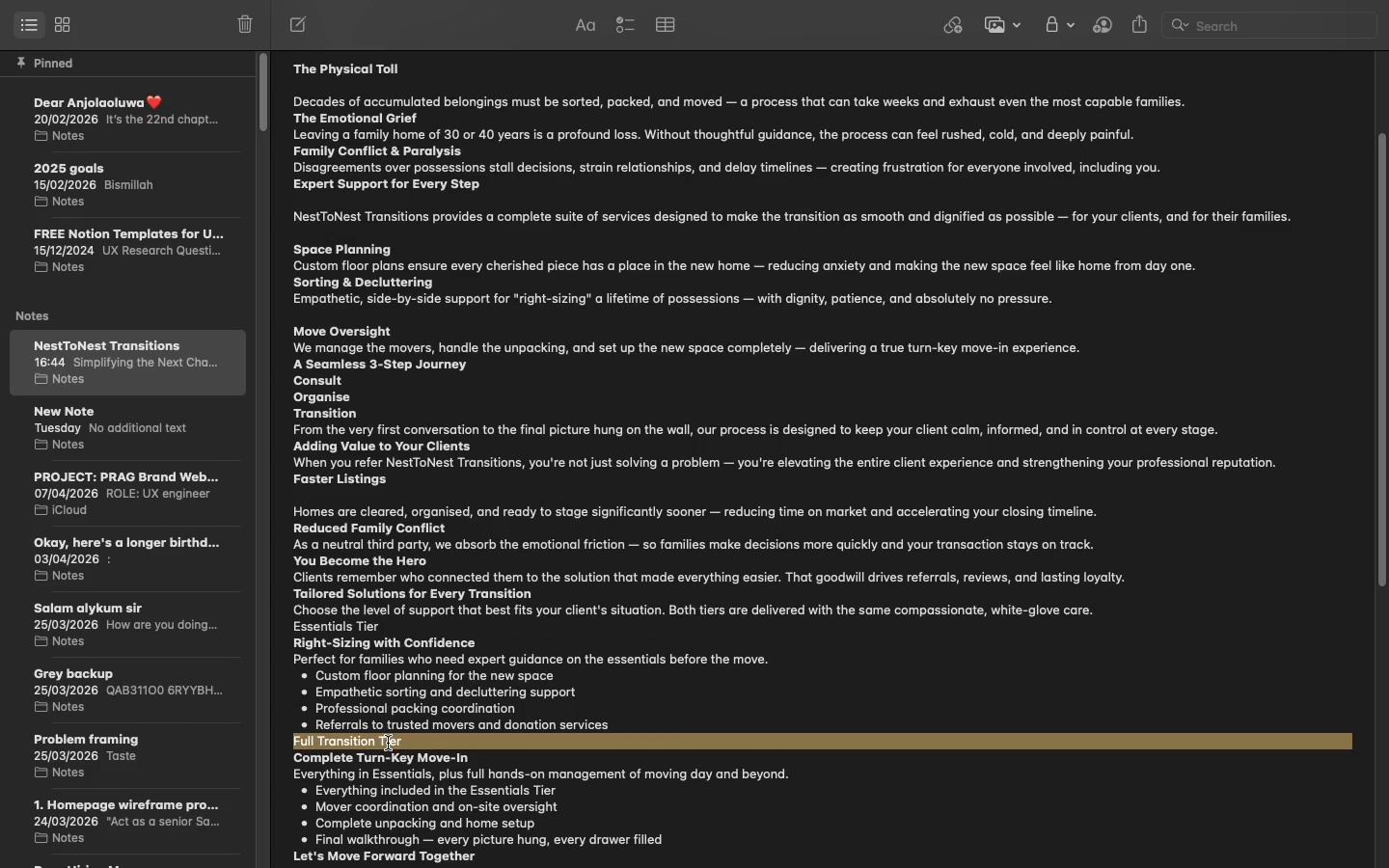 
key(Meta+CommandLeft)
 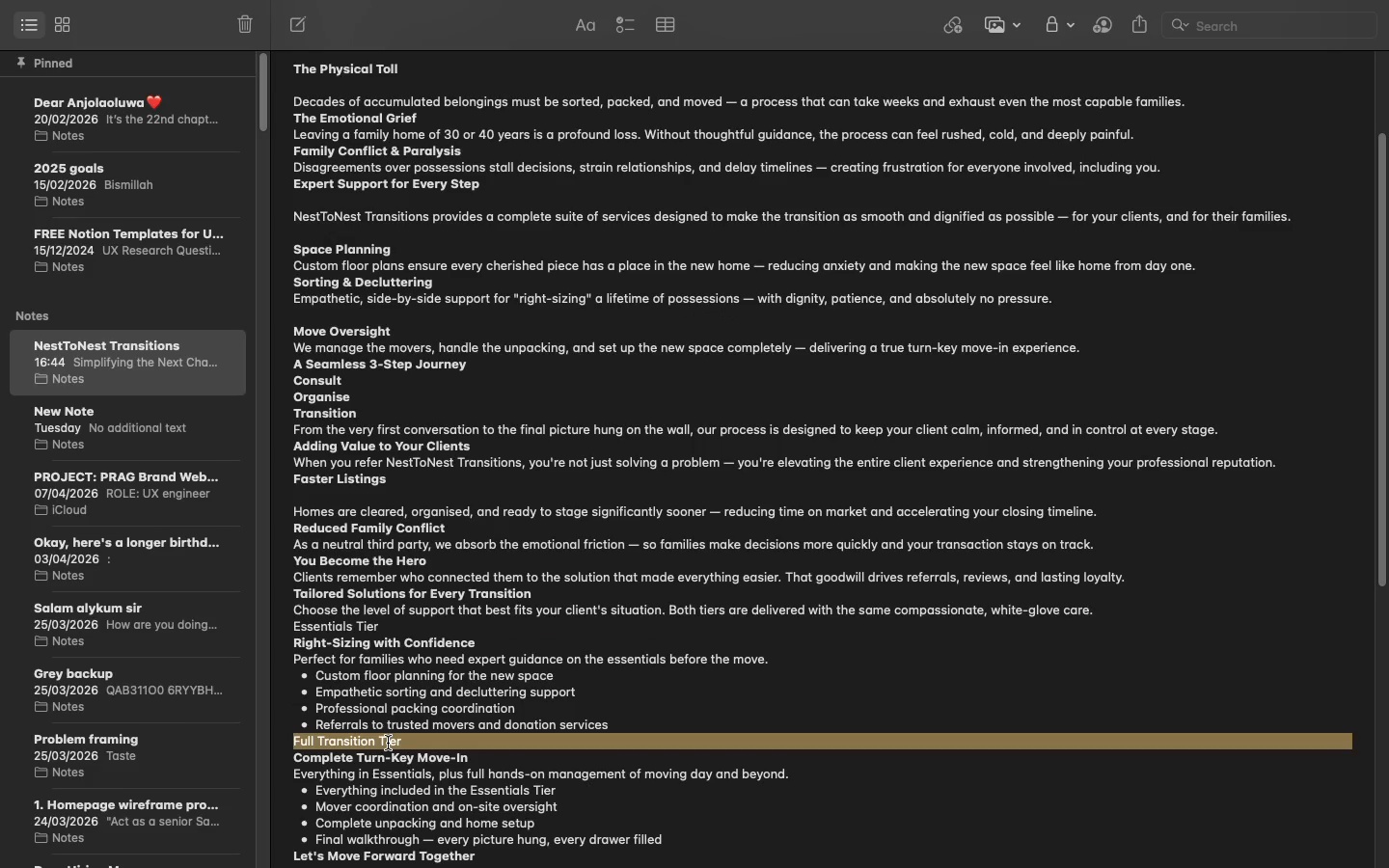 
key(Meta+C)
 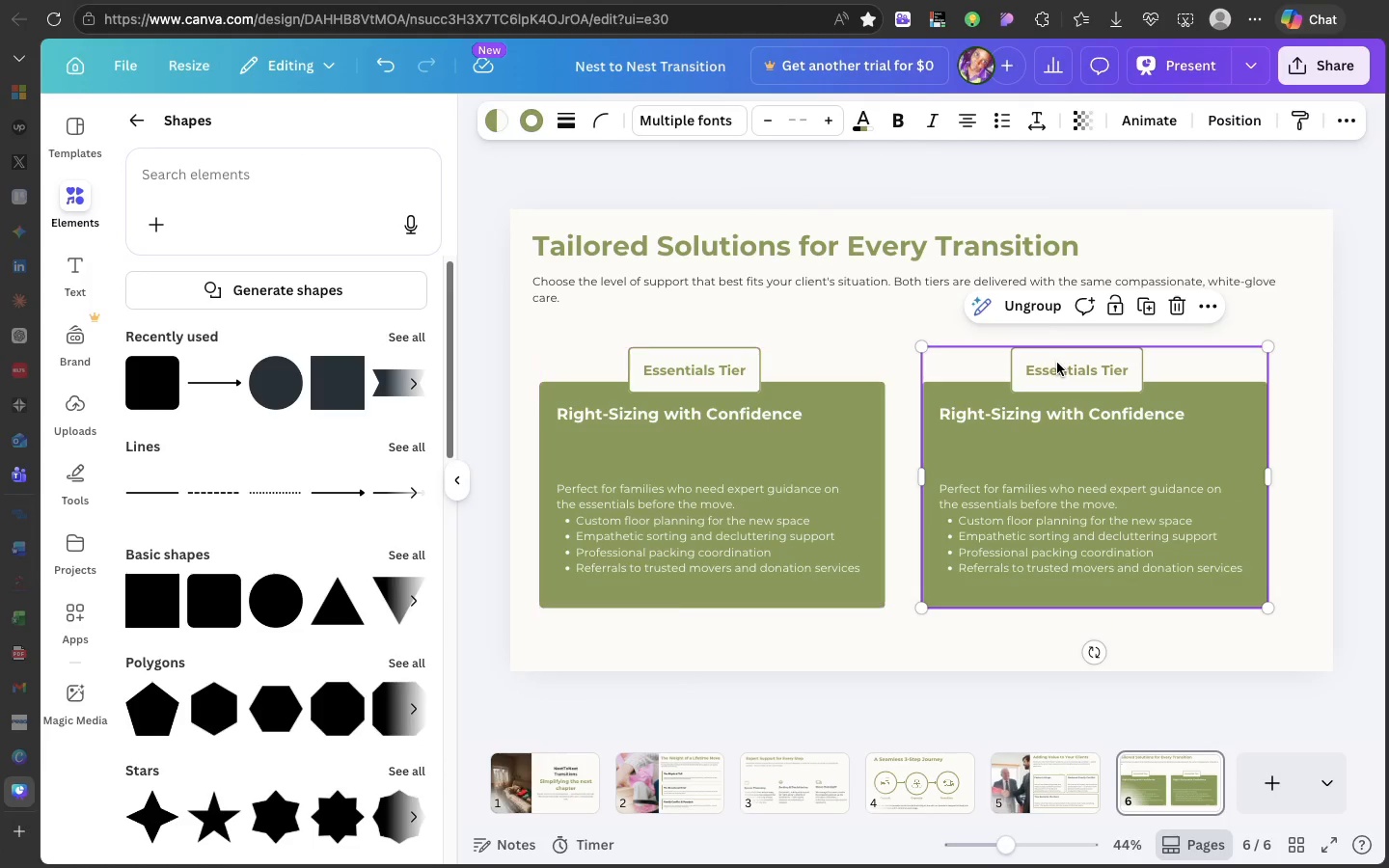 
double_click([1056, 363])
 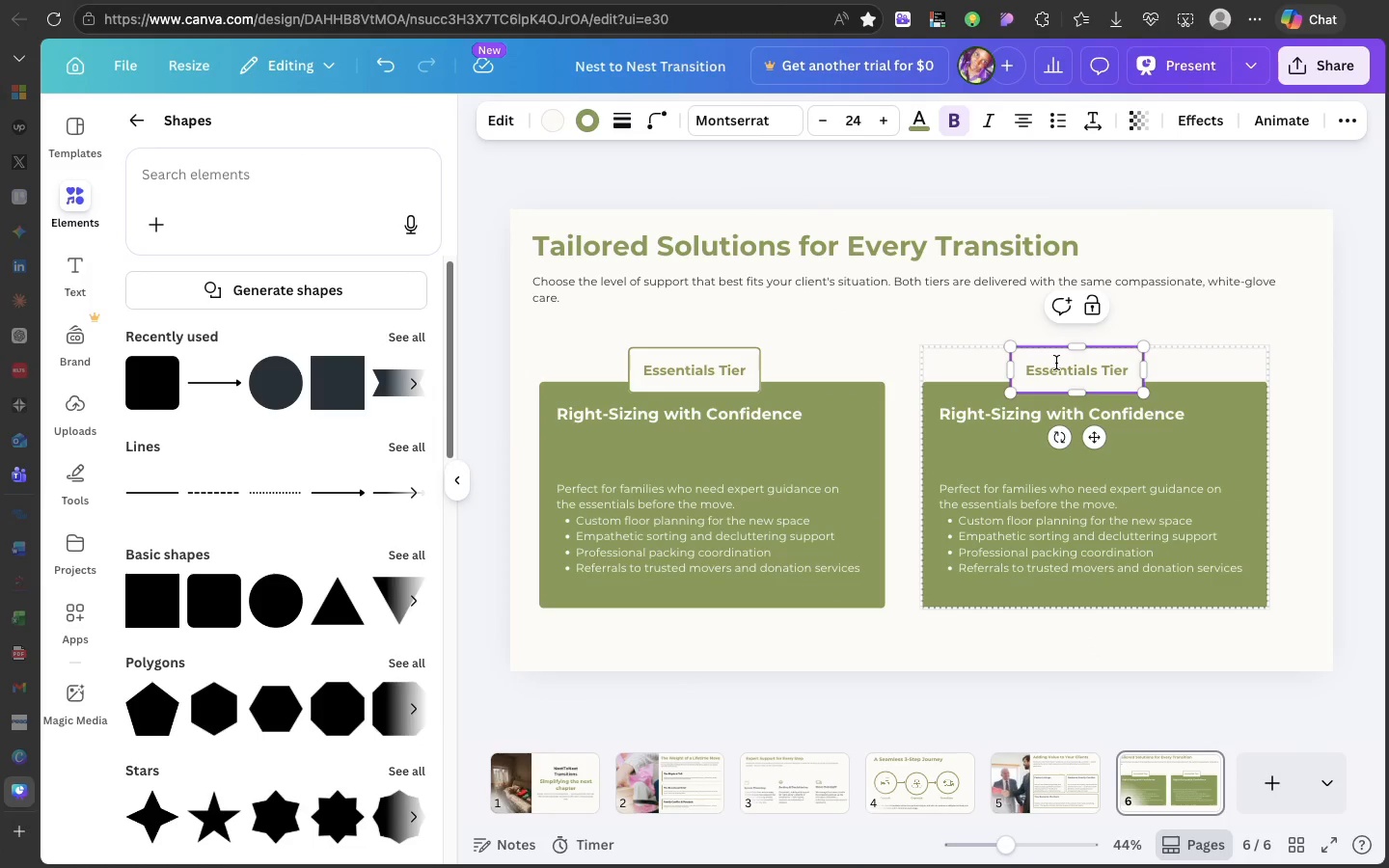 
triple_click([1056, 363])
 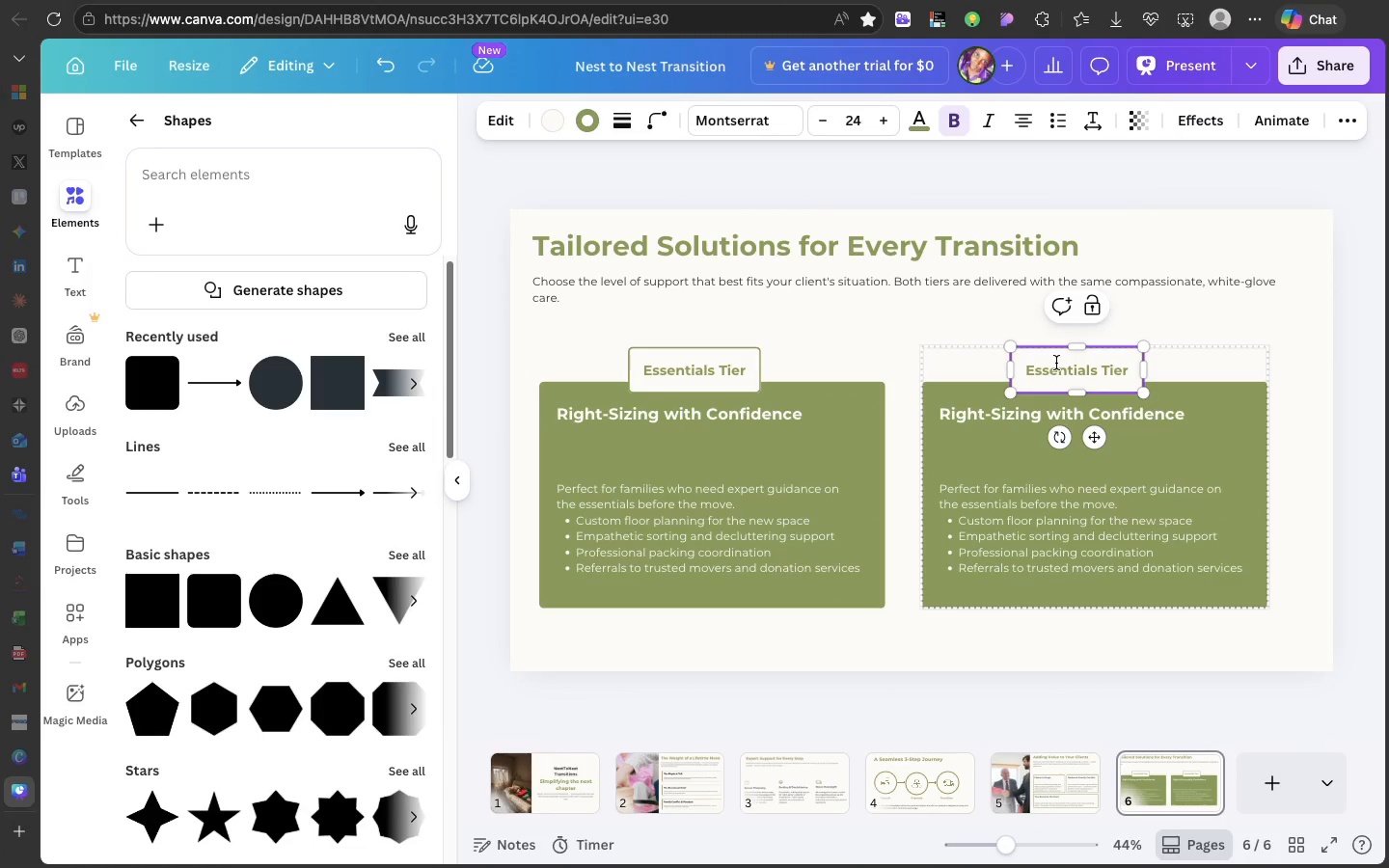 
double_click([1056, 363])
 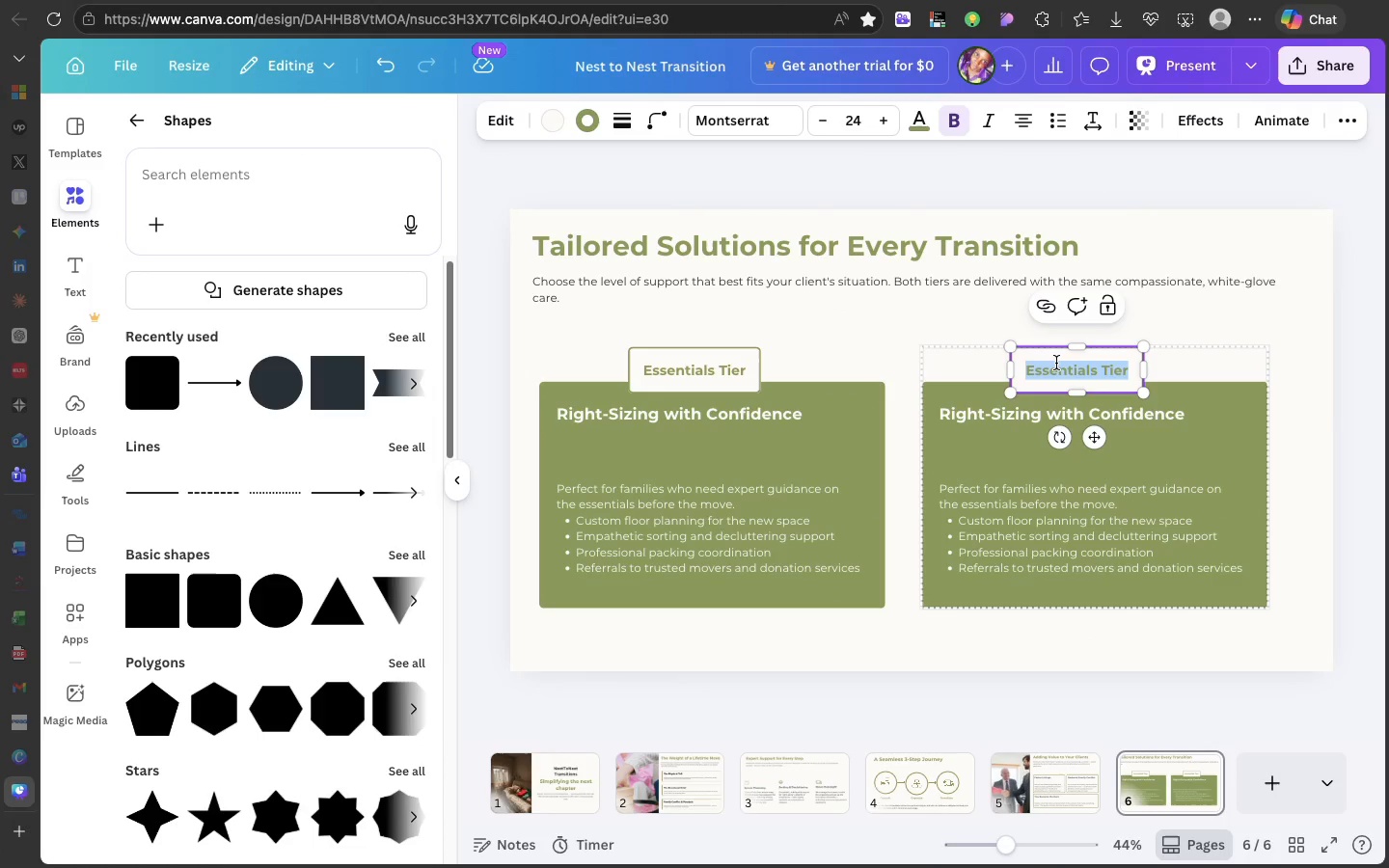 
triple_click([1056, 363])
 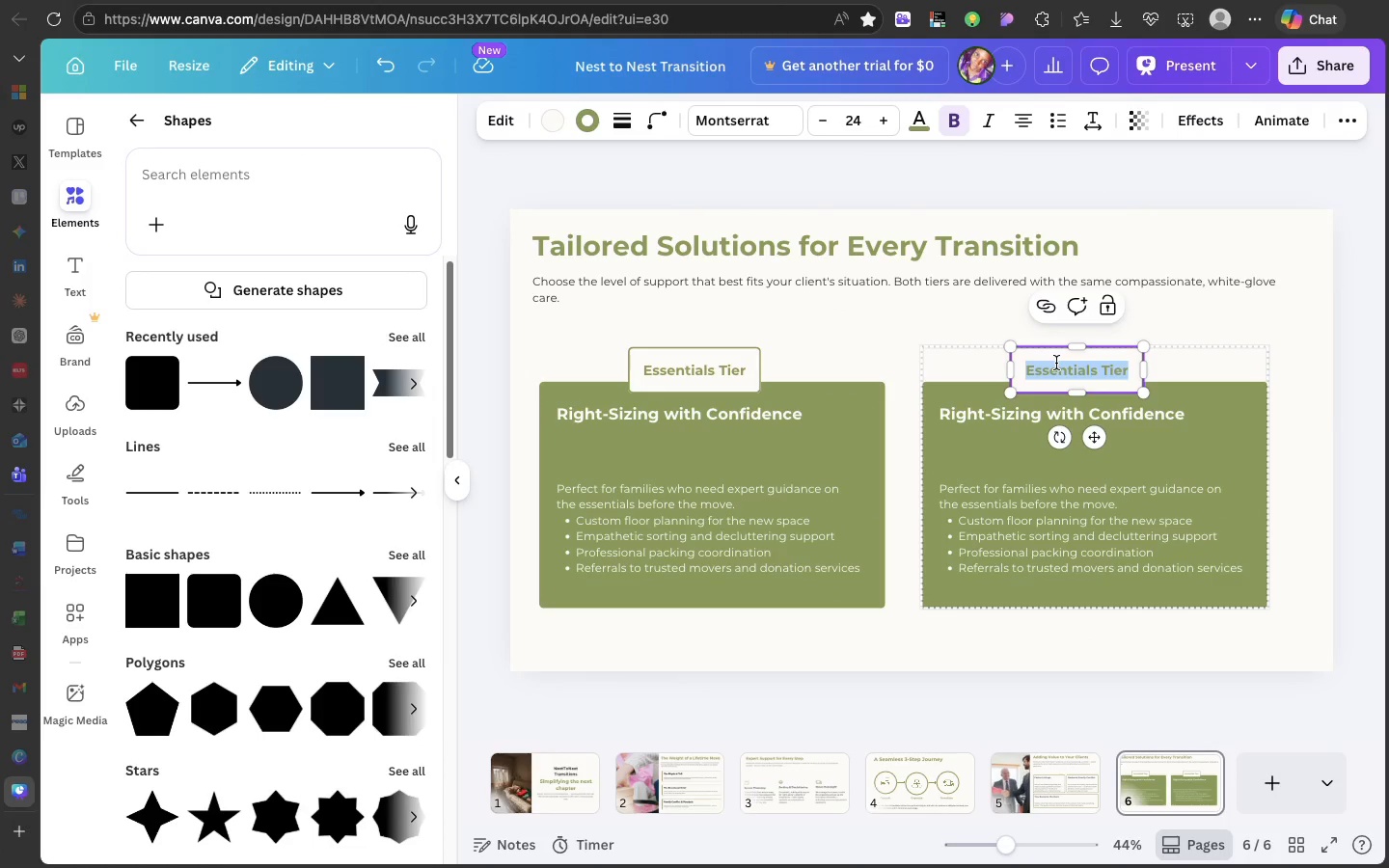 
key(Meta+V)
 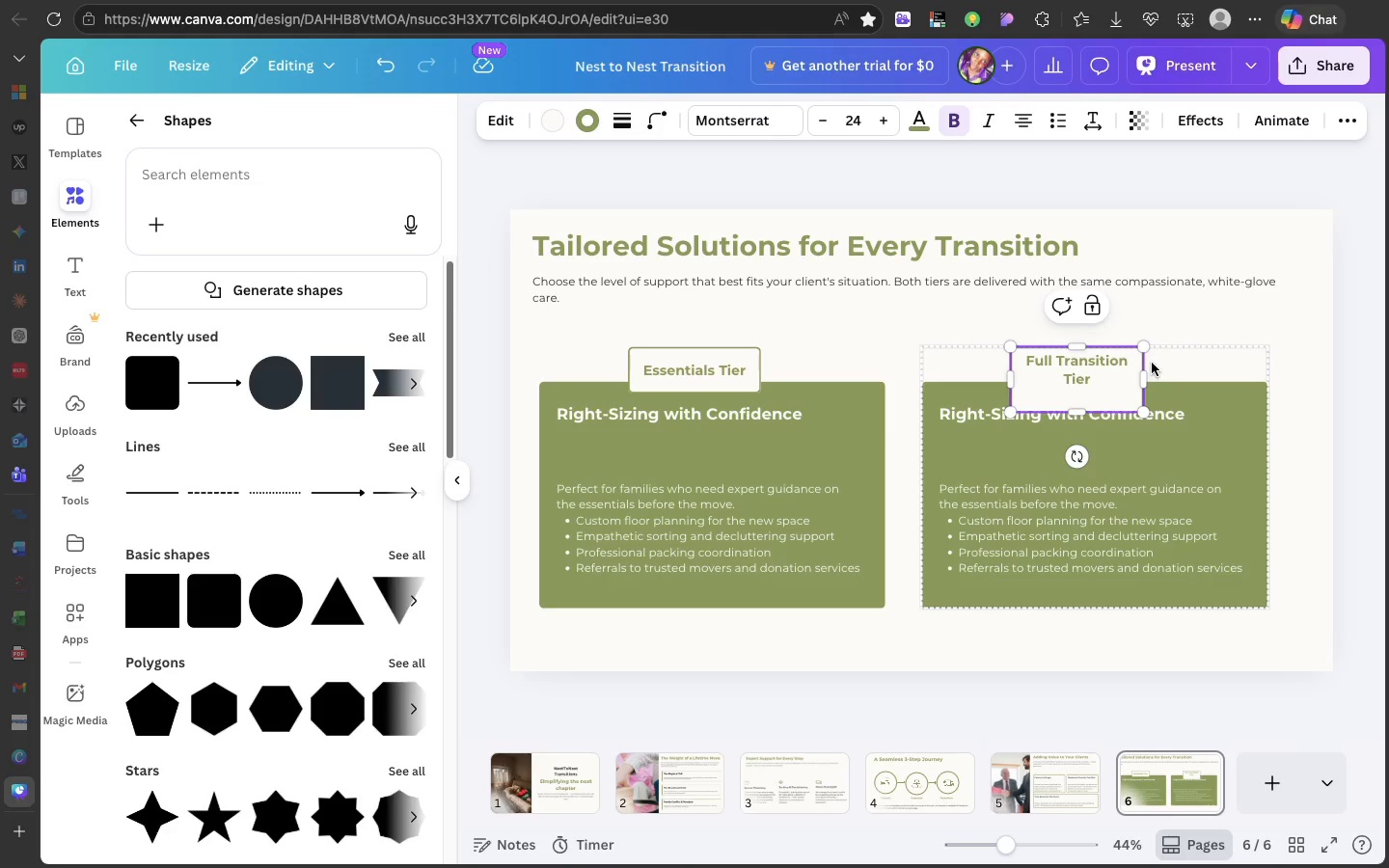 
key(Backspace)
 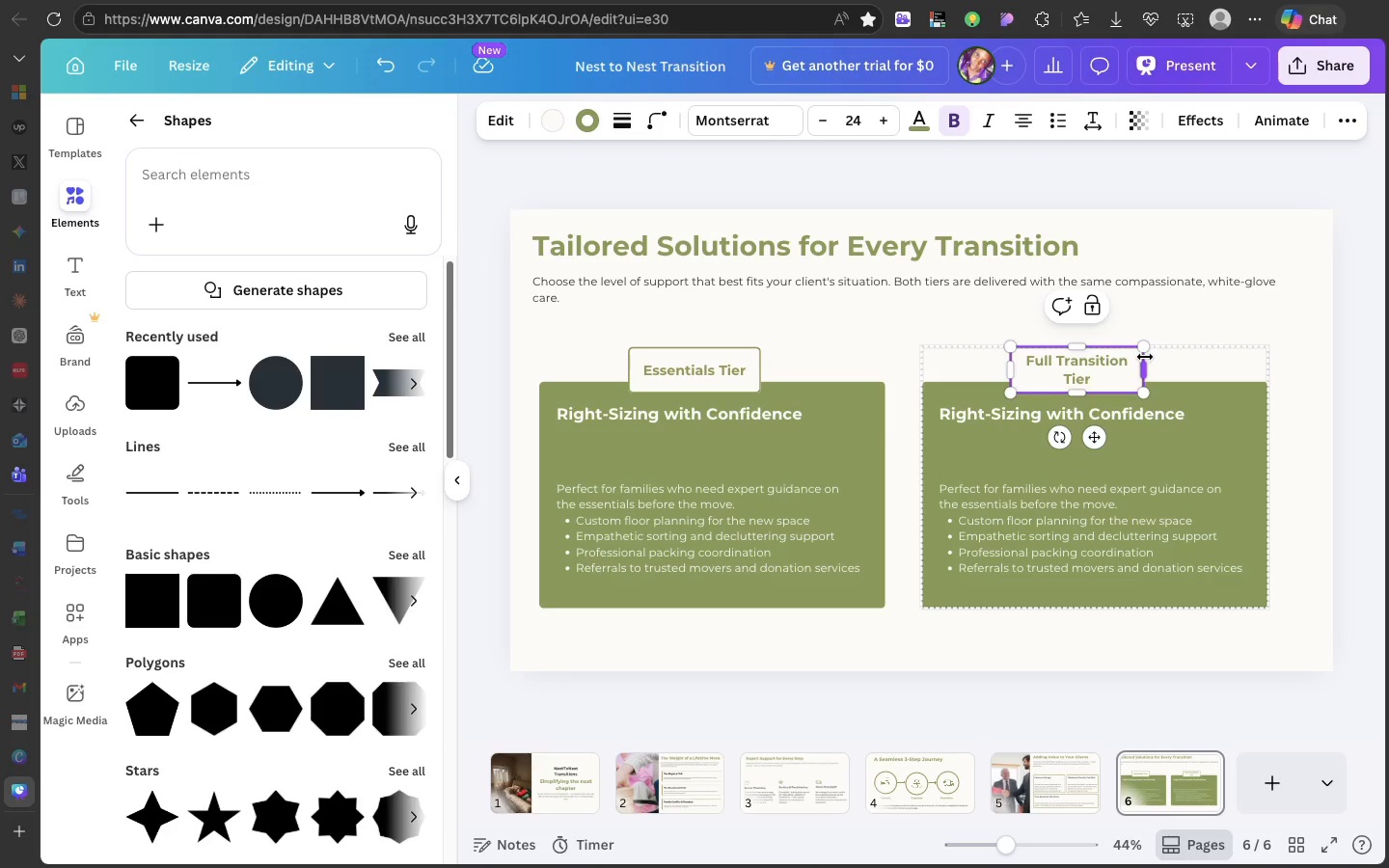 
left_click_drag(start_coordinate=[1145, 357], to_coordinate=[1166, 353])
 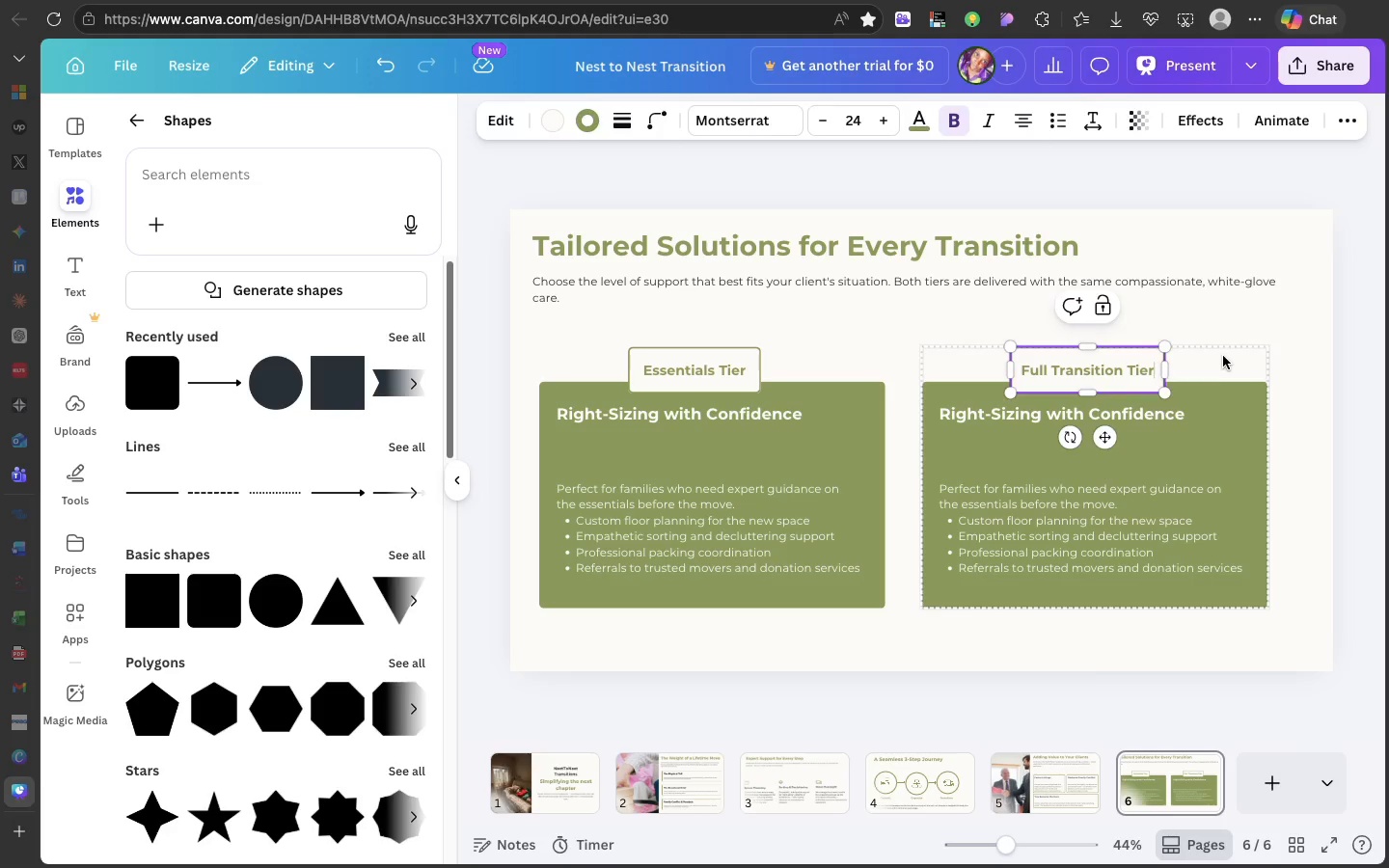 
left_click([1223, 356])
 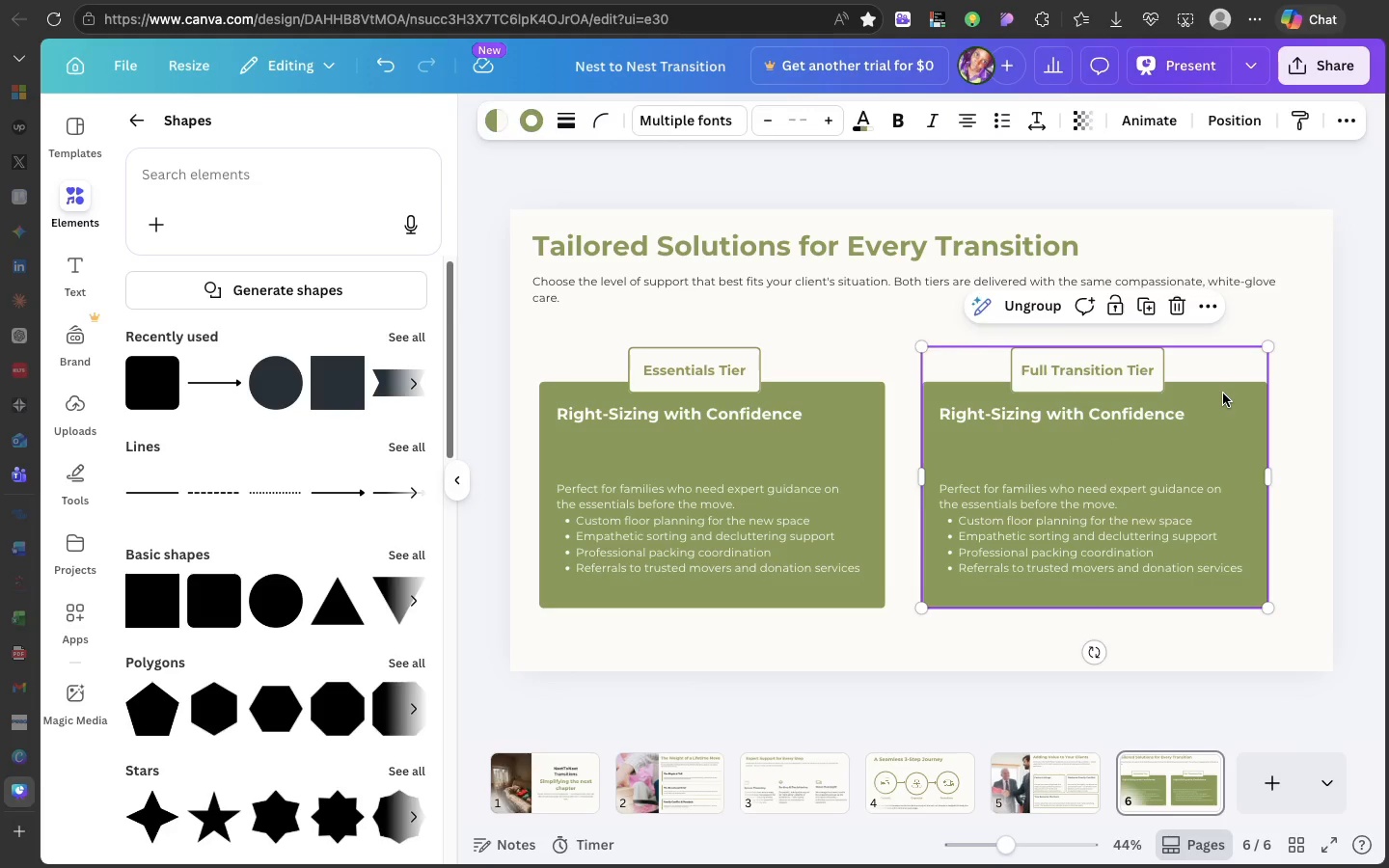 
left_click([1223, 393])
 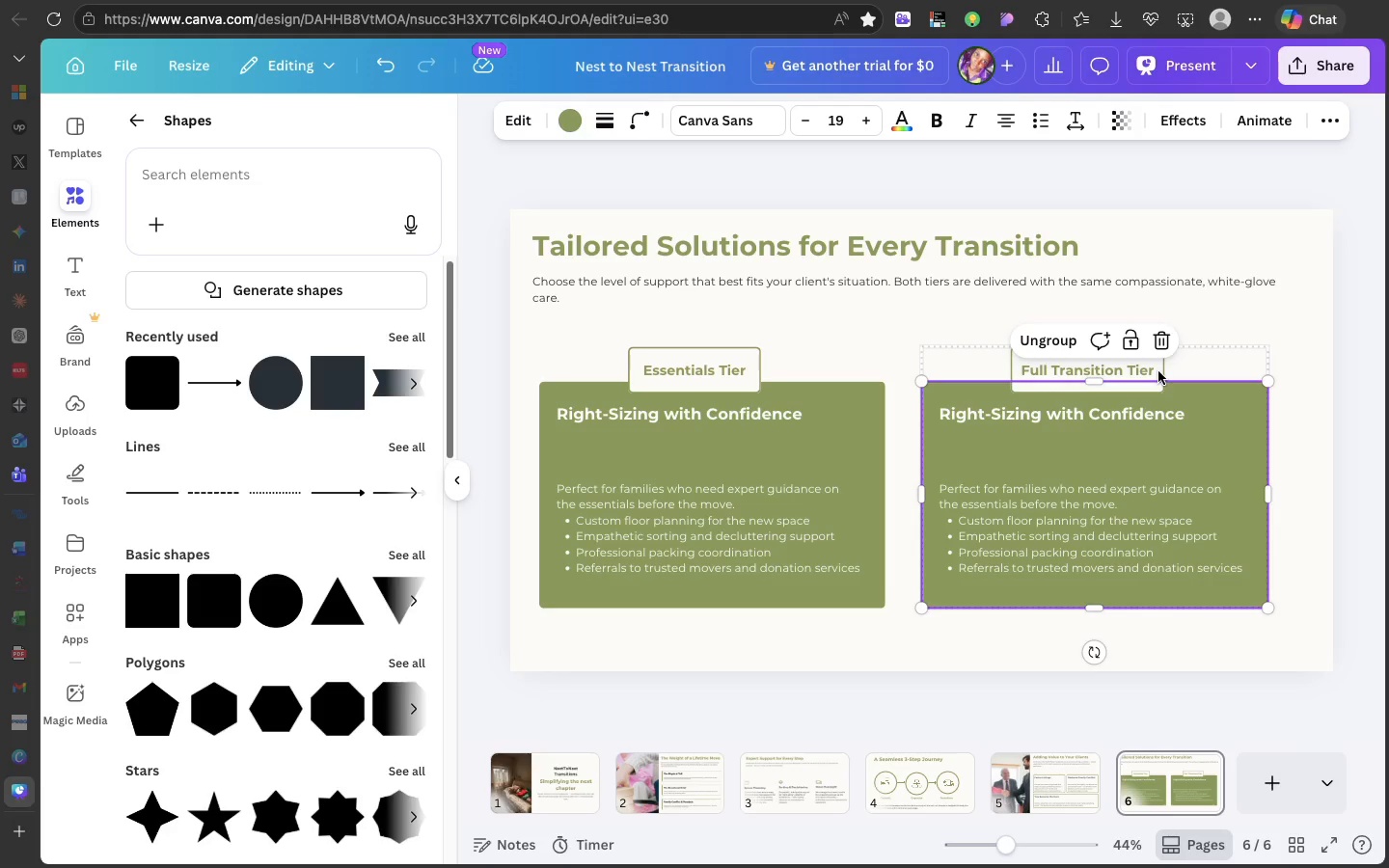 
left_click([1161, 389])
 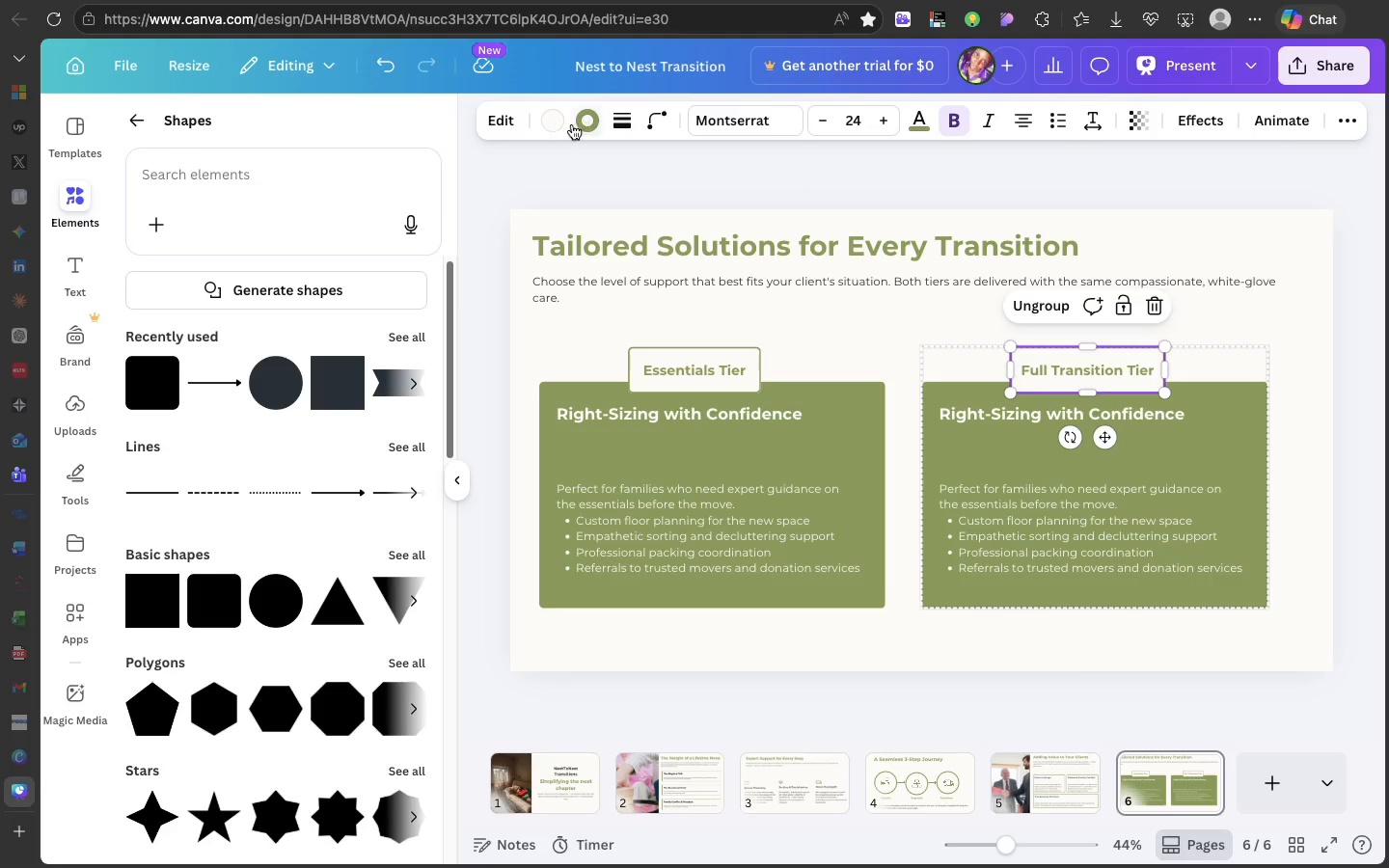 
left_click([550, 118])
 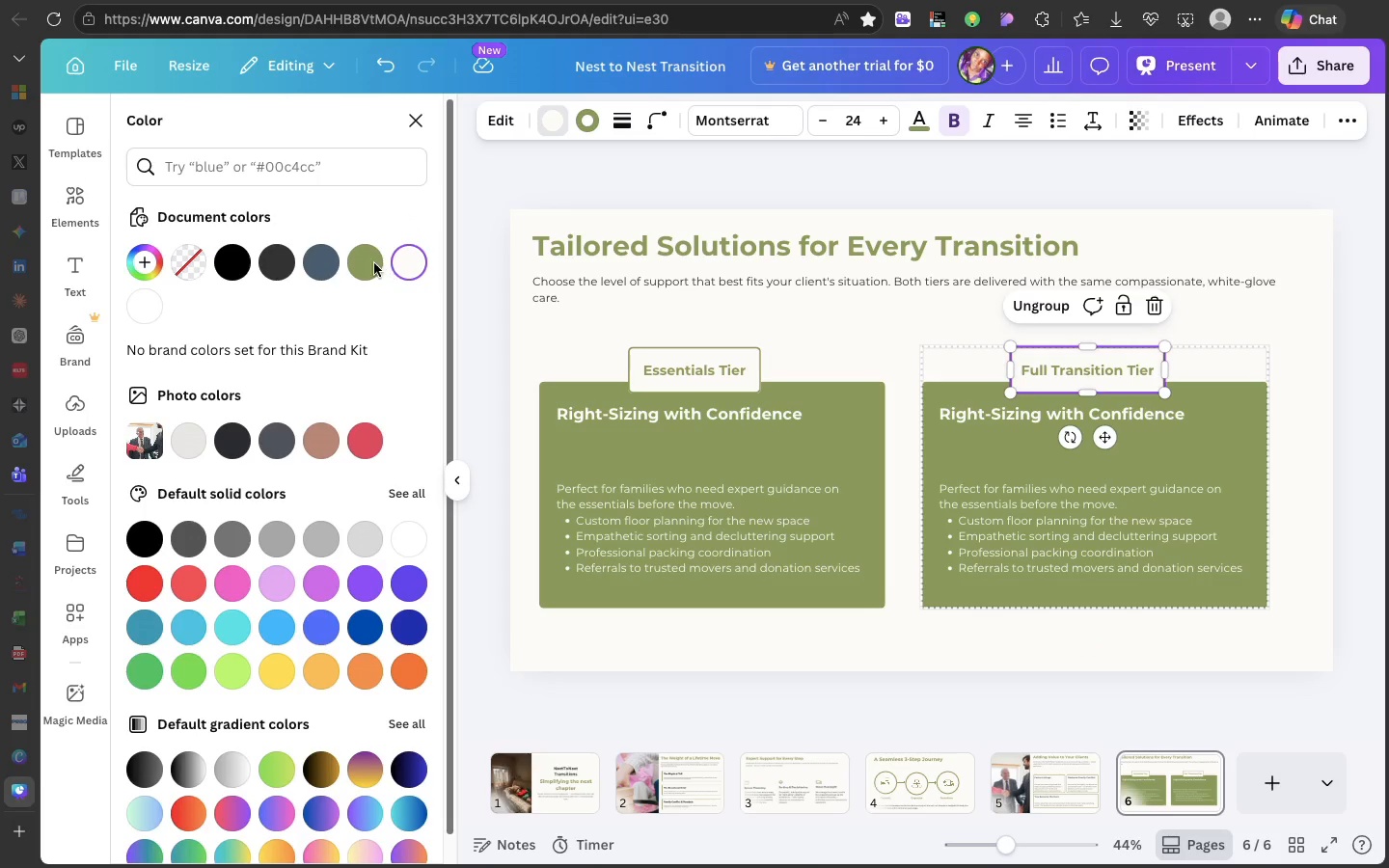 
left_click([373, 261])
 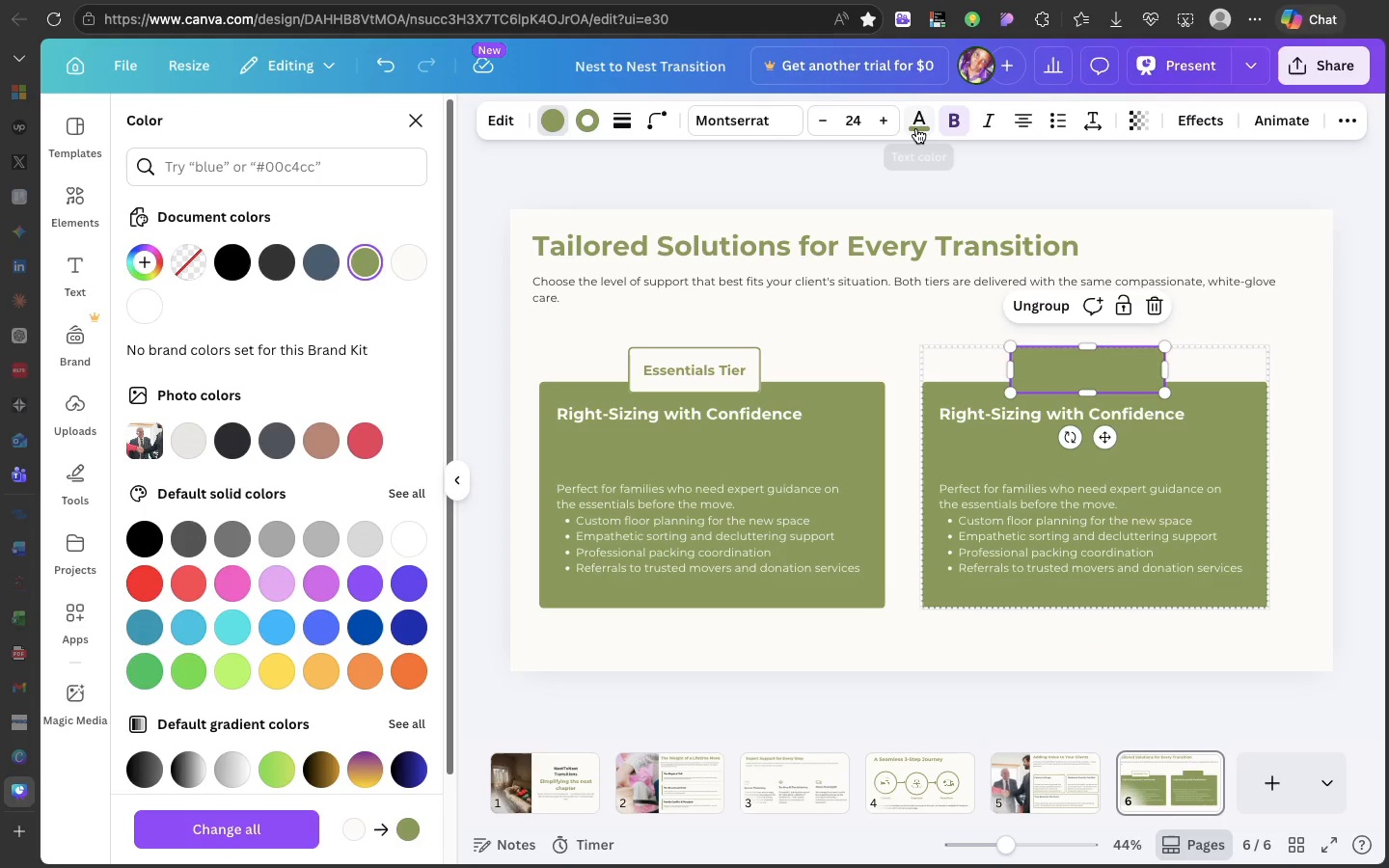 
left_click([916, 127])
 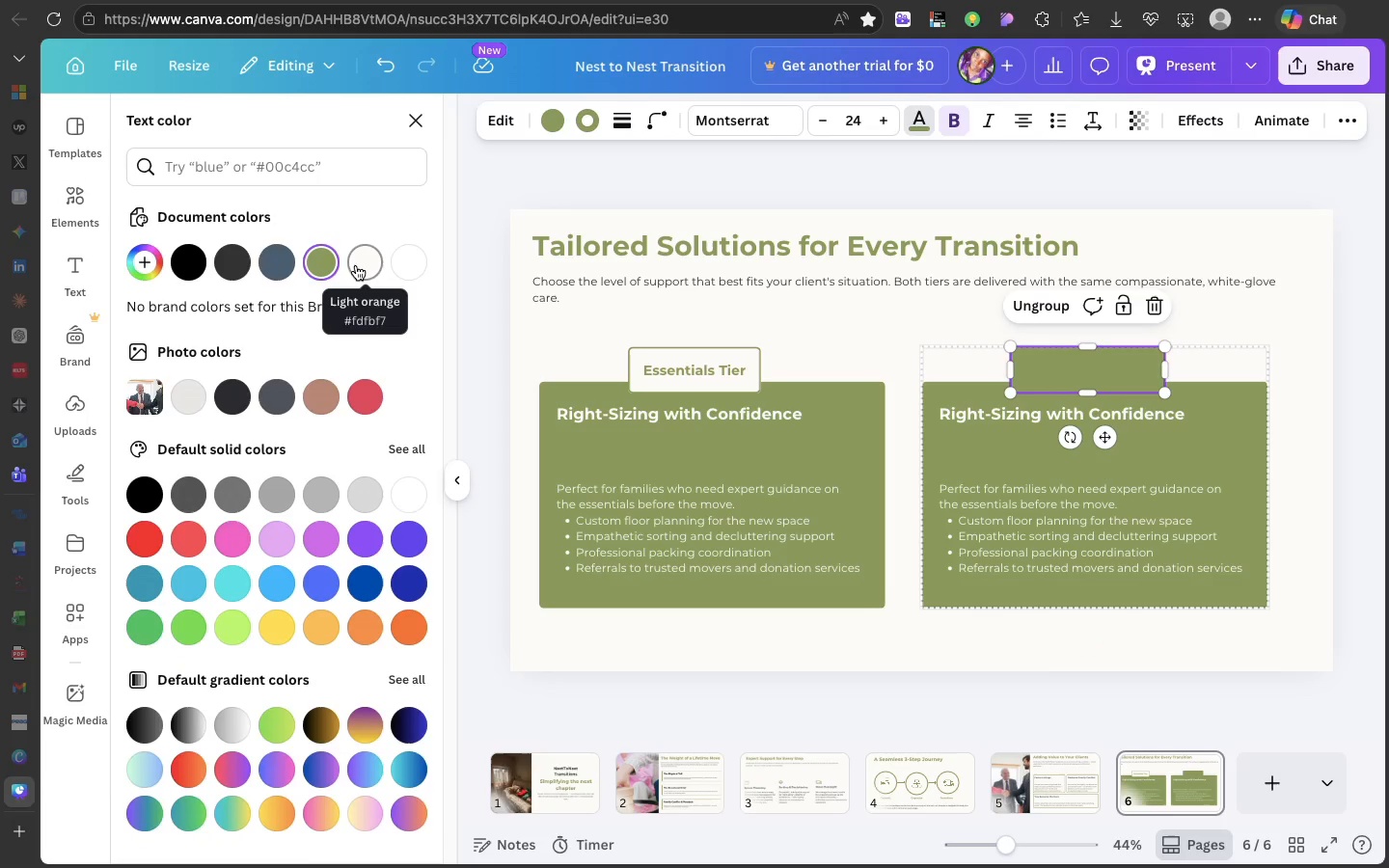 
left_click([355, 266])
 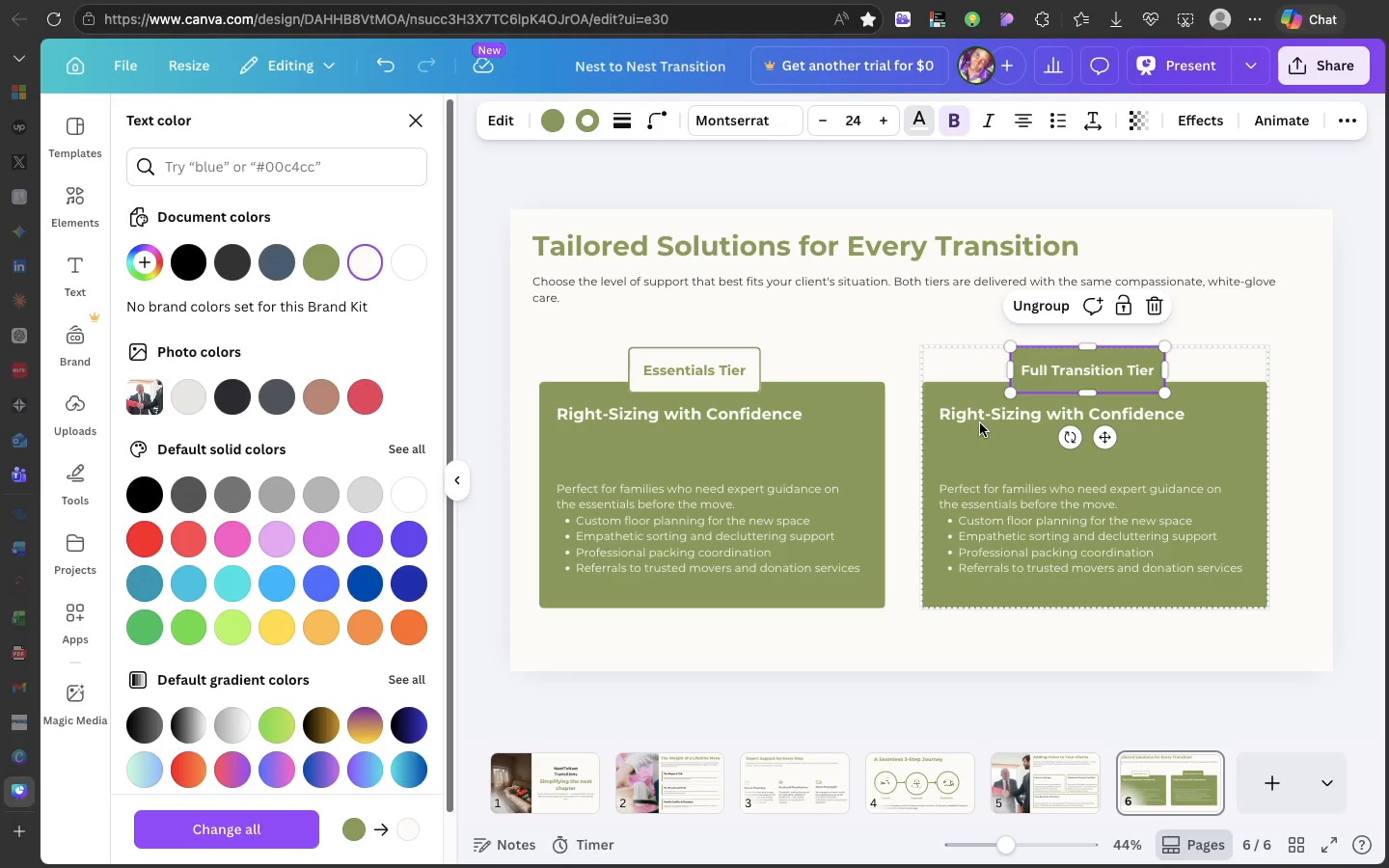 
left_click([980, 423])
 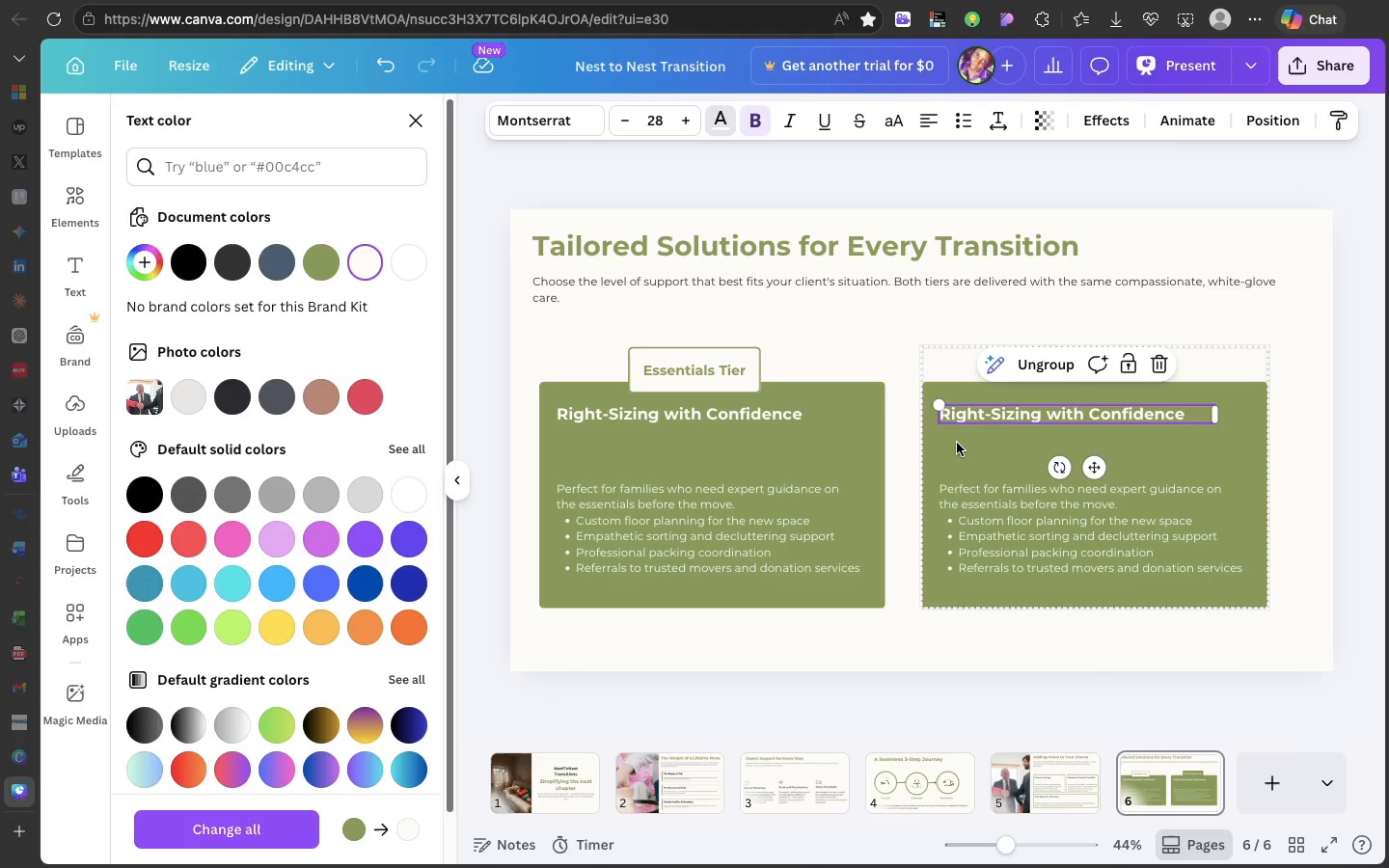 
left_click([957, 443])
 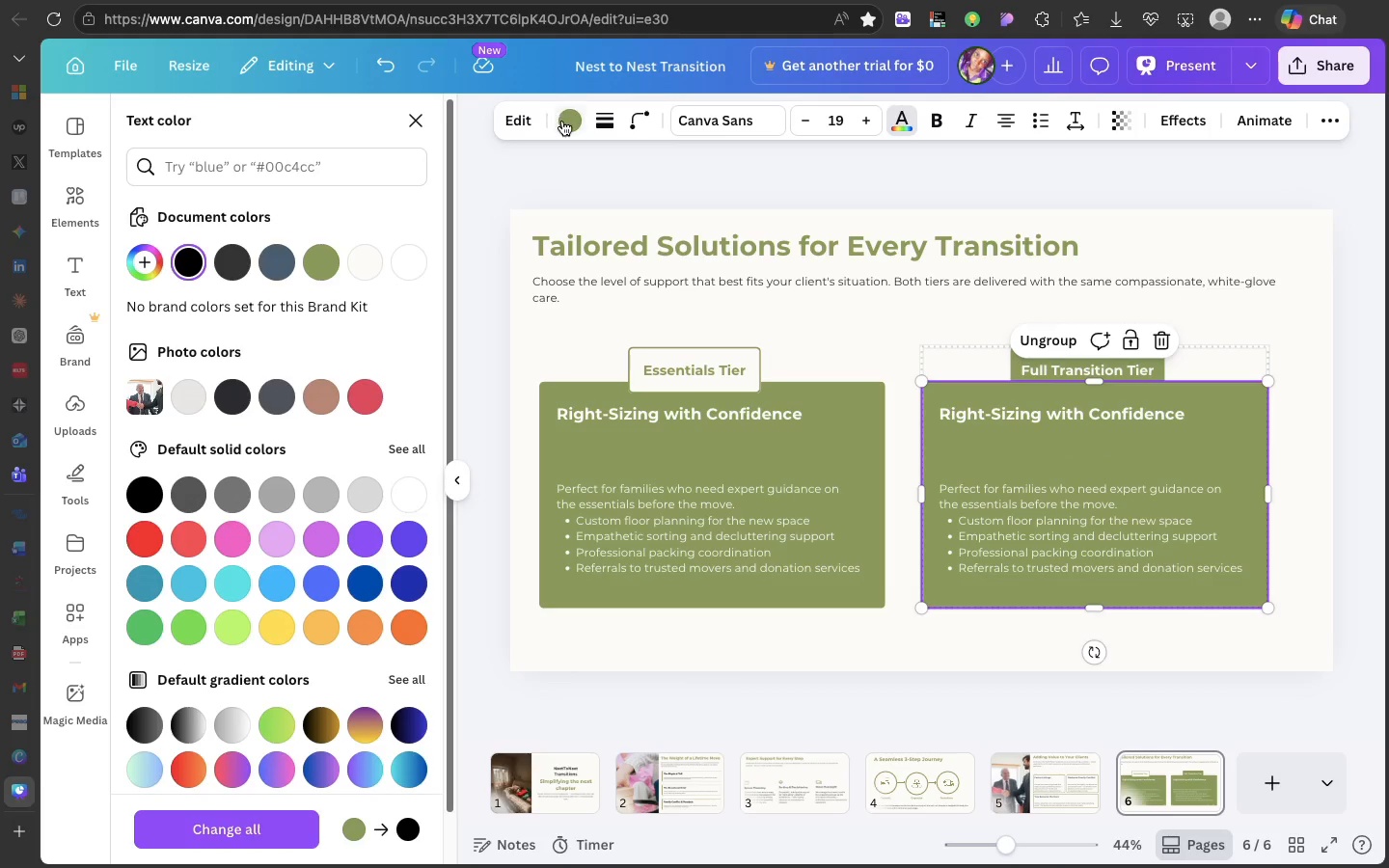 
left_click([562, 121])
 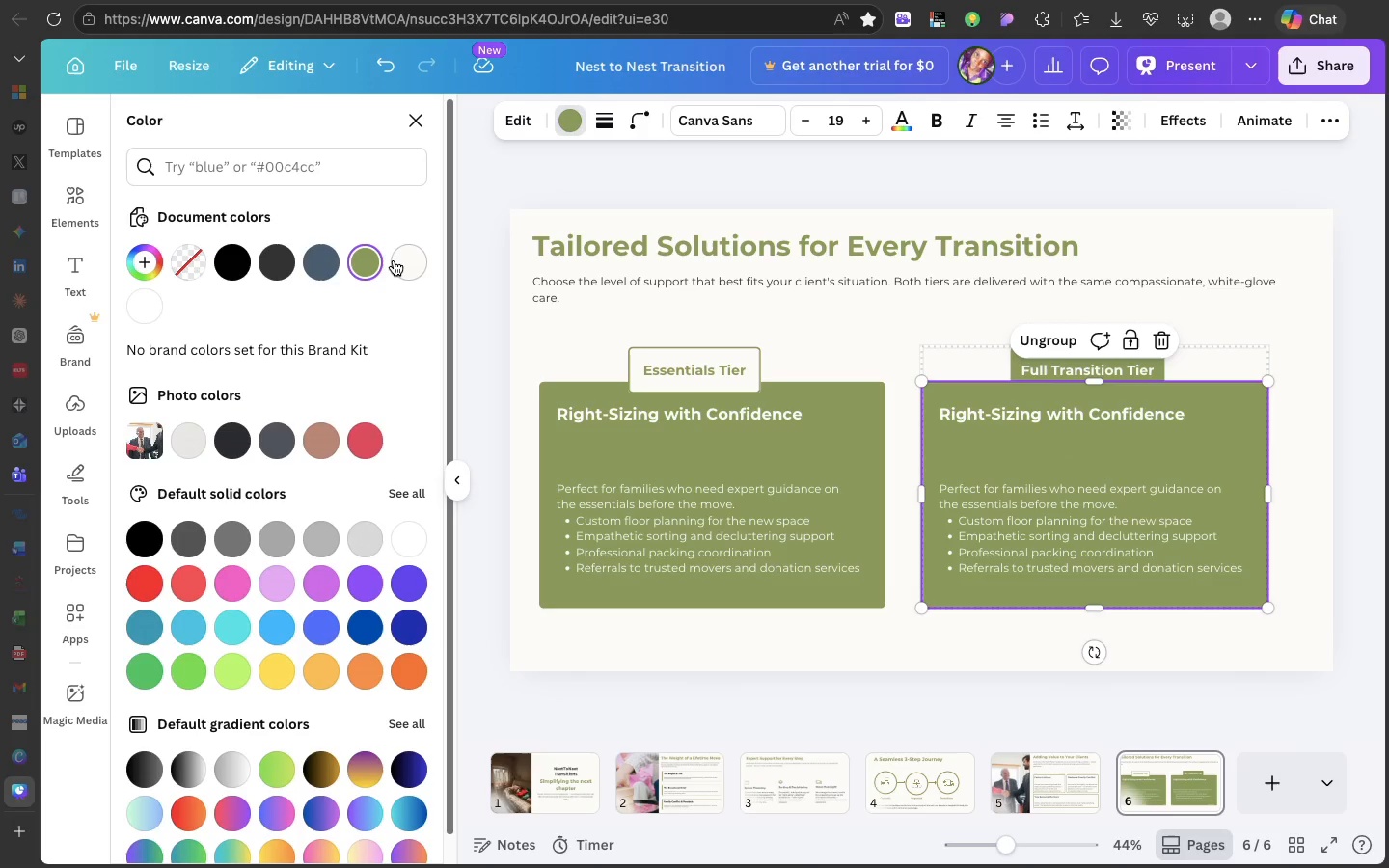 
left_click([395, 260])
 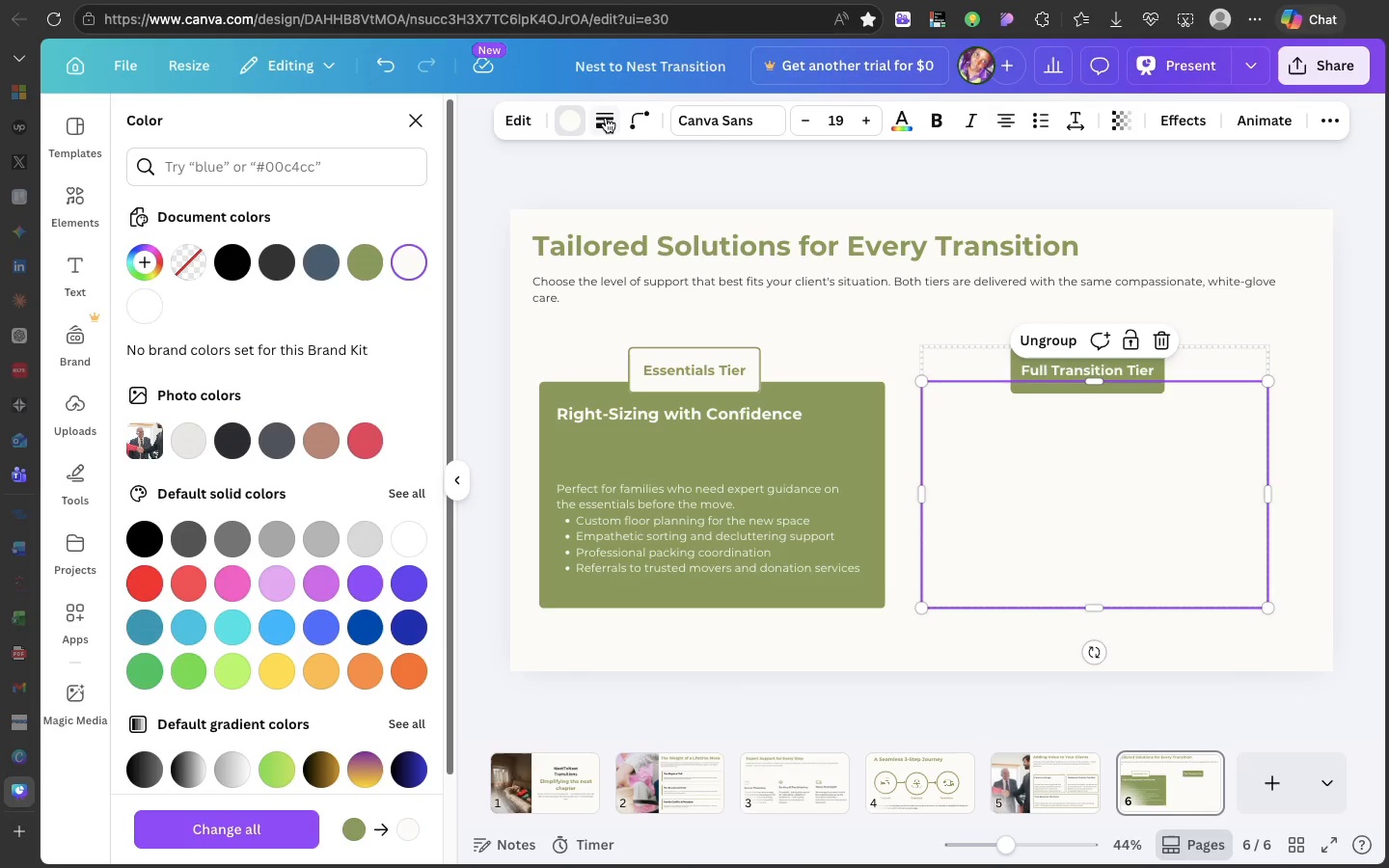 
left_click([605, 119])
 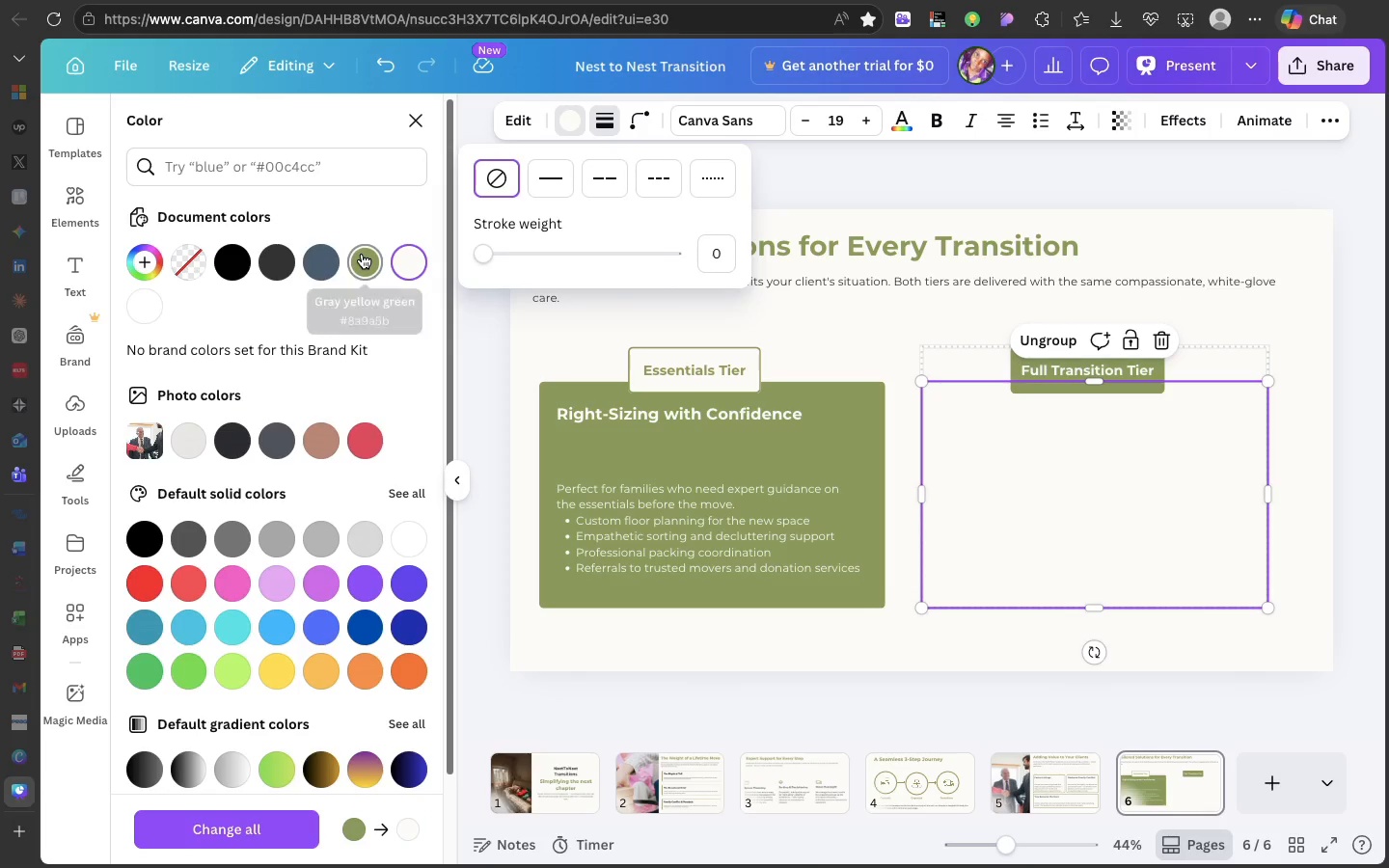 
left_click([362, 254])
 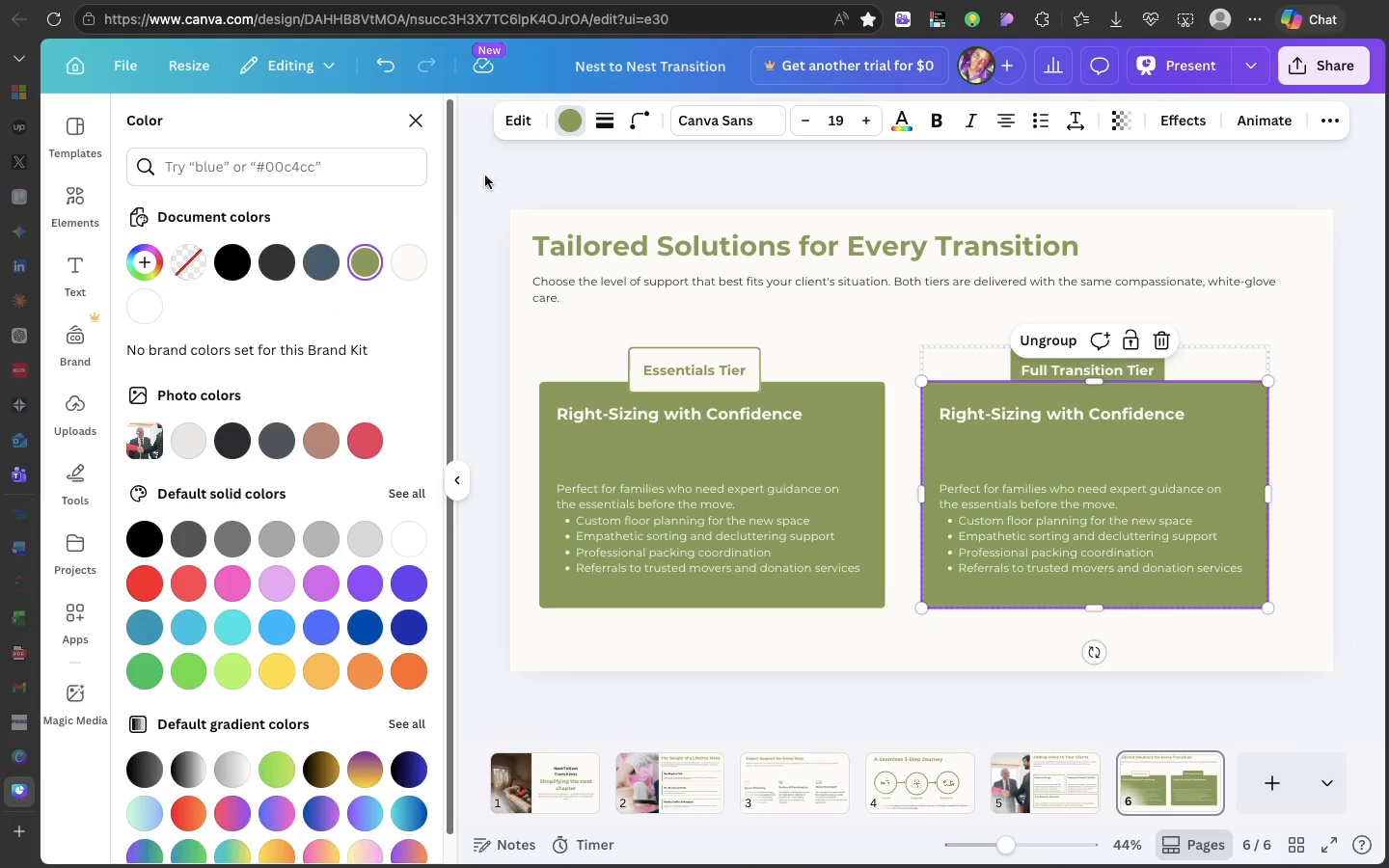 
left_click([406, 257])
 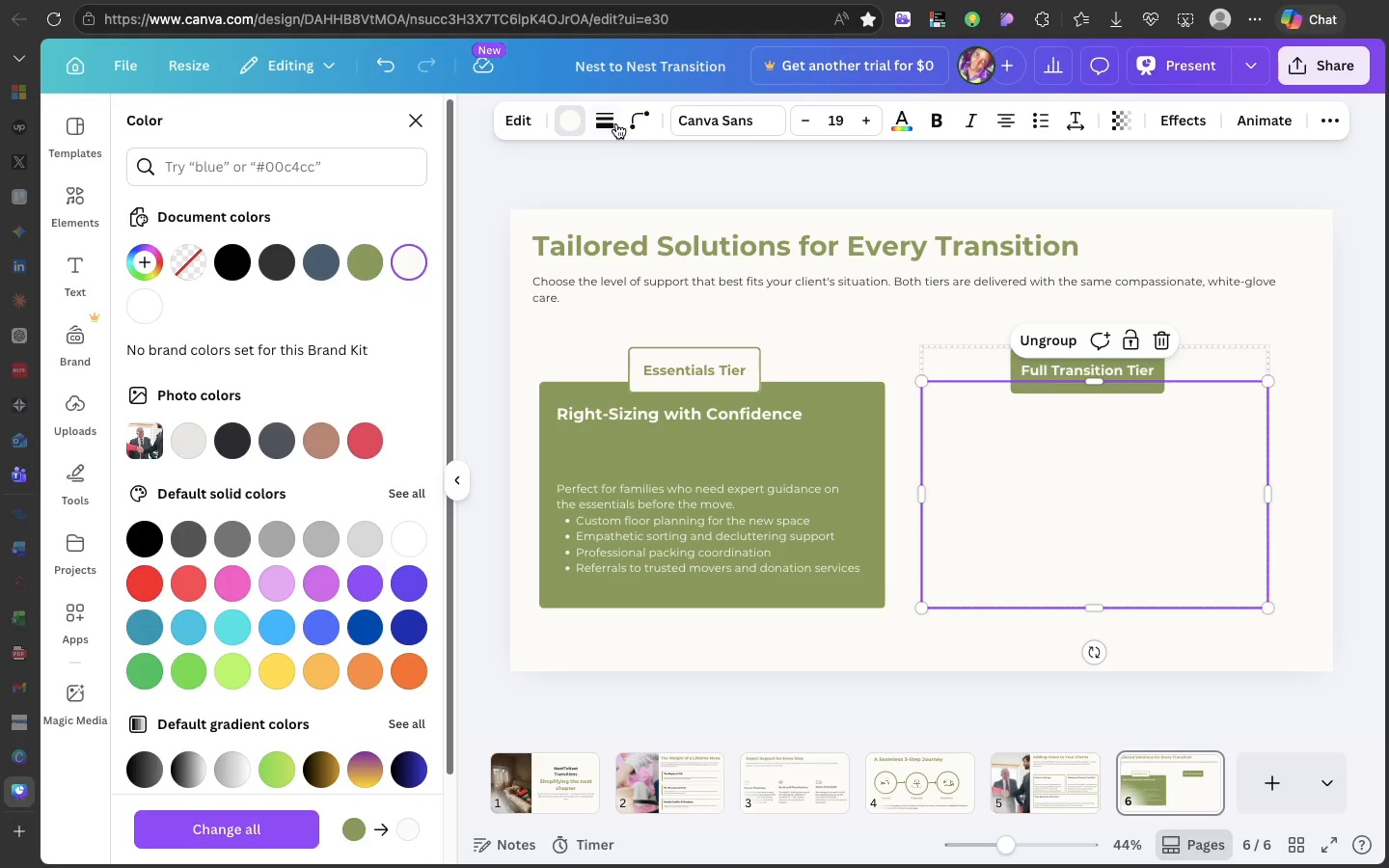 
left_click([612, 119])
 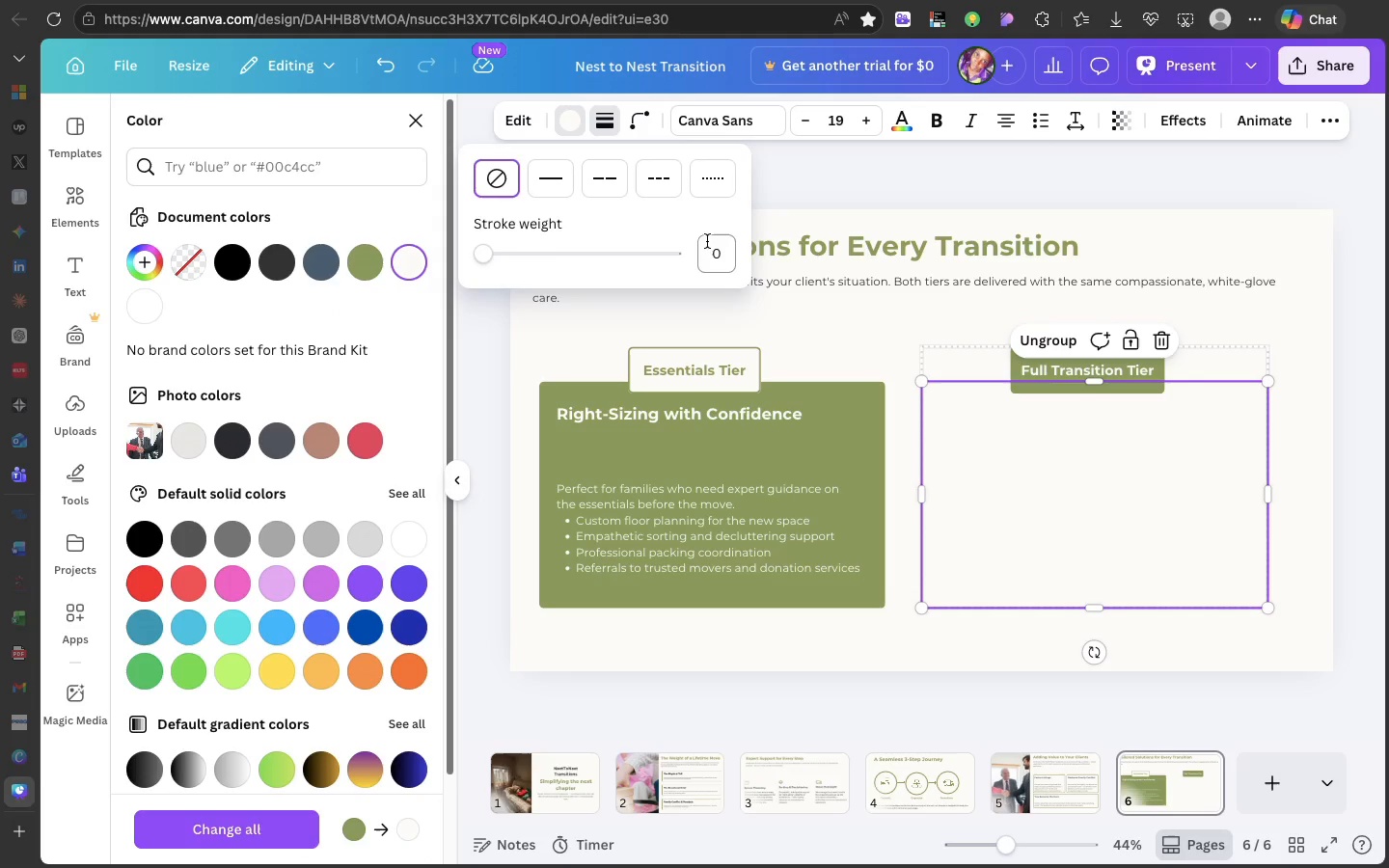 
left_click([711, 244])
 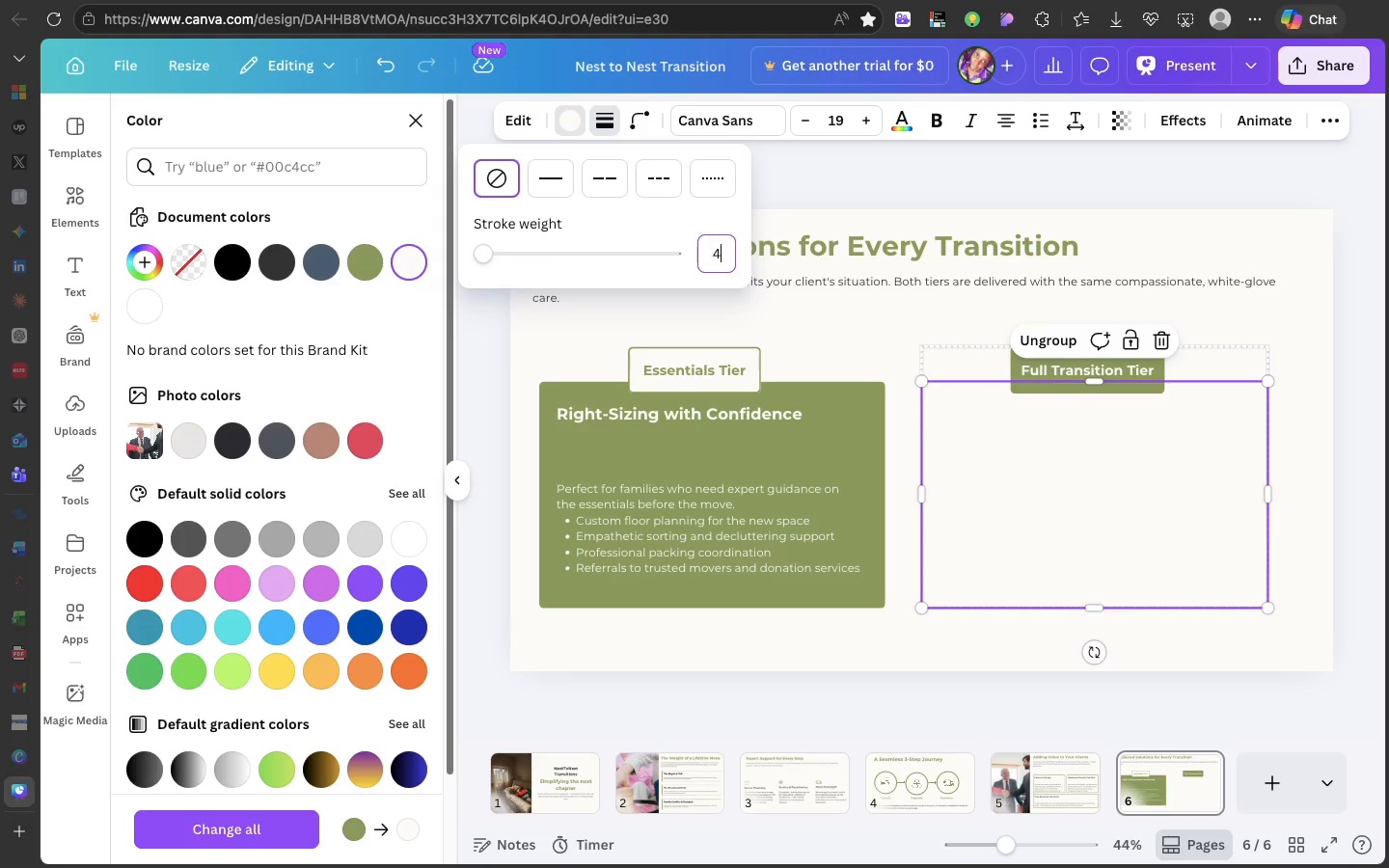 
key(4)
 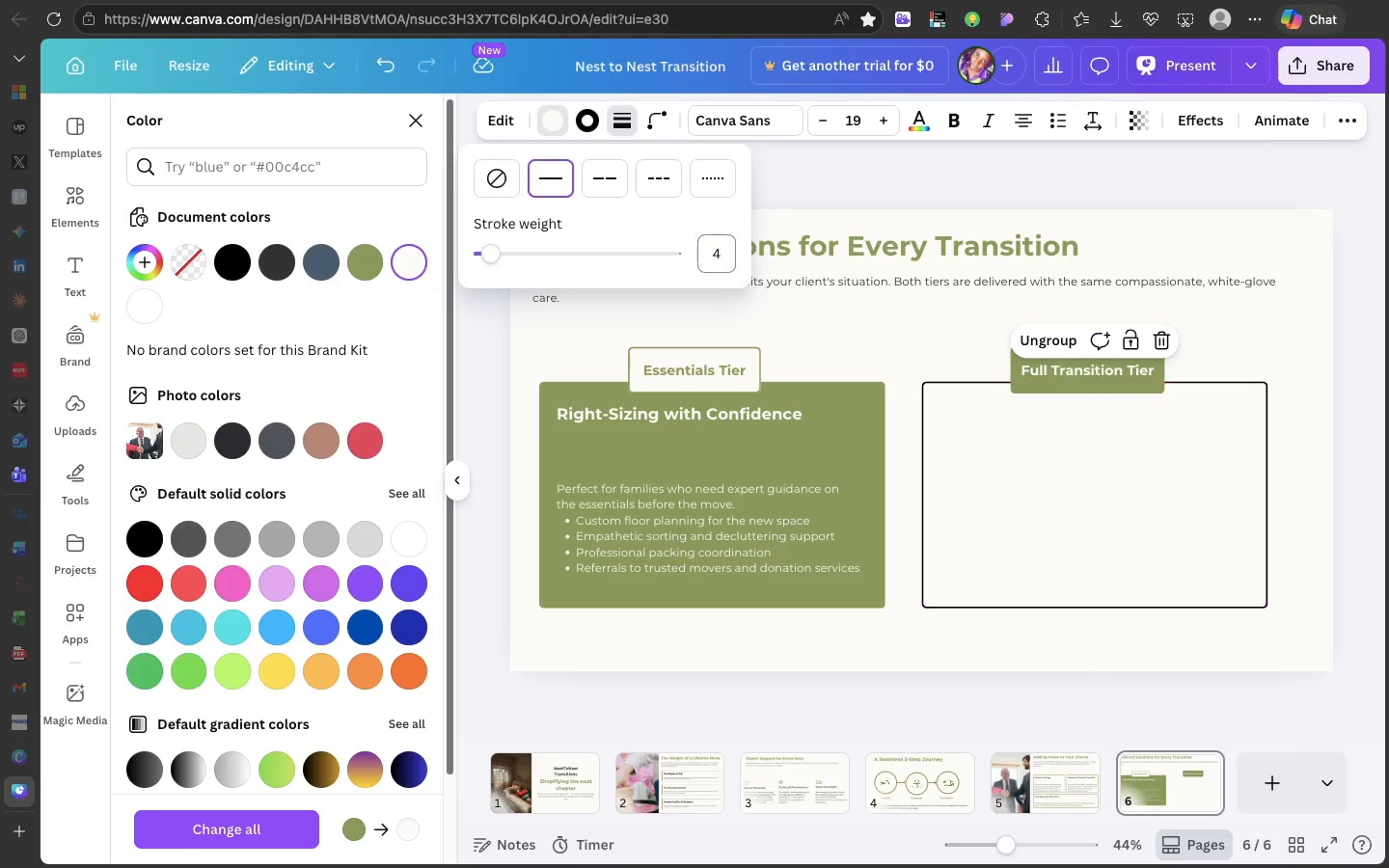 
key(Enter)
 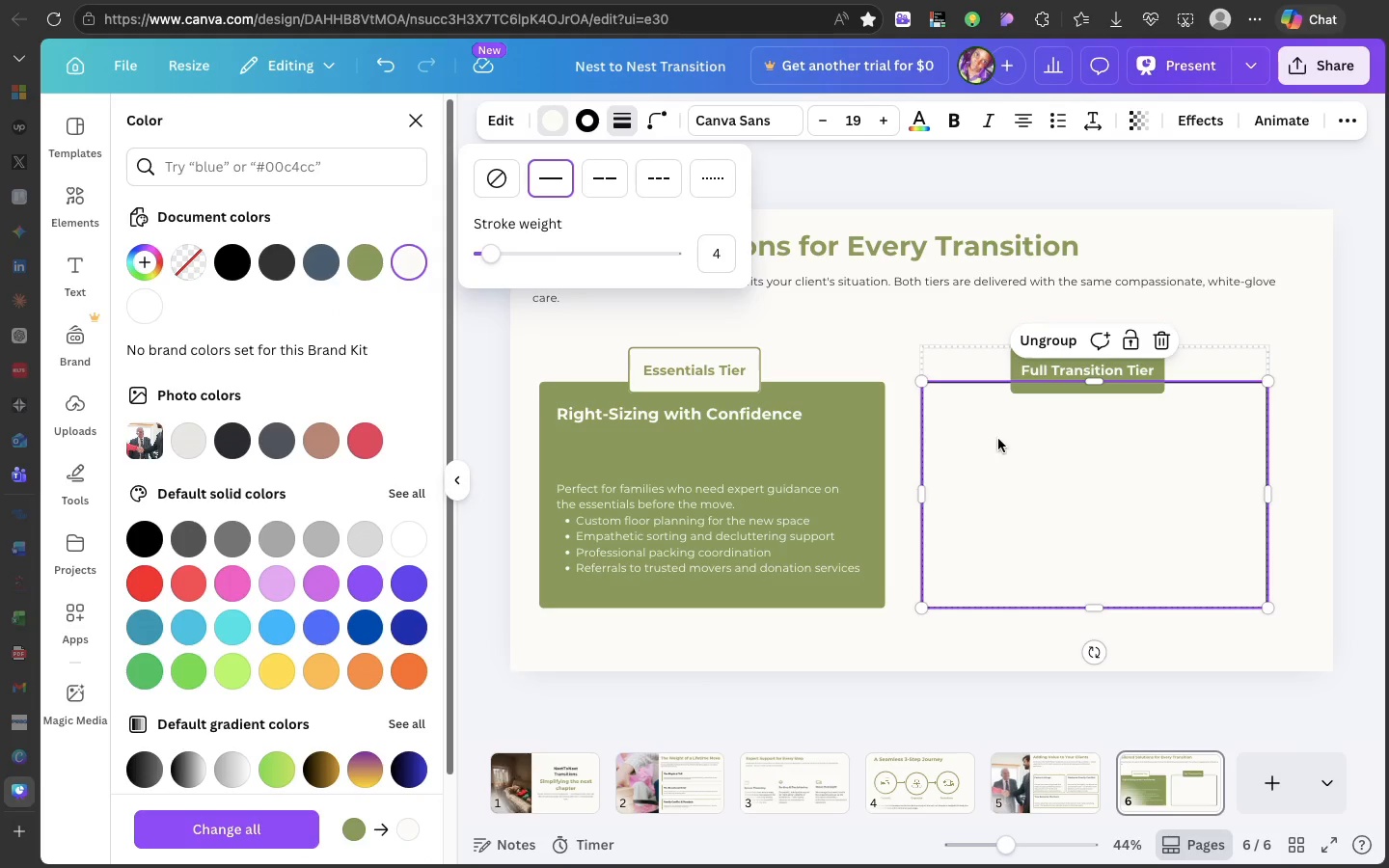 
left_click([1003, 451])
 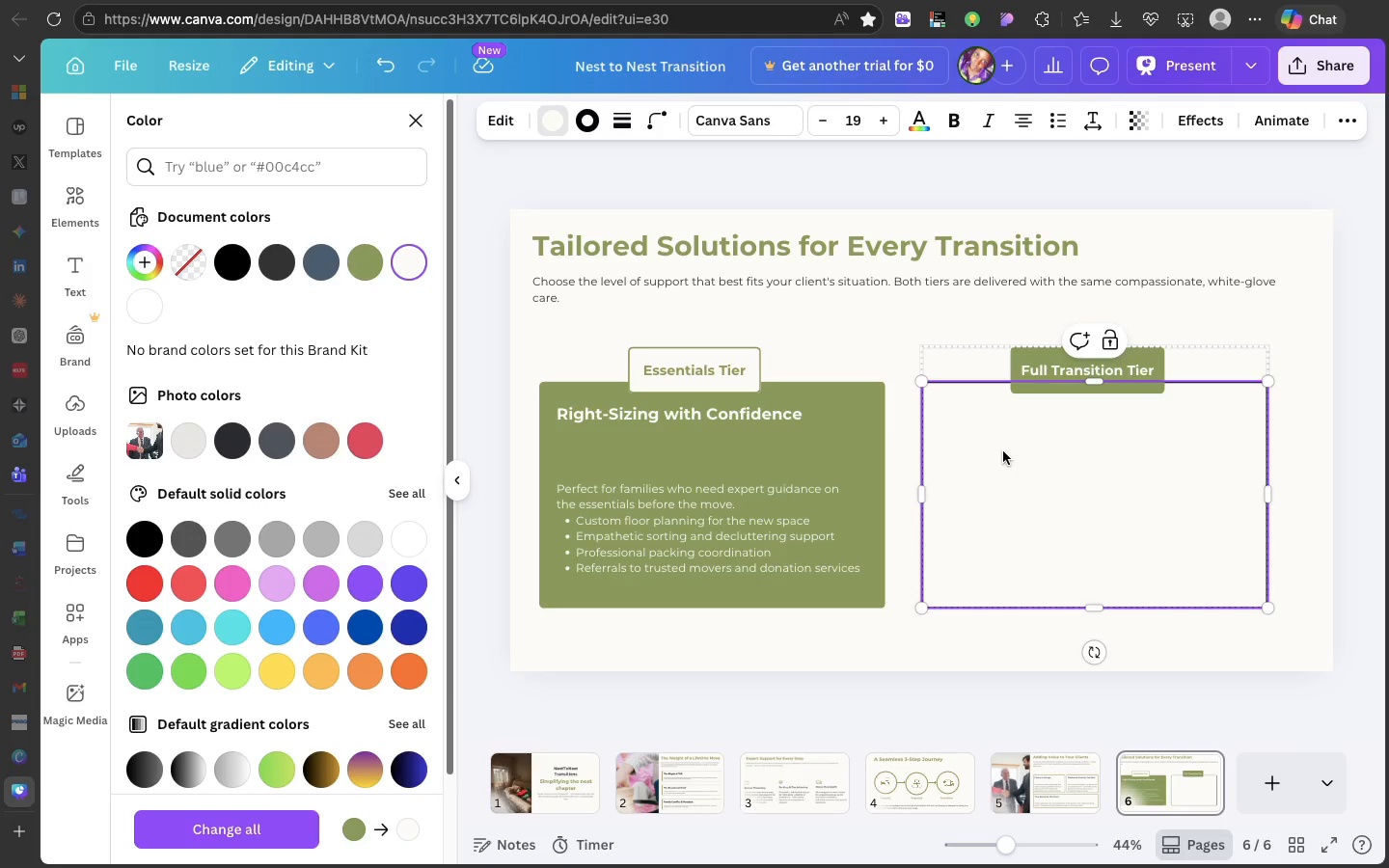 
double_click([1003, 451])
 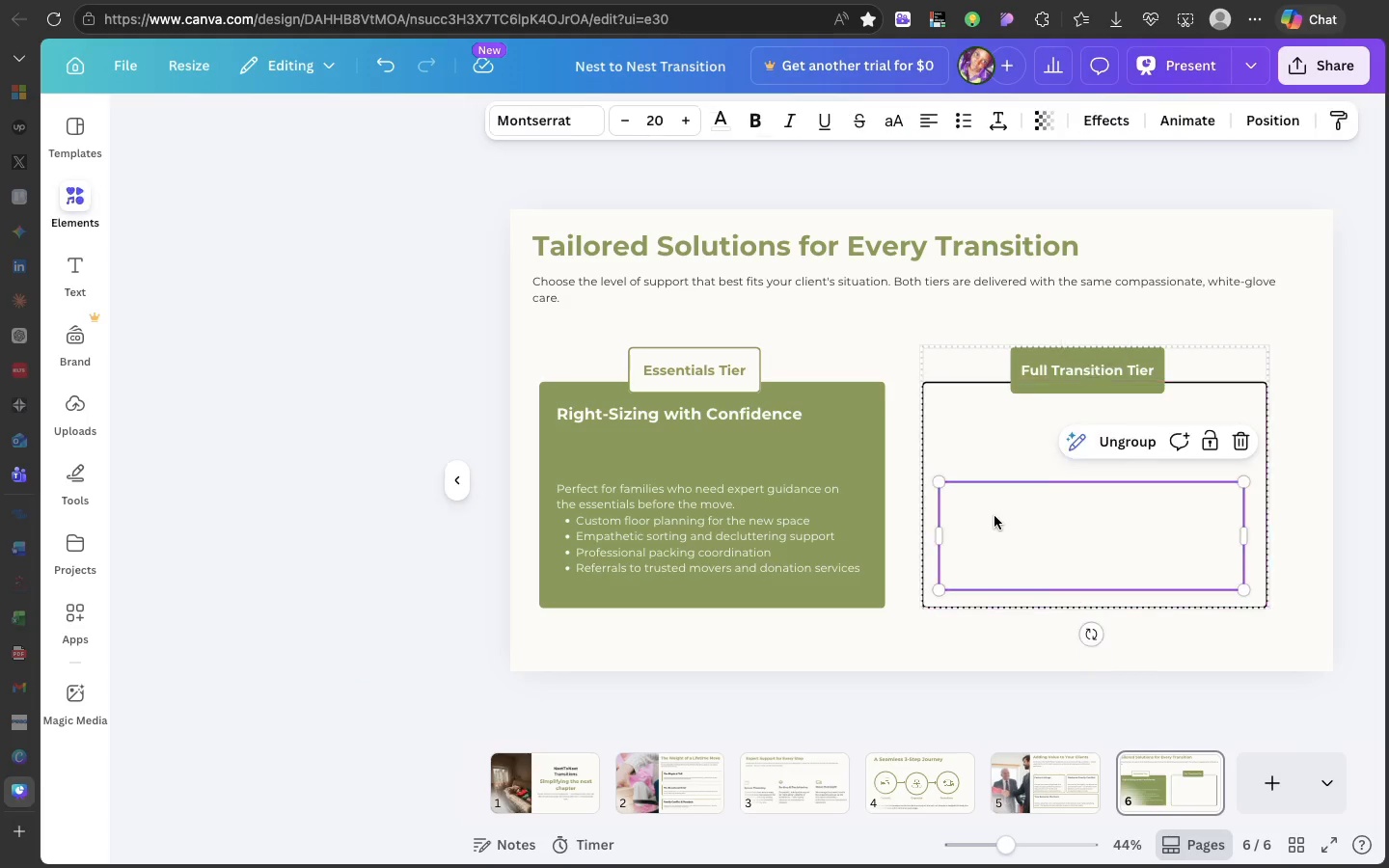 
double_click([994, 516])
 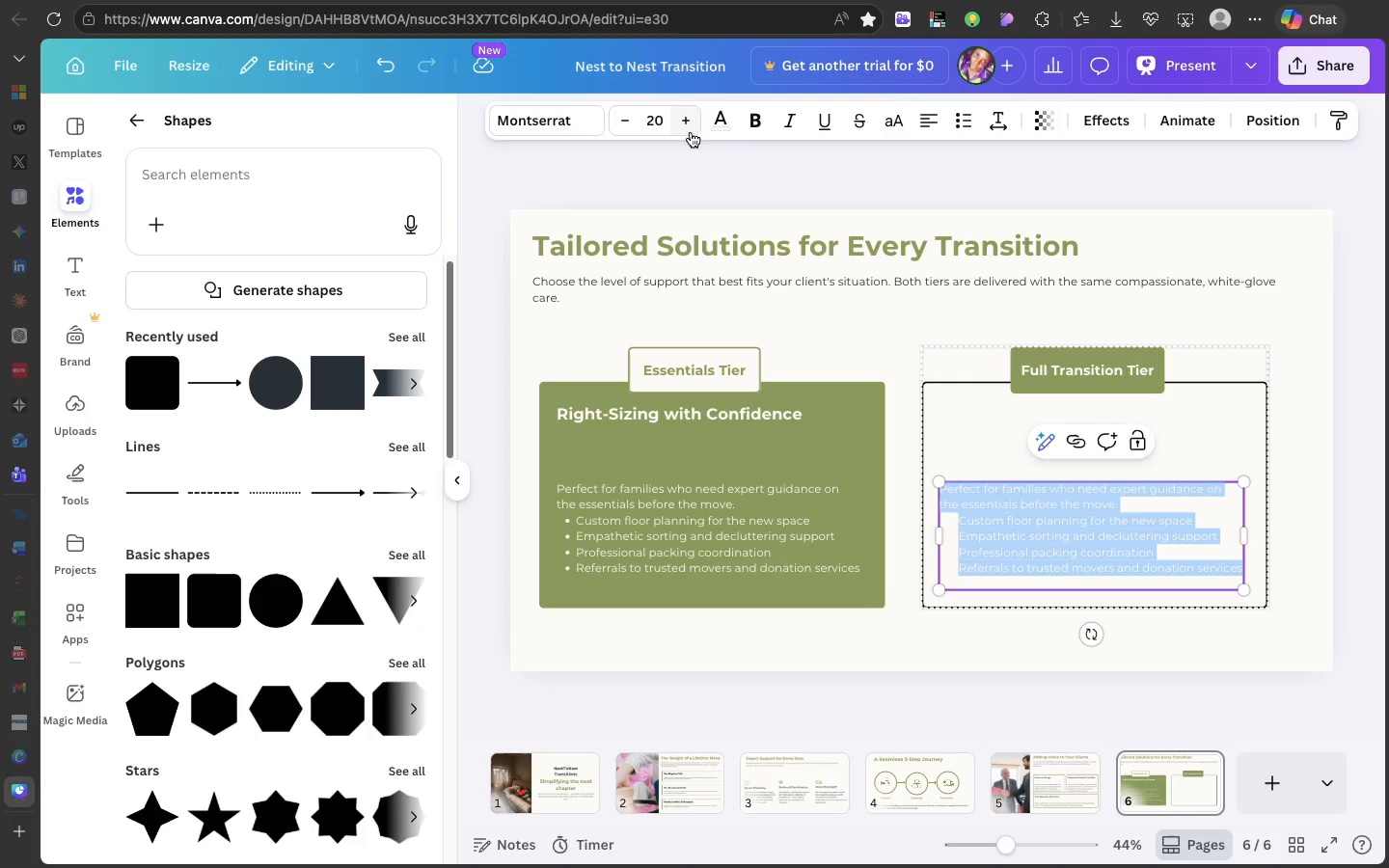 
left_click([710, 120])
 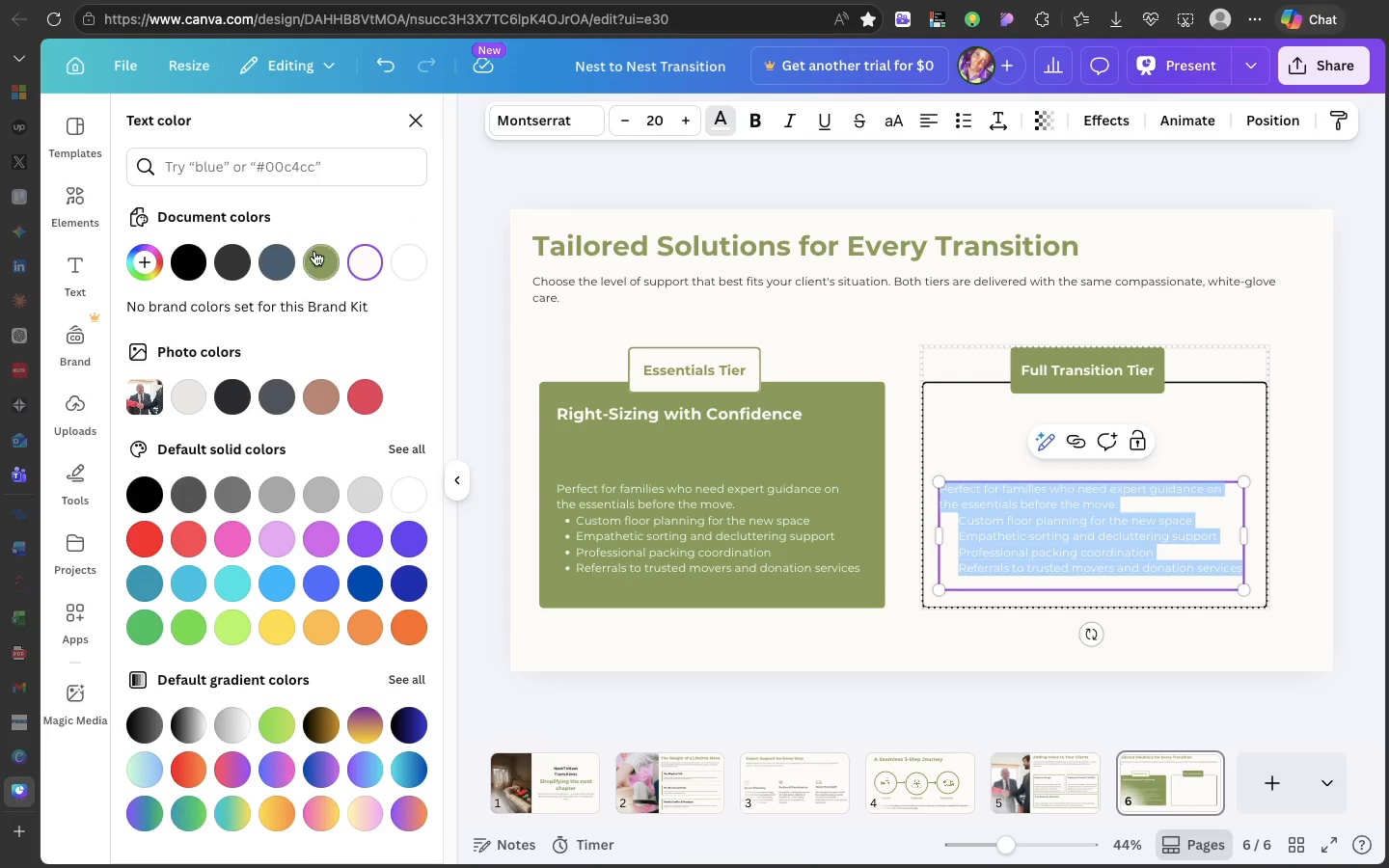 
left_click([314, 251])
 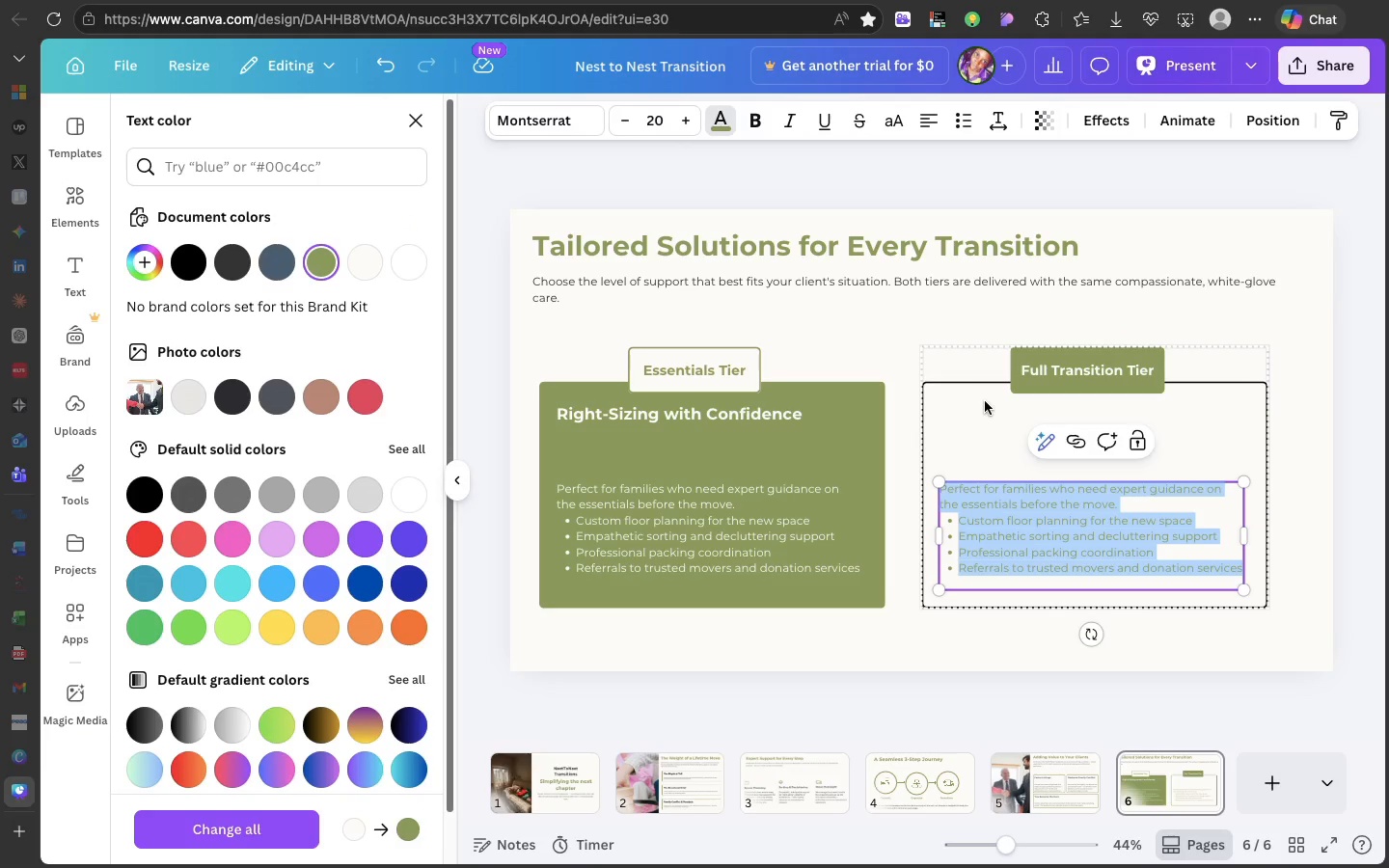 
double_click([980, 409])
 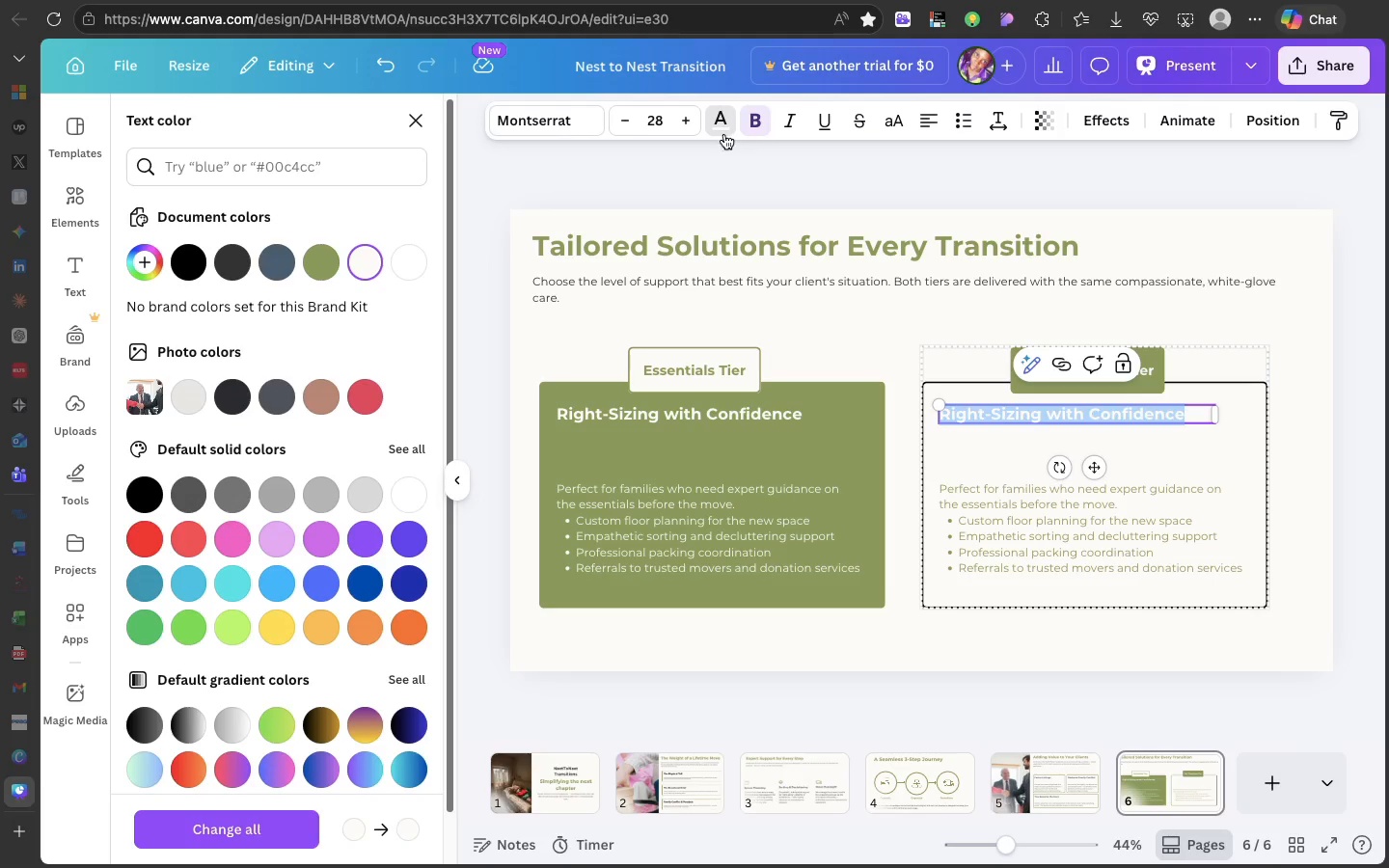 
left_click([723, 130])
 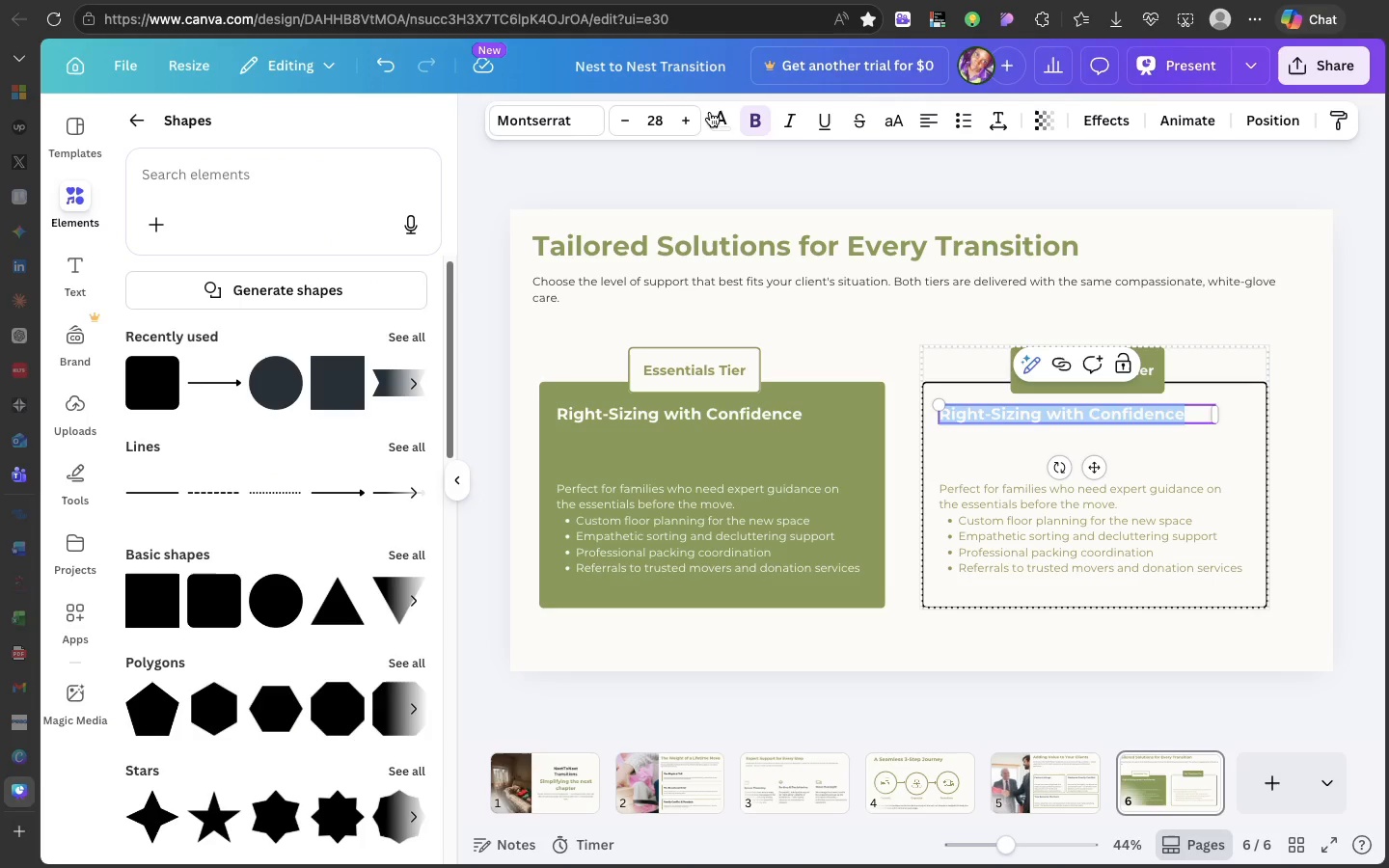 
left_click([711, 119])
 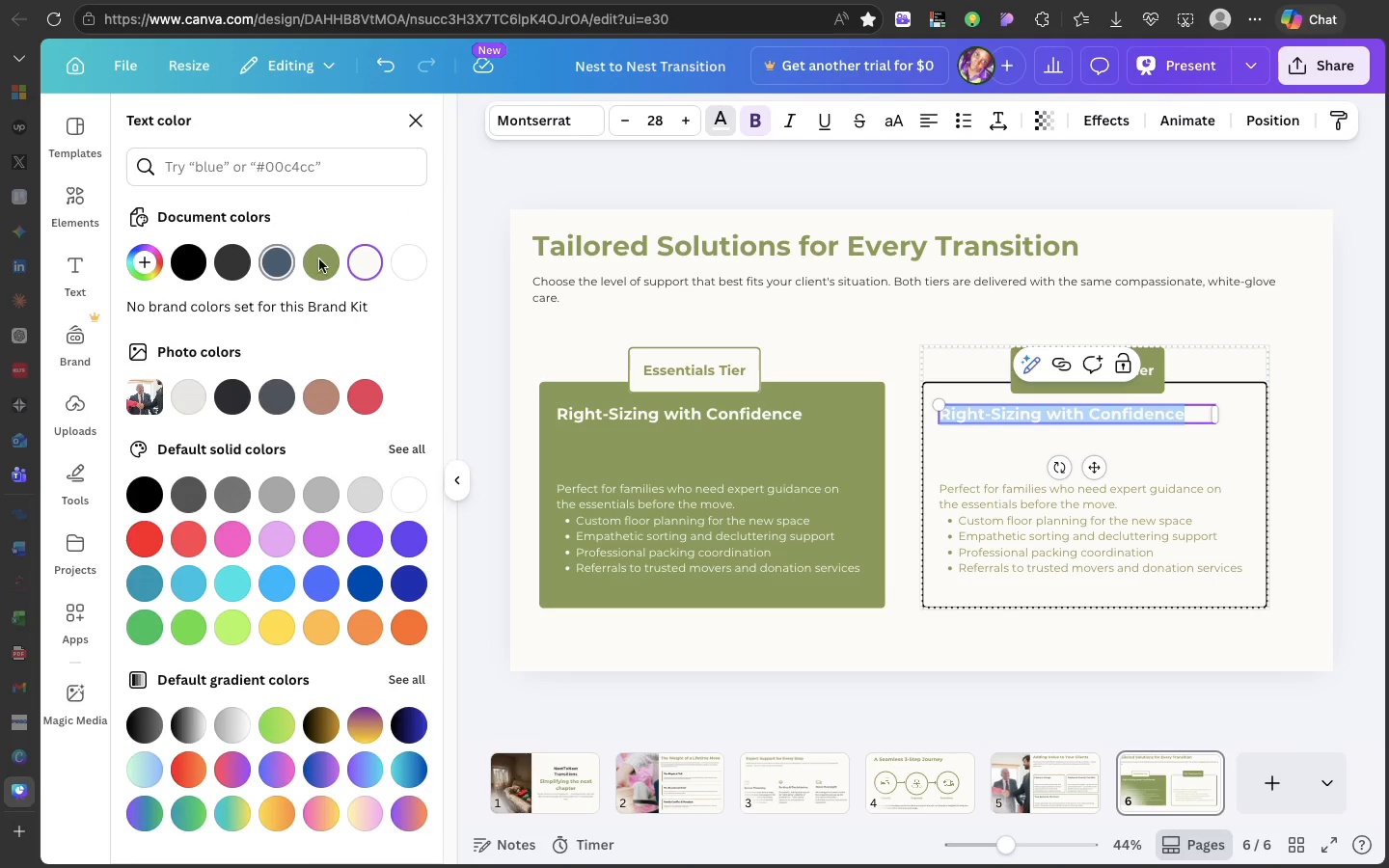 
left_click([319, 259])
 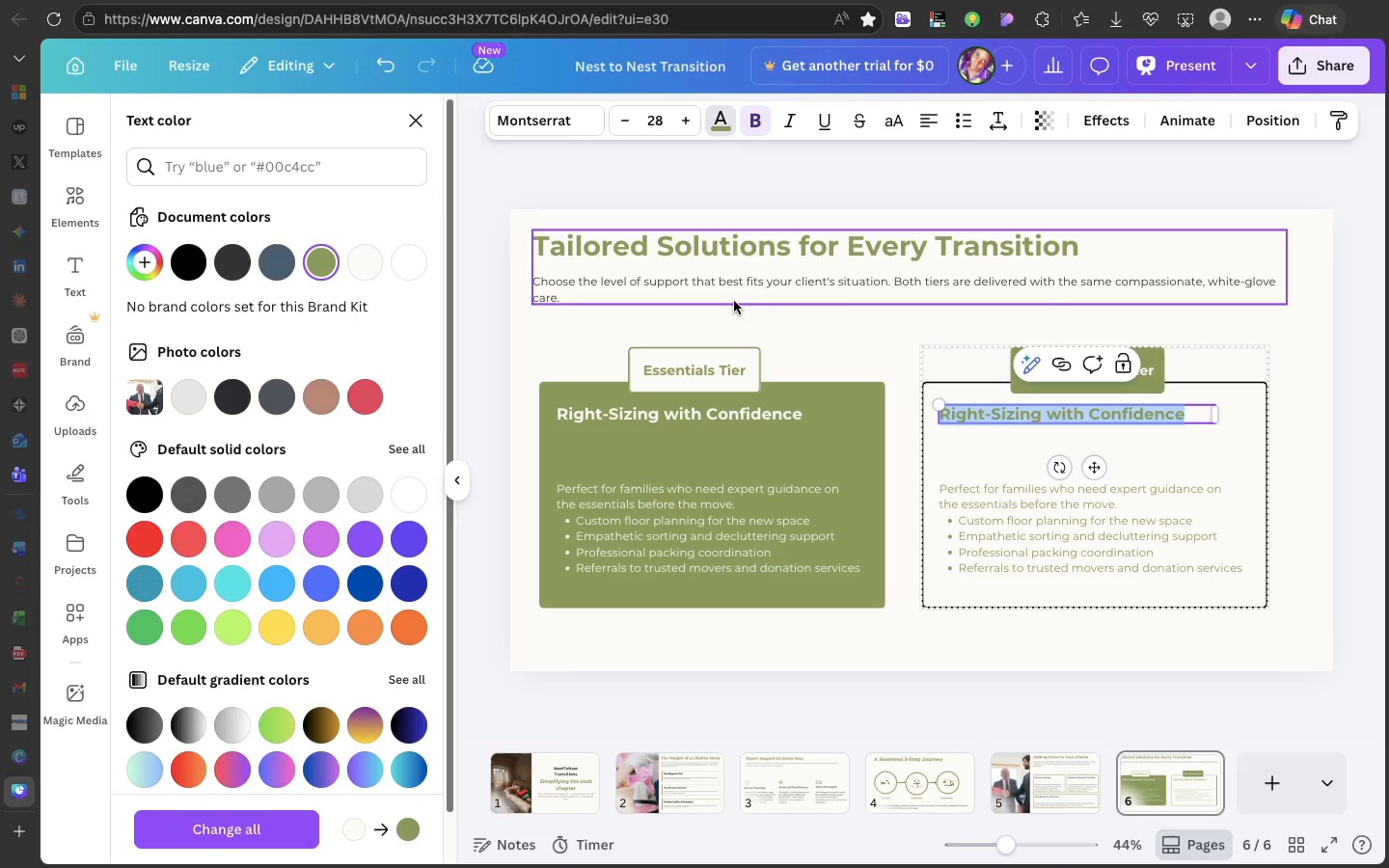 
left_click([849, 322])
 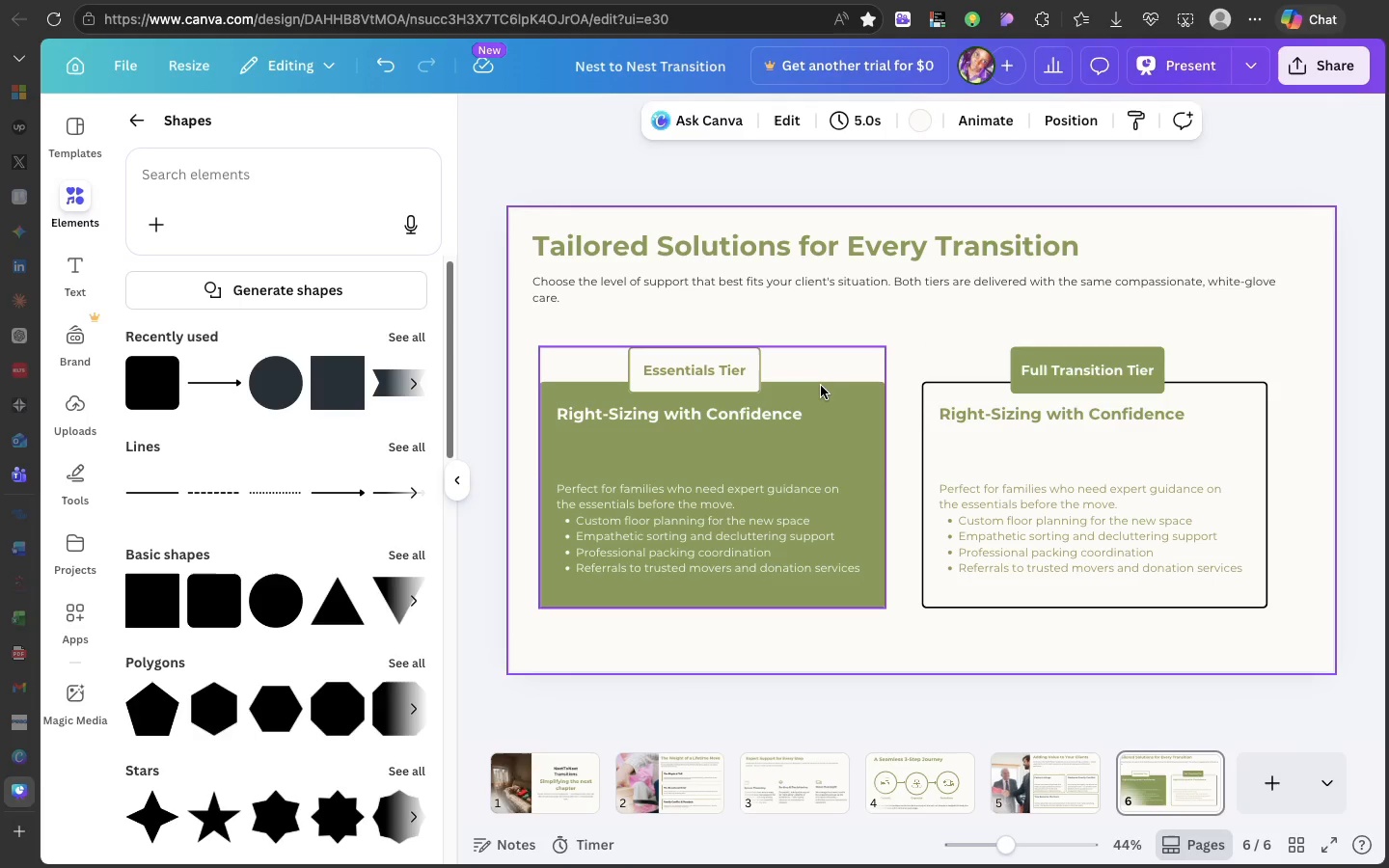 
left_click([821, 386])
 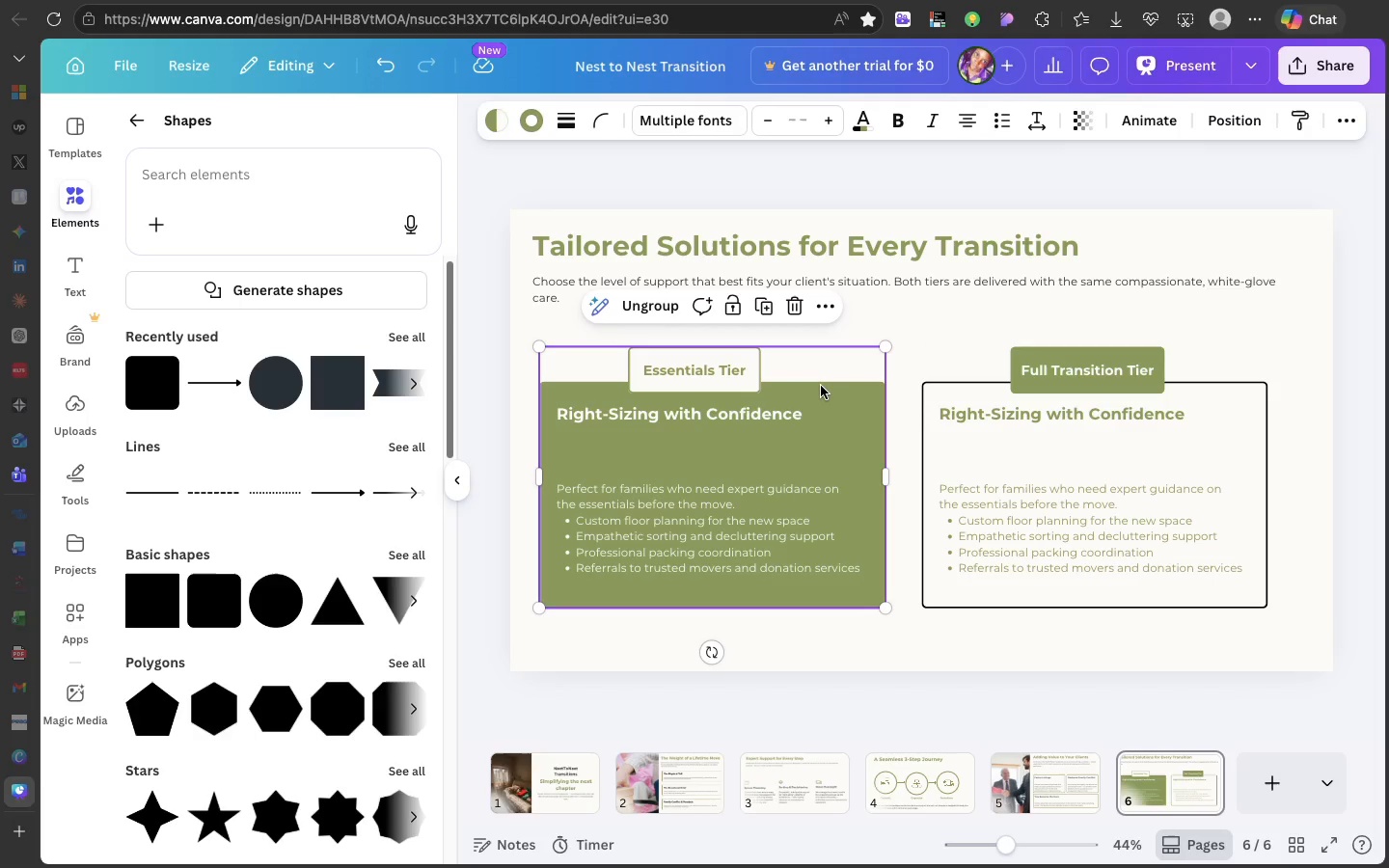 
left_click_drag(start_coordinate=[821, 386], to_coordinate=[821, 393])
 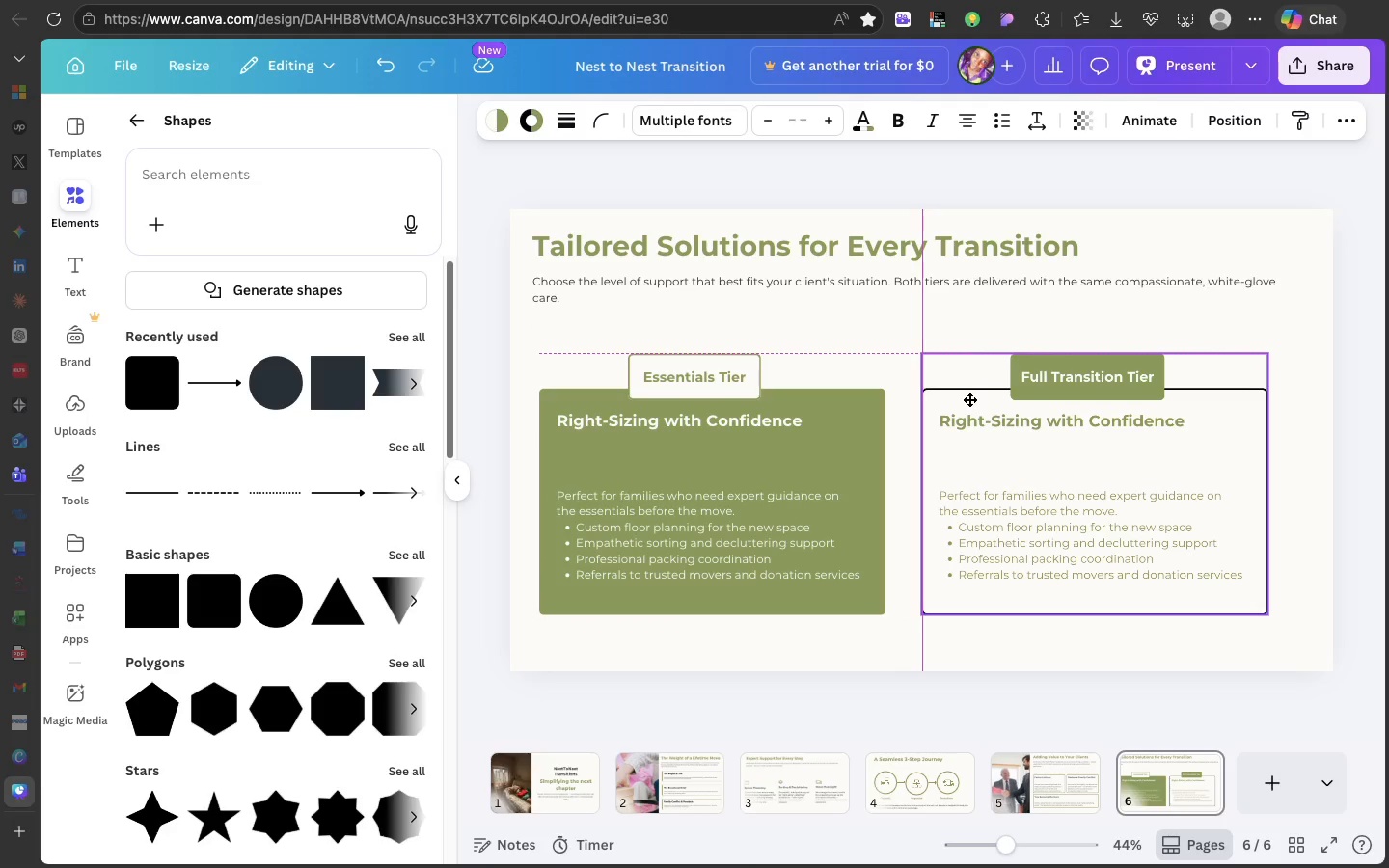 
left_click_drag(start_coordinate=[829, 432], to_coordinate=[833, 439])
 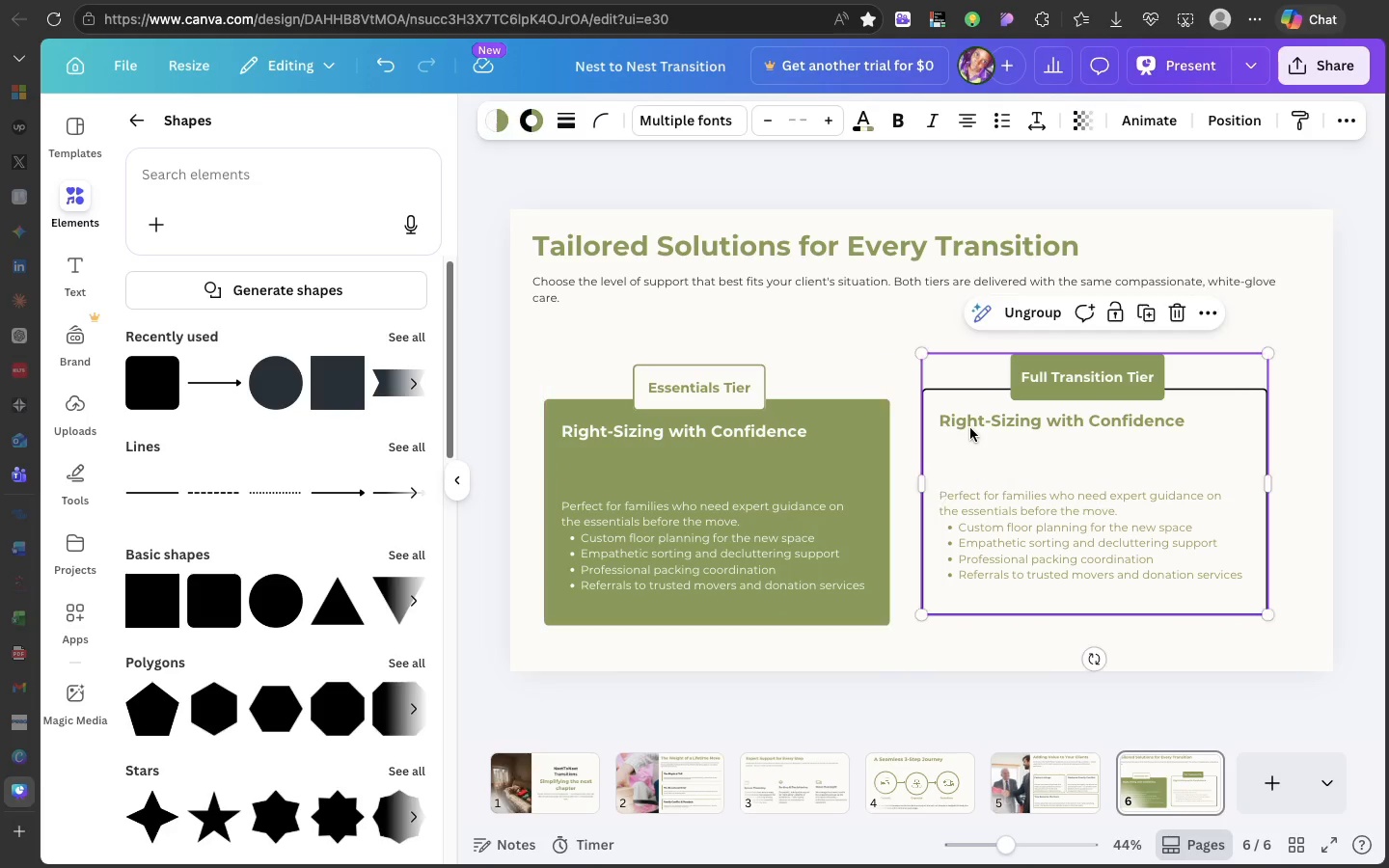 
left_click_drag(start_coordinate=[970, 428], to_coordinate=[970, 433])
 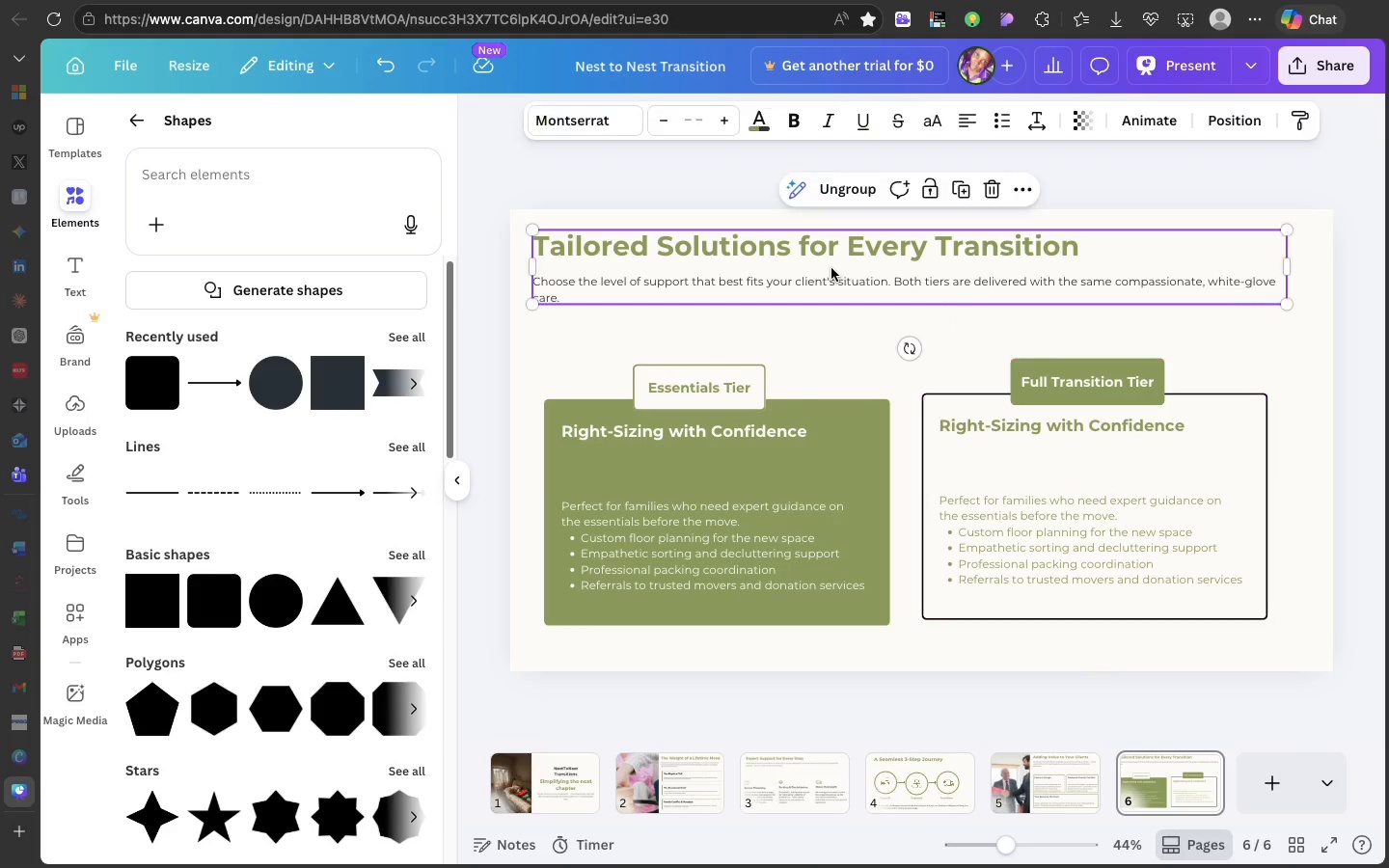 
left_click_drag(start_coordinate=[831, 268], to_coordinate=[837, 285])
 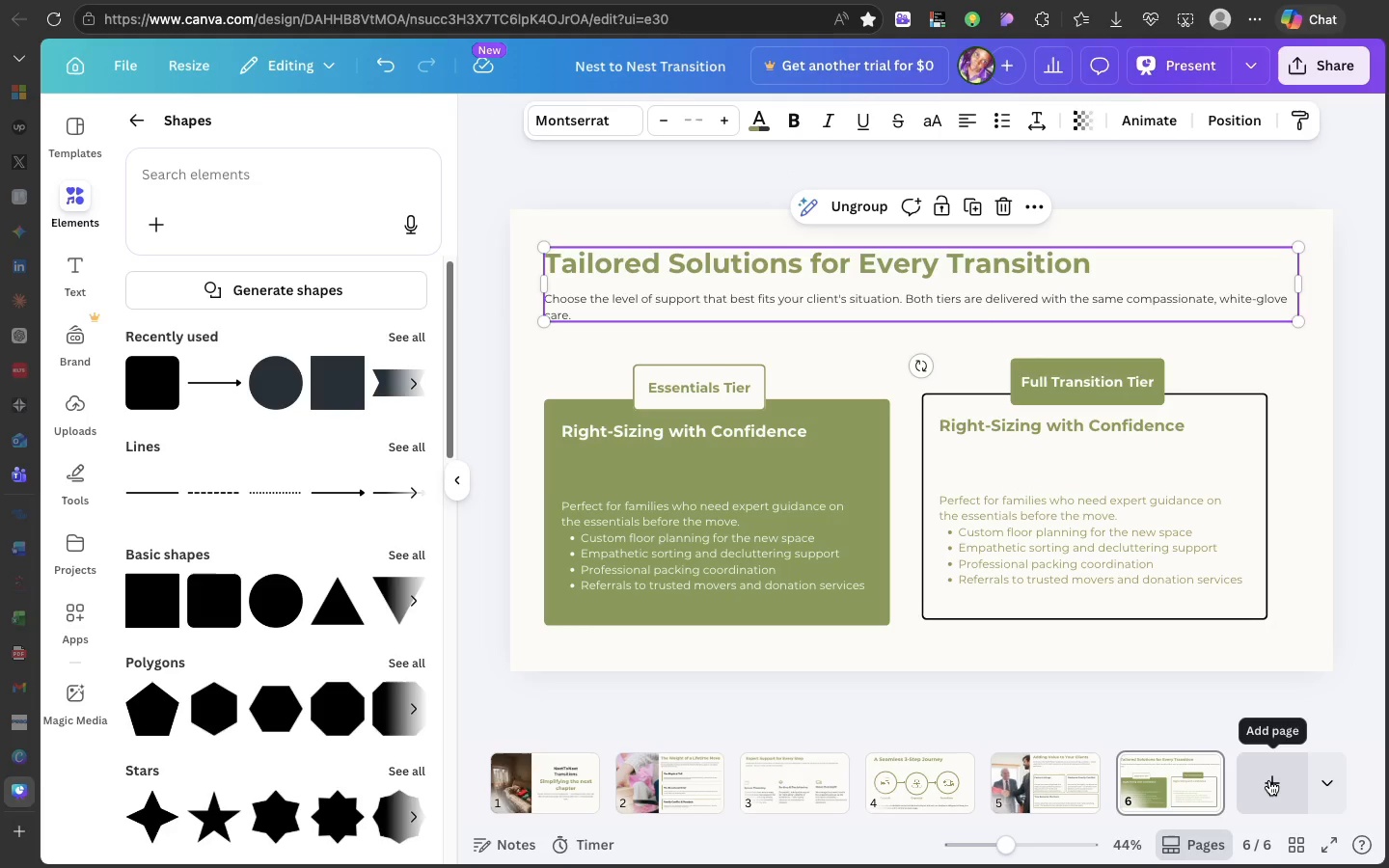 
left_click([1269, 780])
 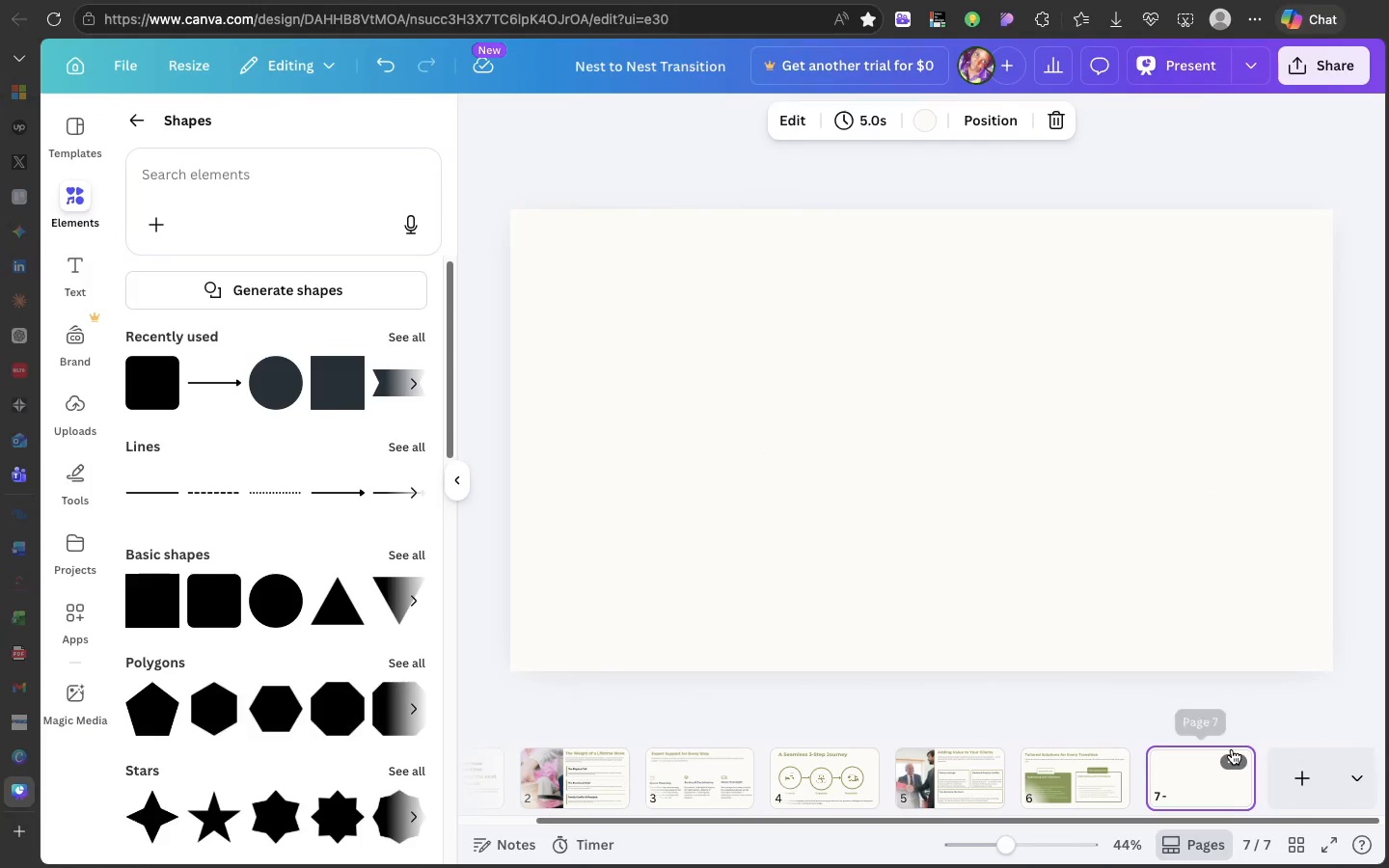 
wait(6.48)
 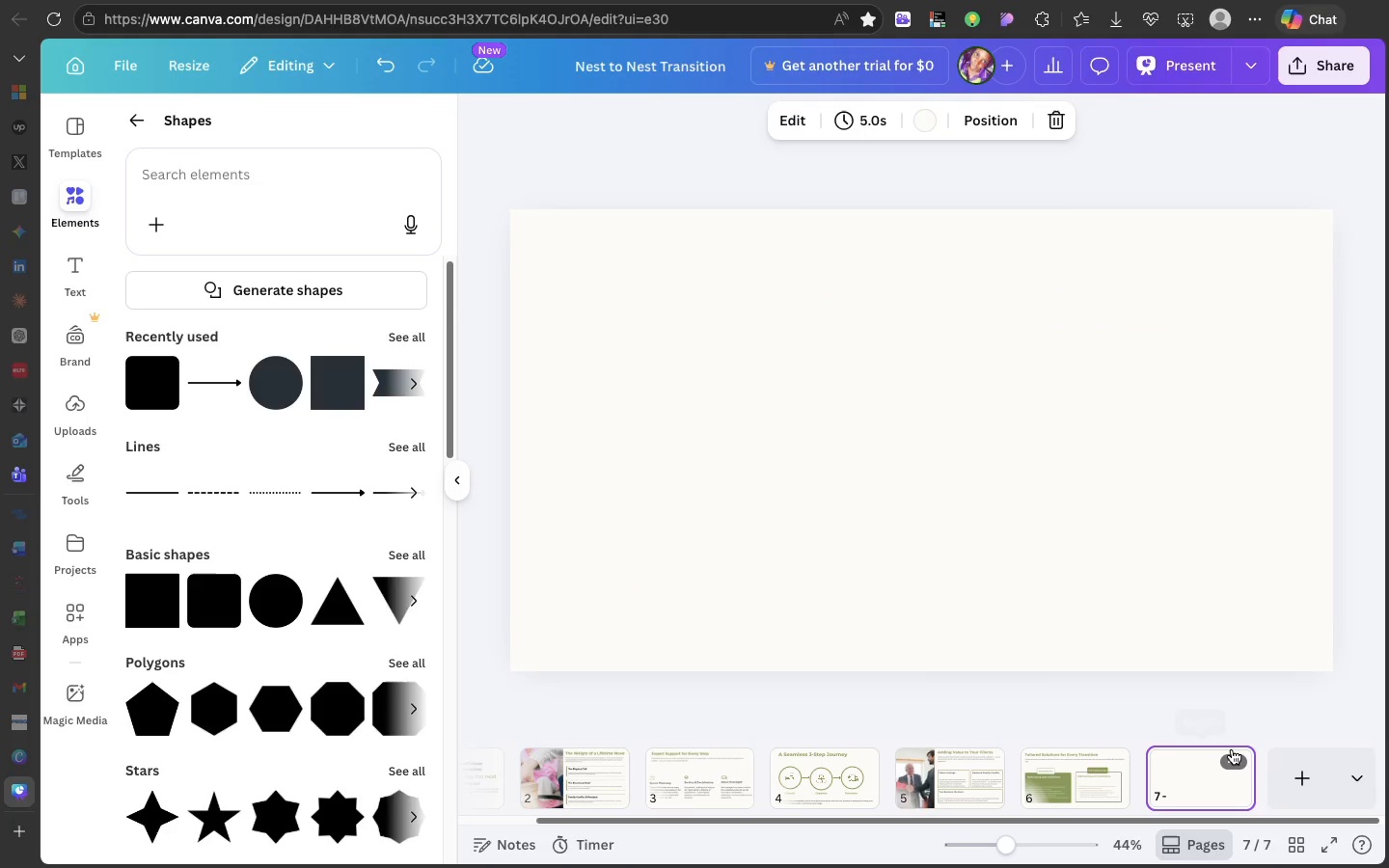 
left_click([1117, 762])
 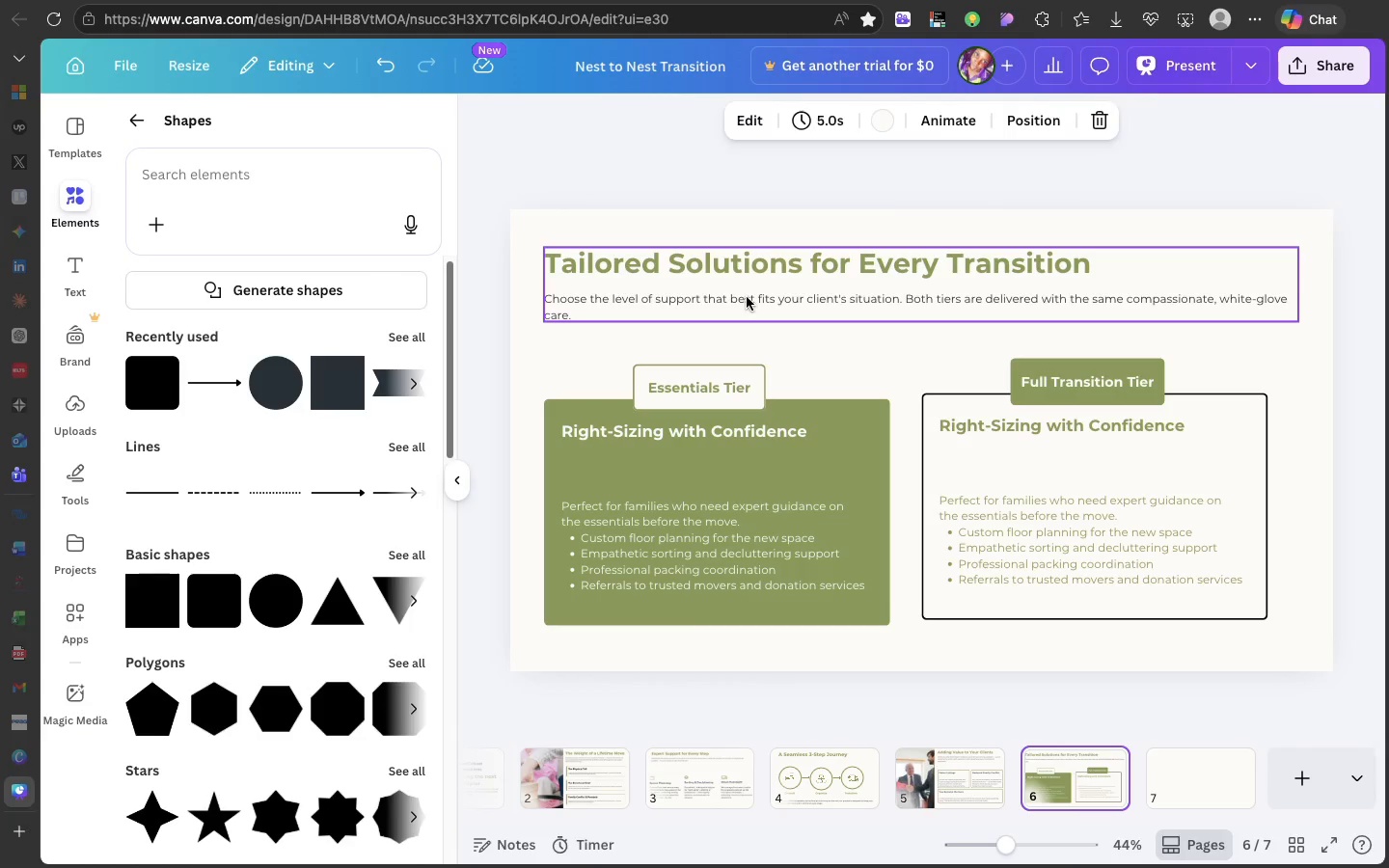 
left_click([747, 297])
 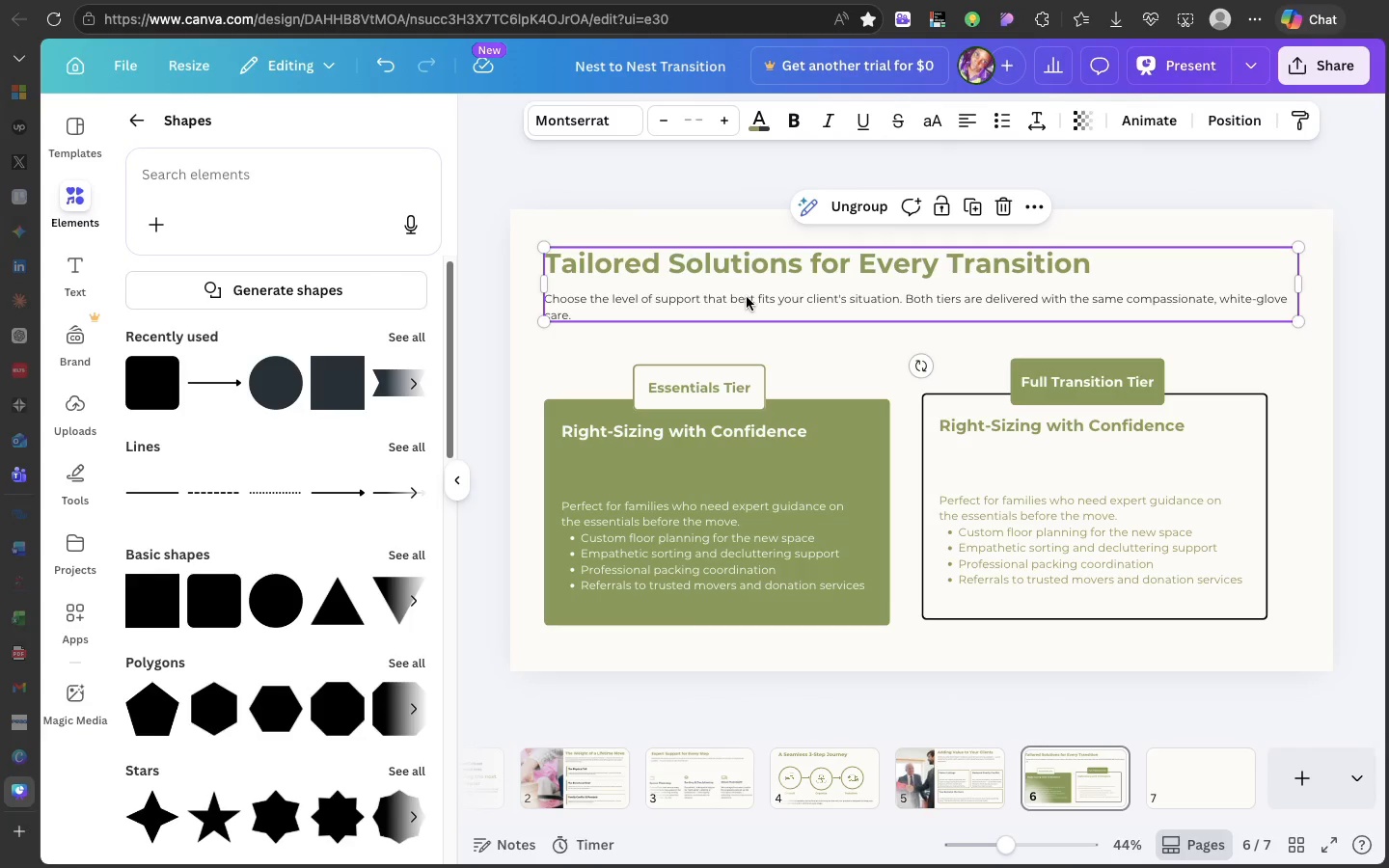 
key(Meta+C)
 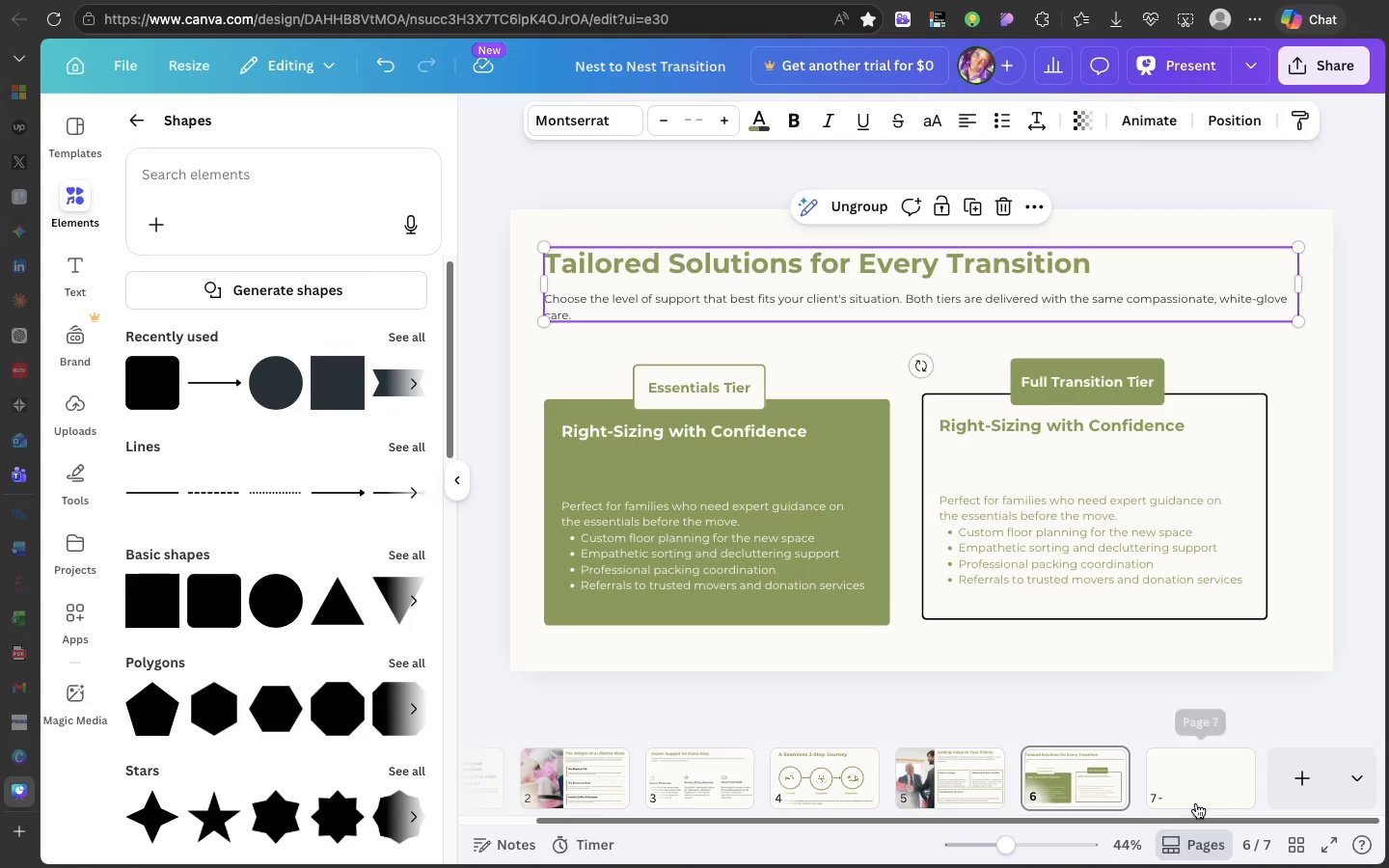 
left_click([1196, 803])
 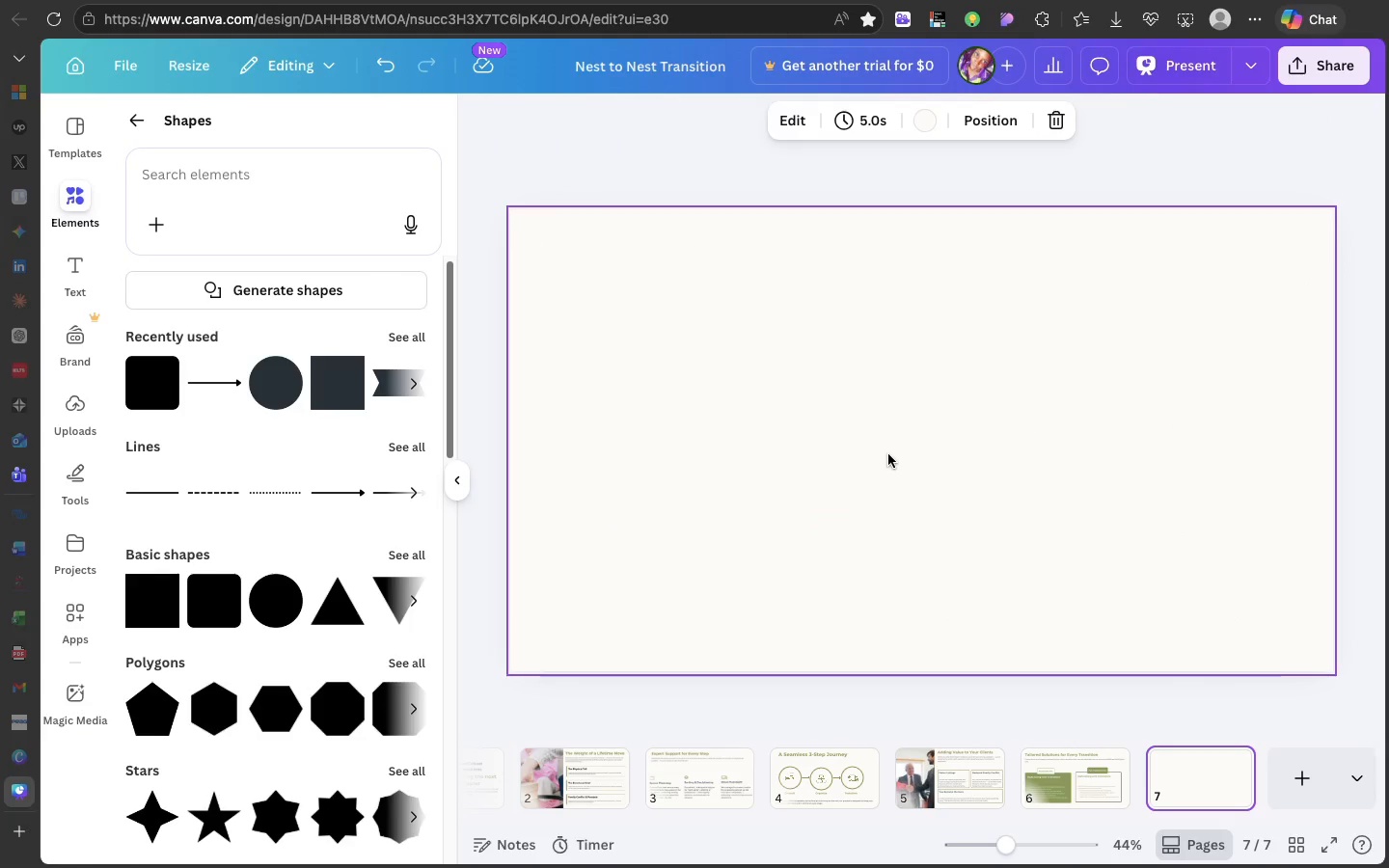 
left_click([888, 454])
 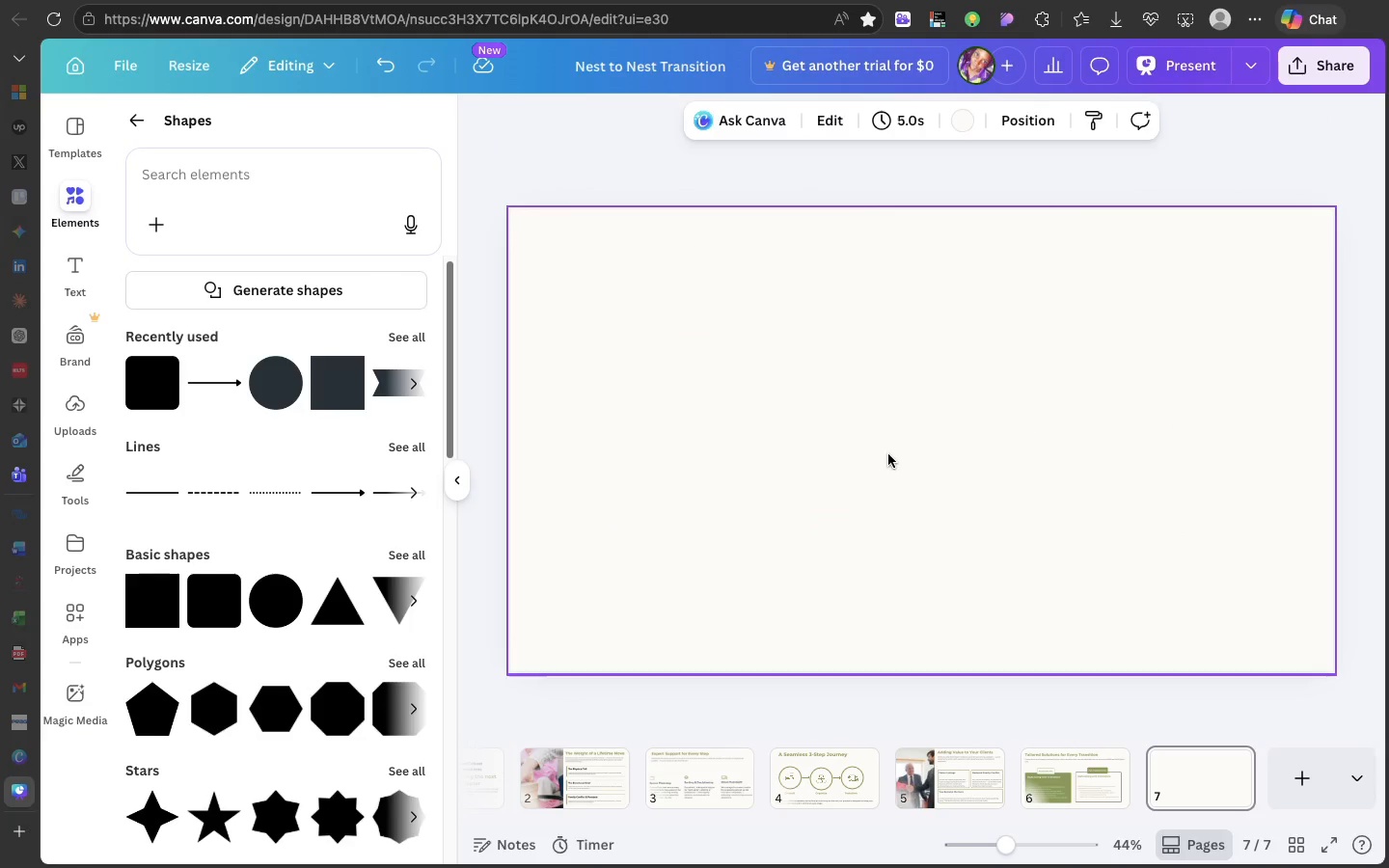 
key(Meta+CommandLeft)
 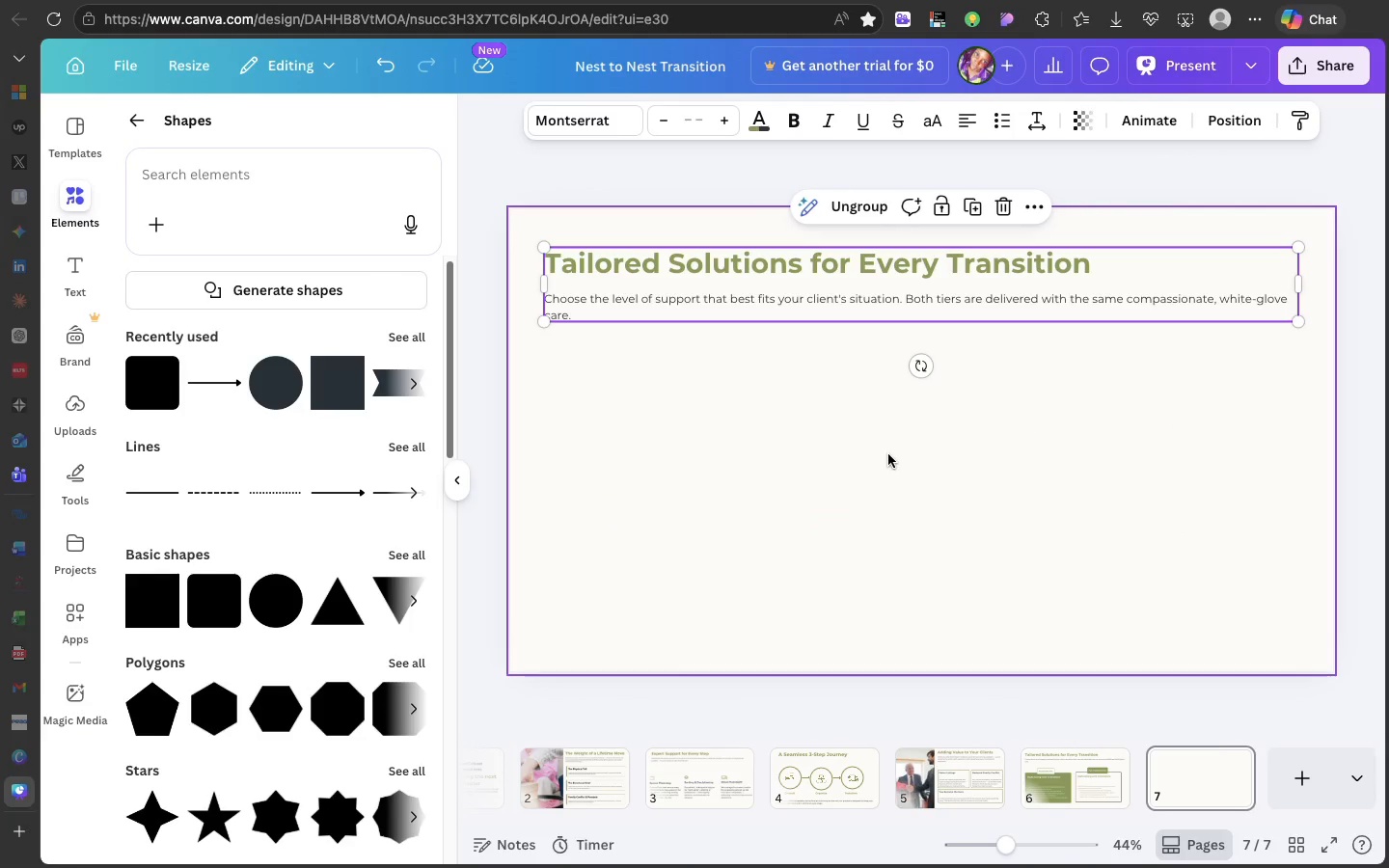 
key(Meta+V)
 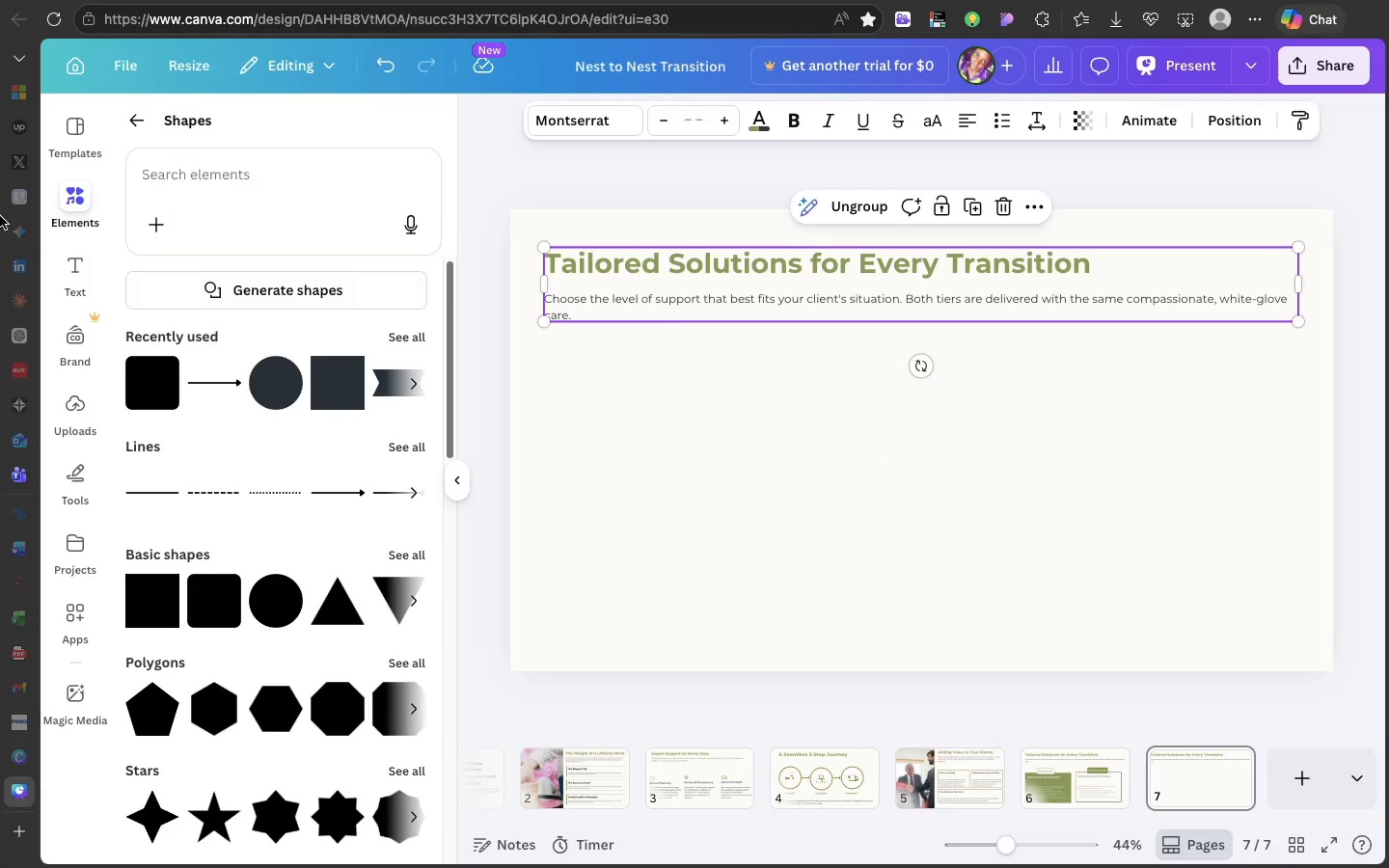 
wait(5.23)
 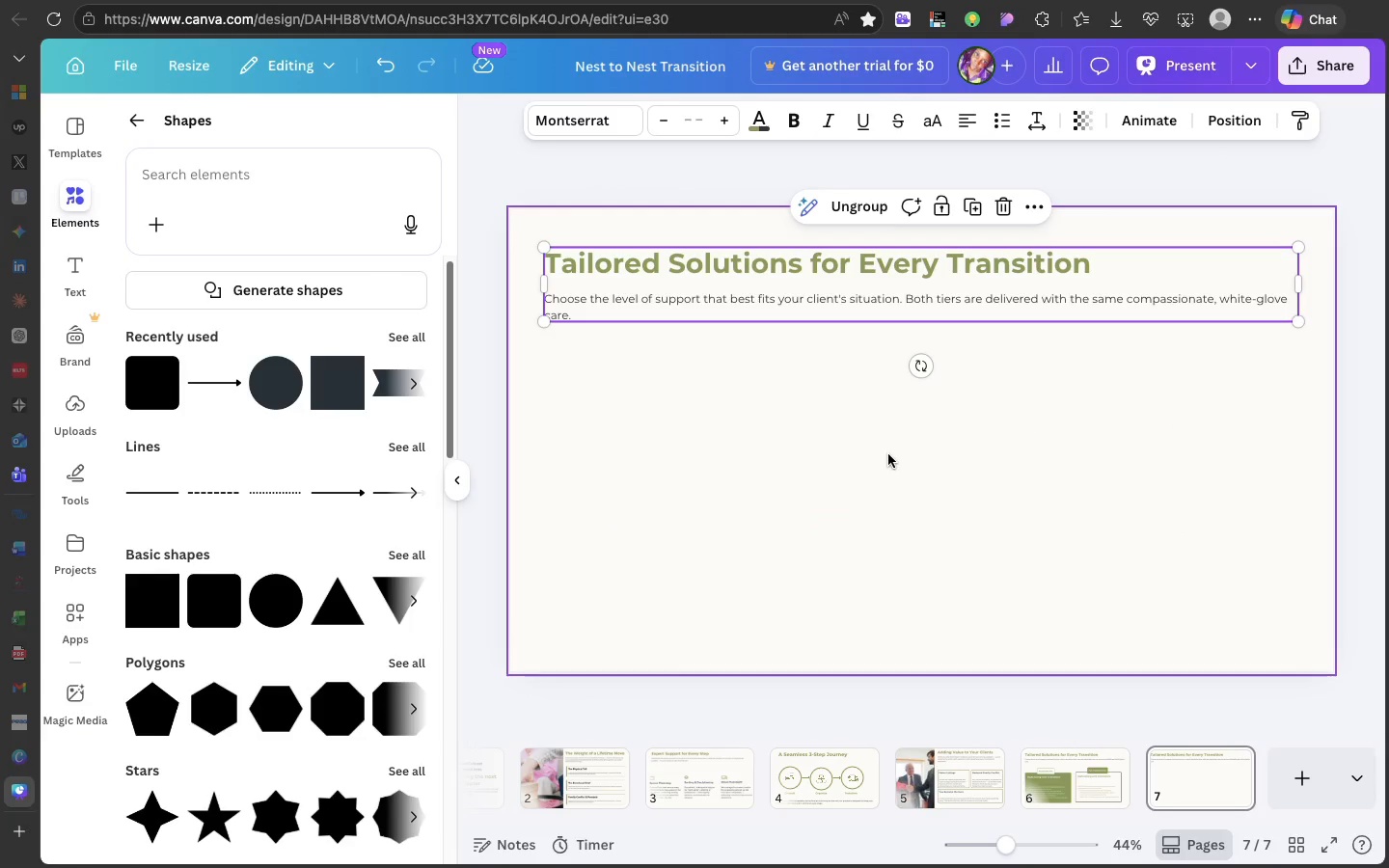 
left_click([101, 408])
 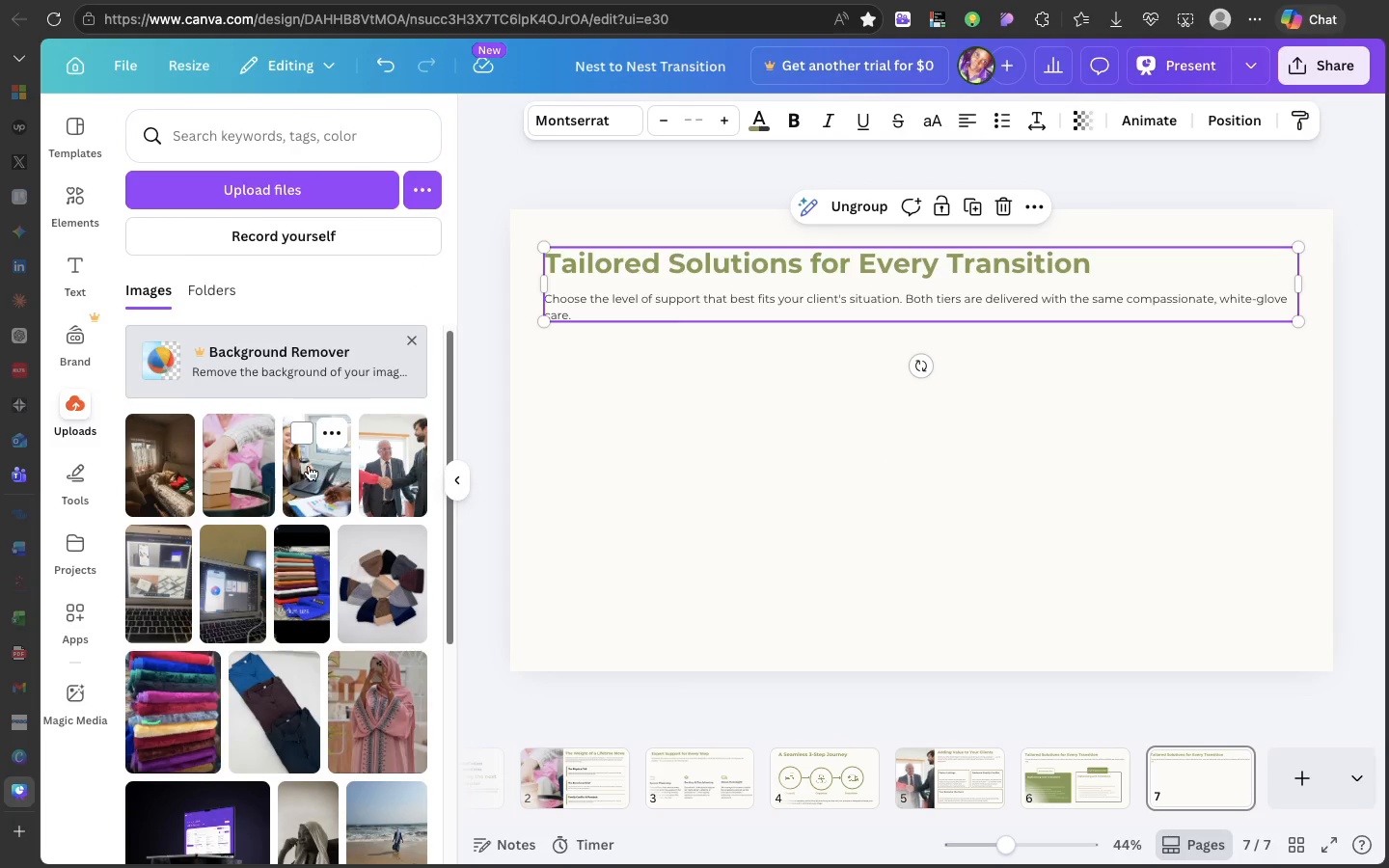 
left_click_drag(start_coordinate=[306, 467], to_coordinate=[515, 476])
 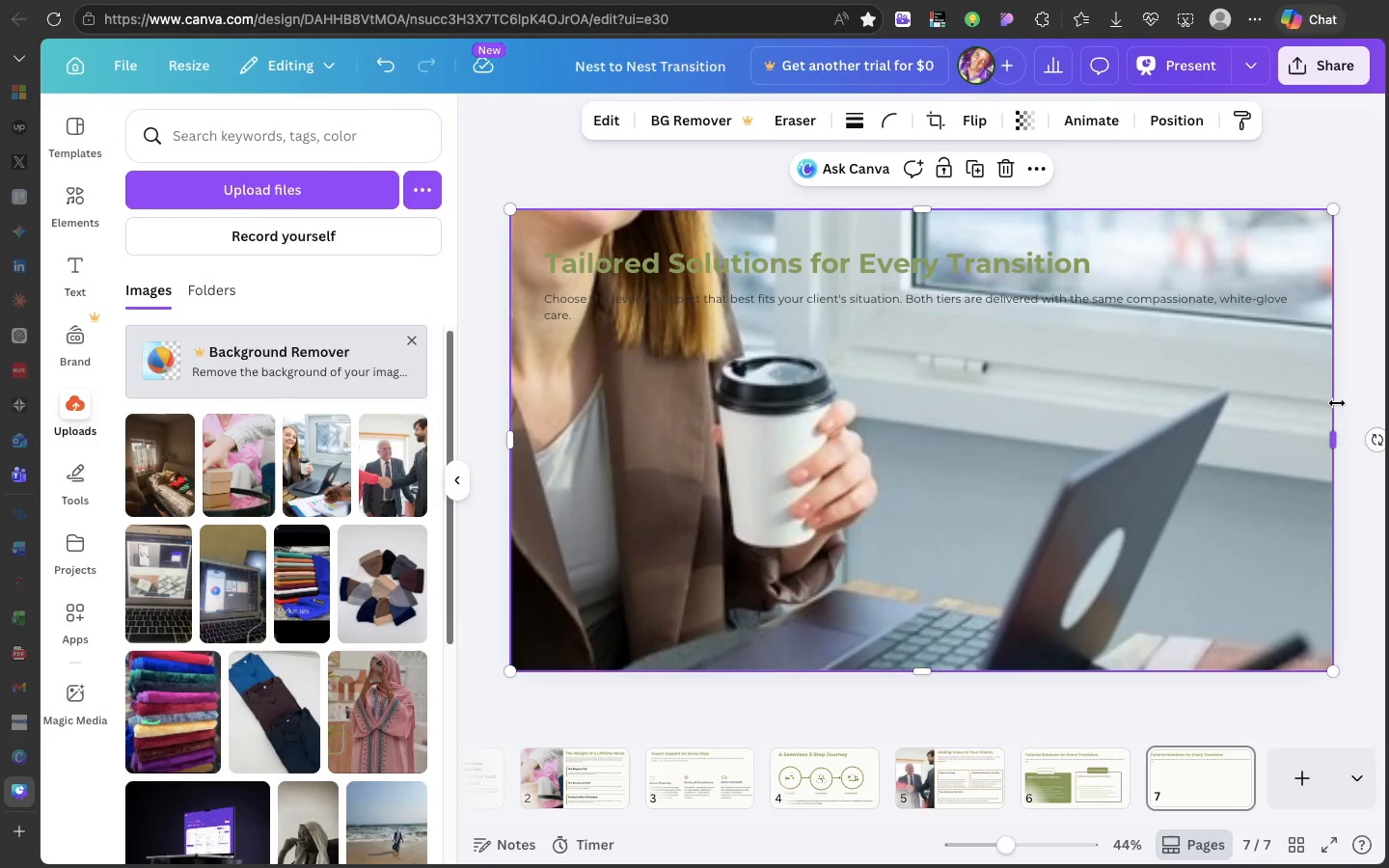 
left_click_drag(start_coordinate=[1337, 403], to_coordinate=[849, 368])
 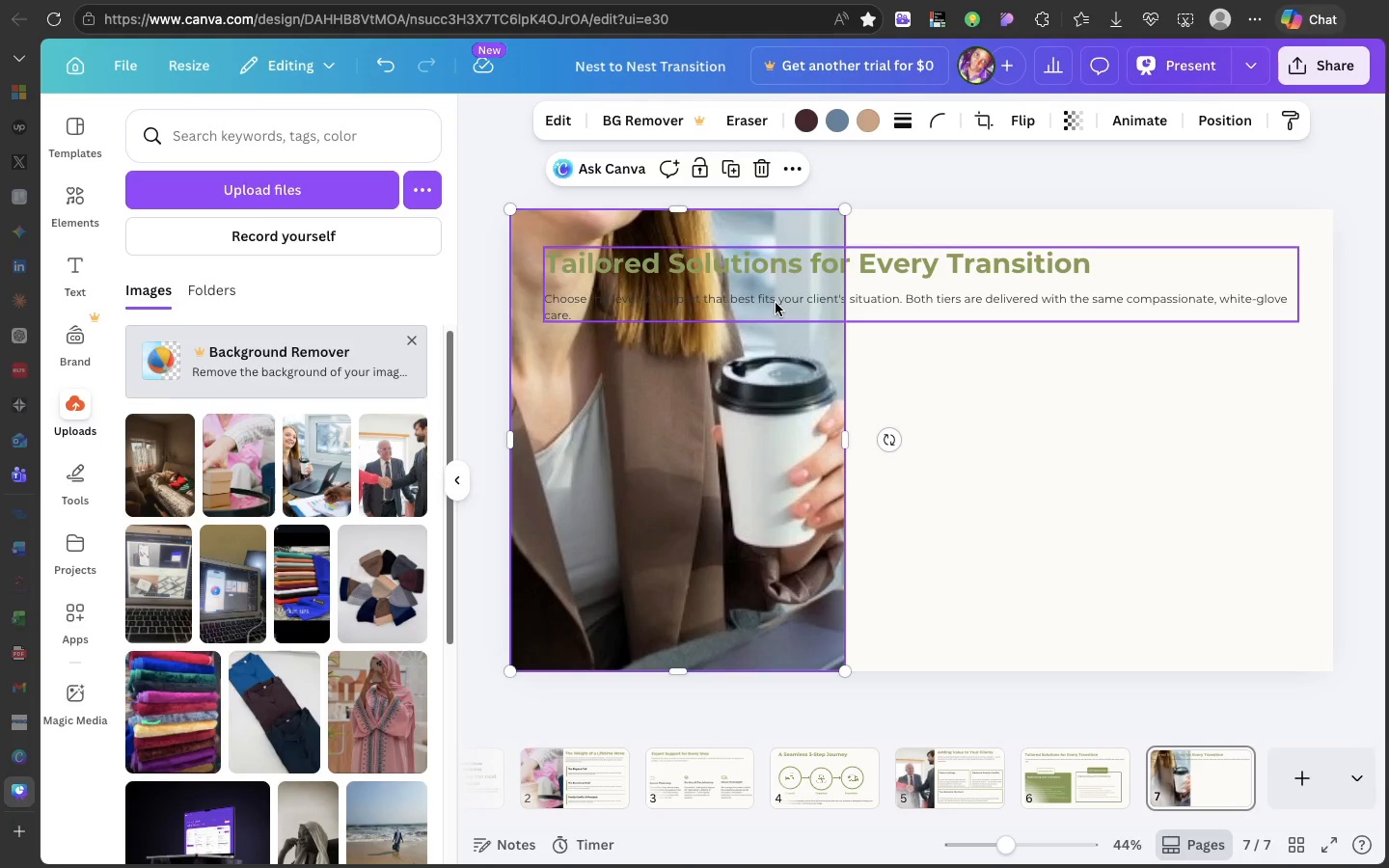 
key(Backspace)
 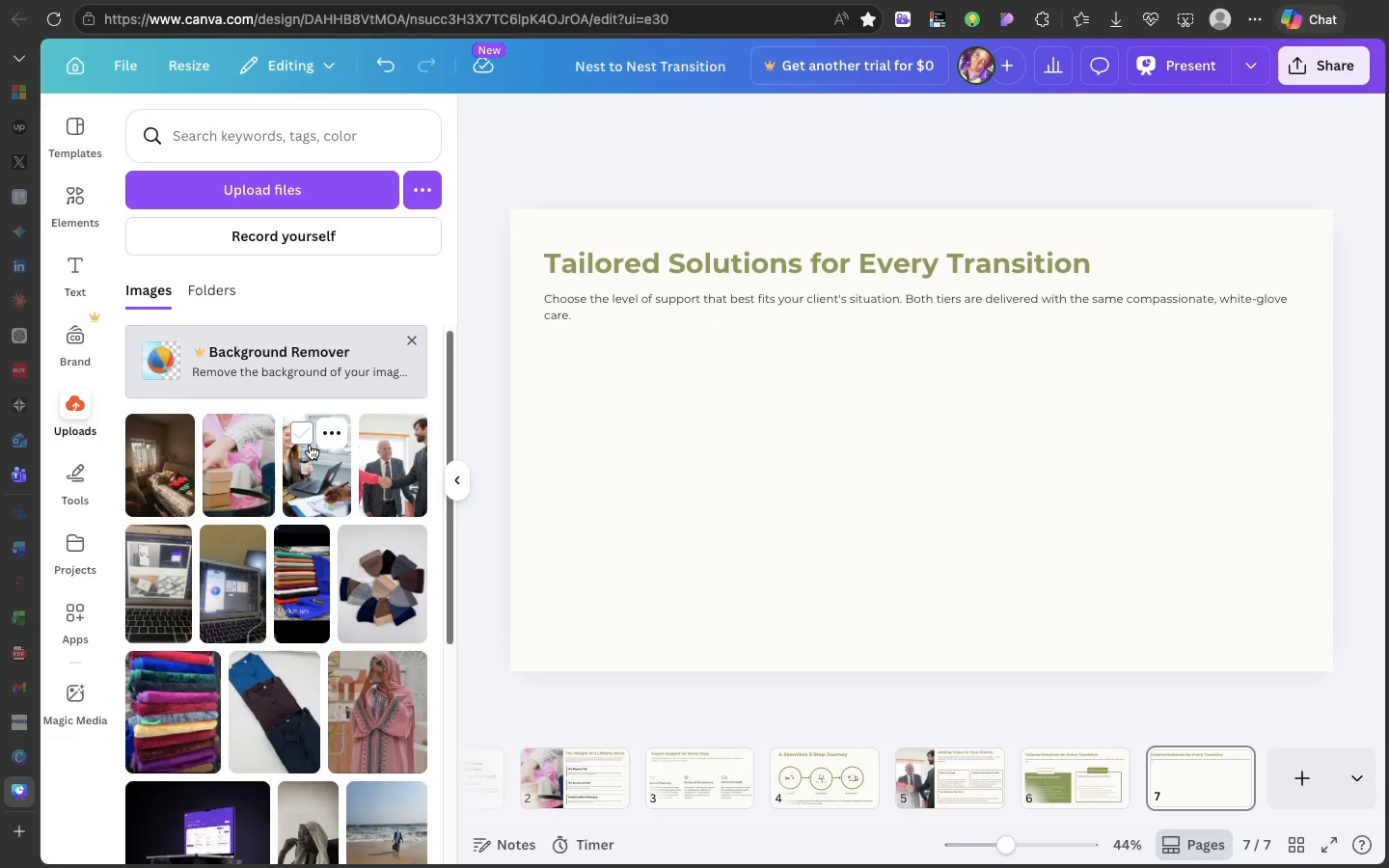 
left_click([310, 445])
 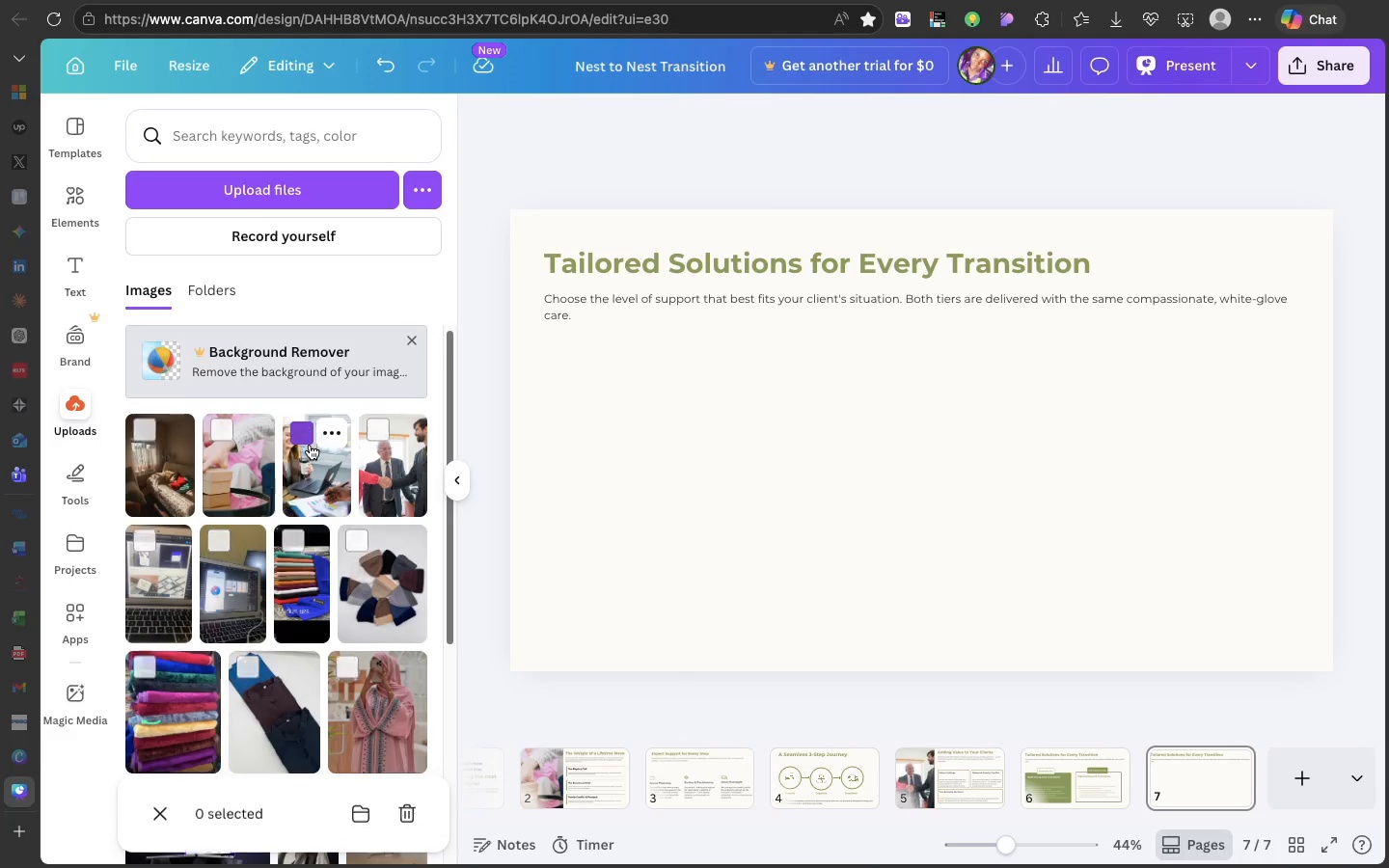 
double_click([310, 445])
 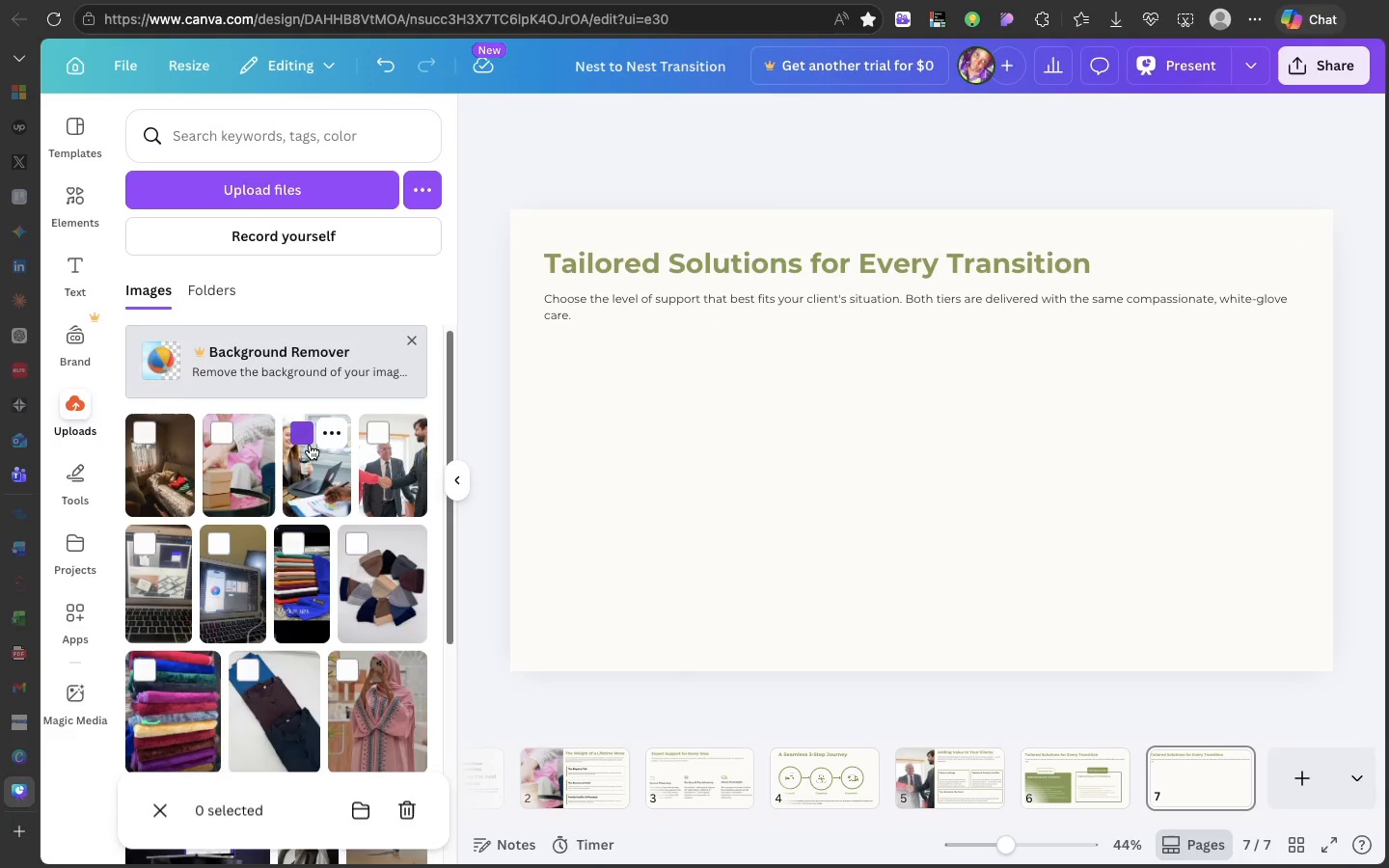 
left_click([310, 445])
 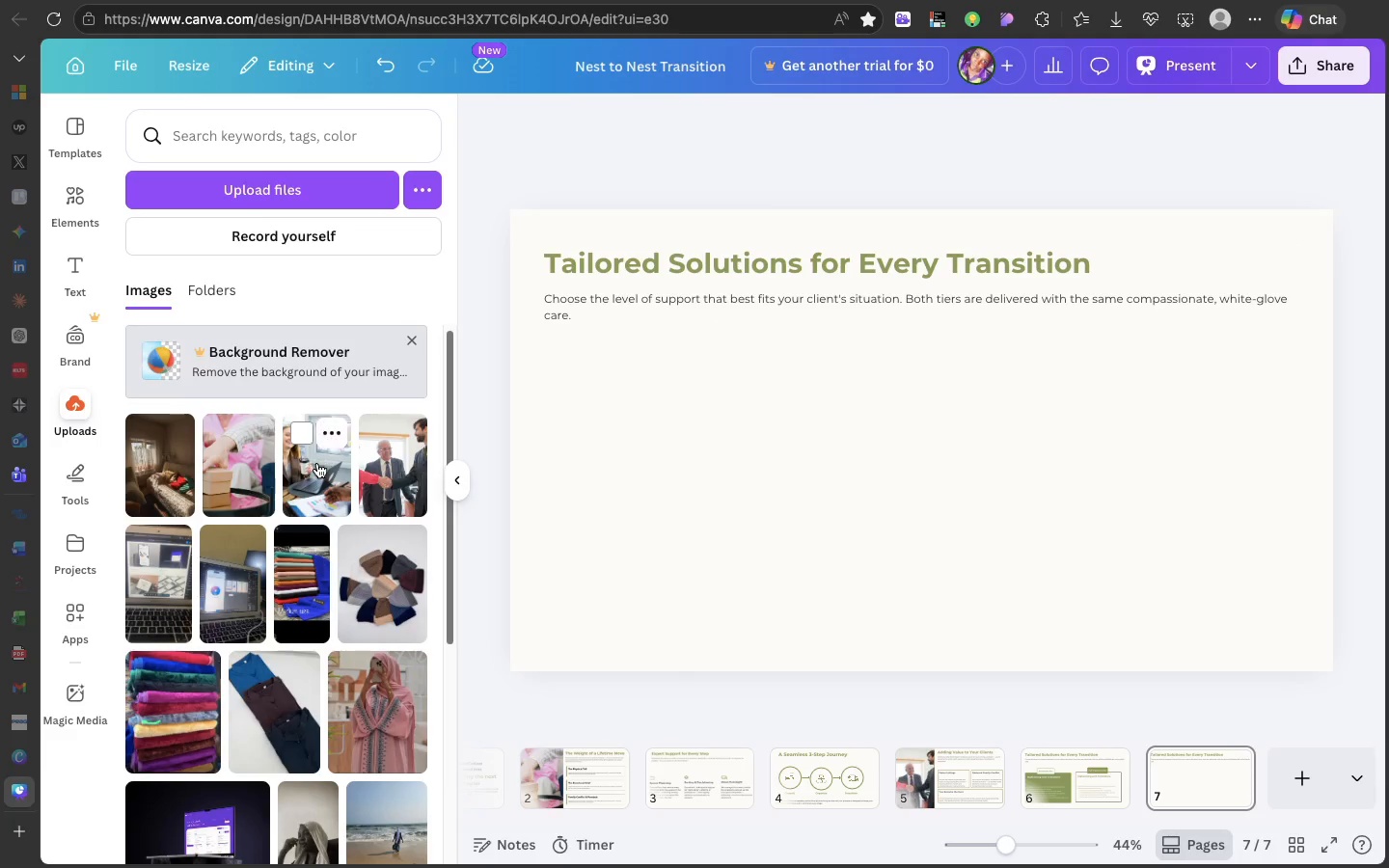 
left_click_drag(start_coordinate=[317, 463], to_coordinate=[568, 445])
 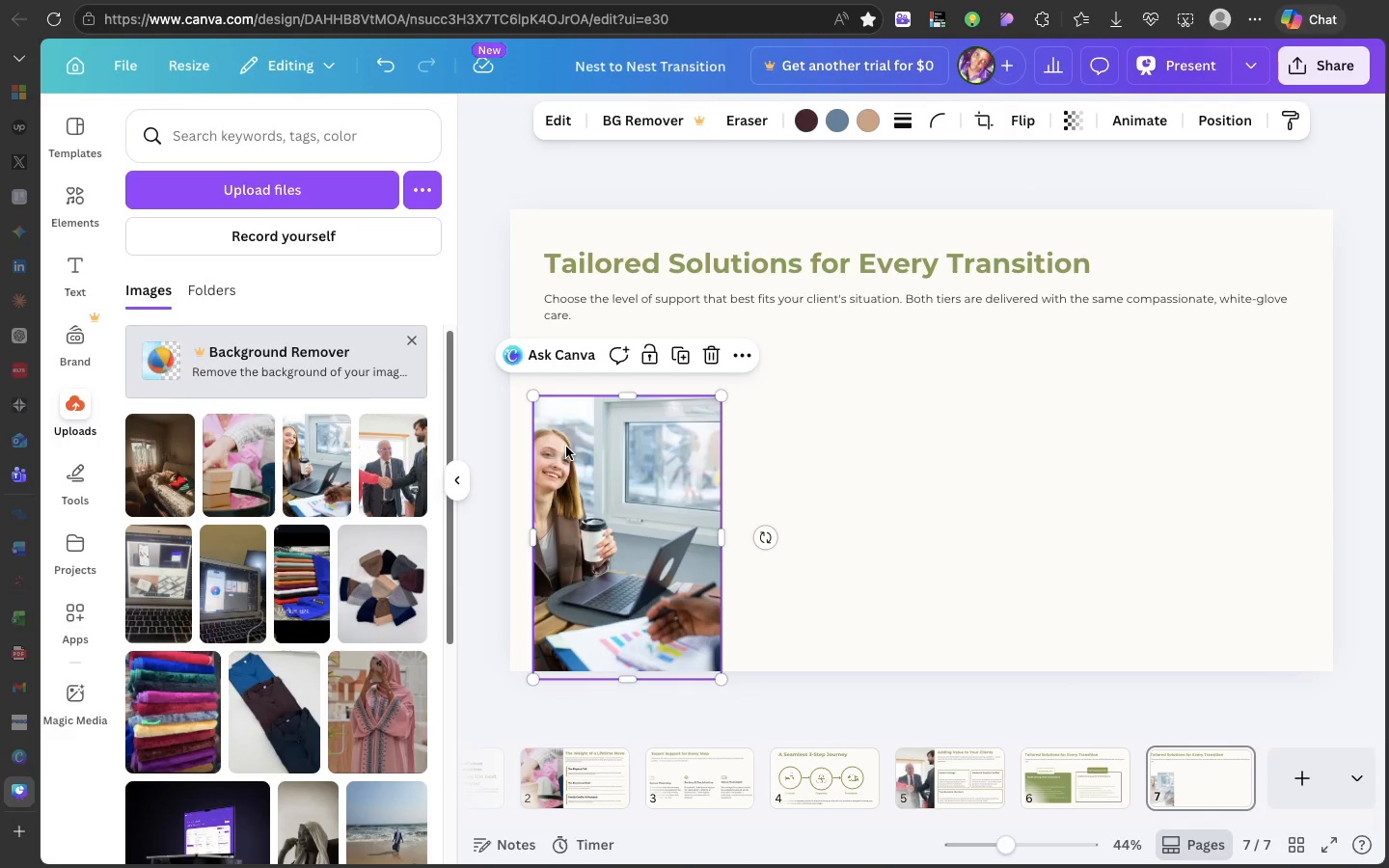 
left_click([566, 447])
 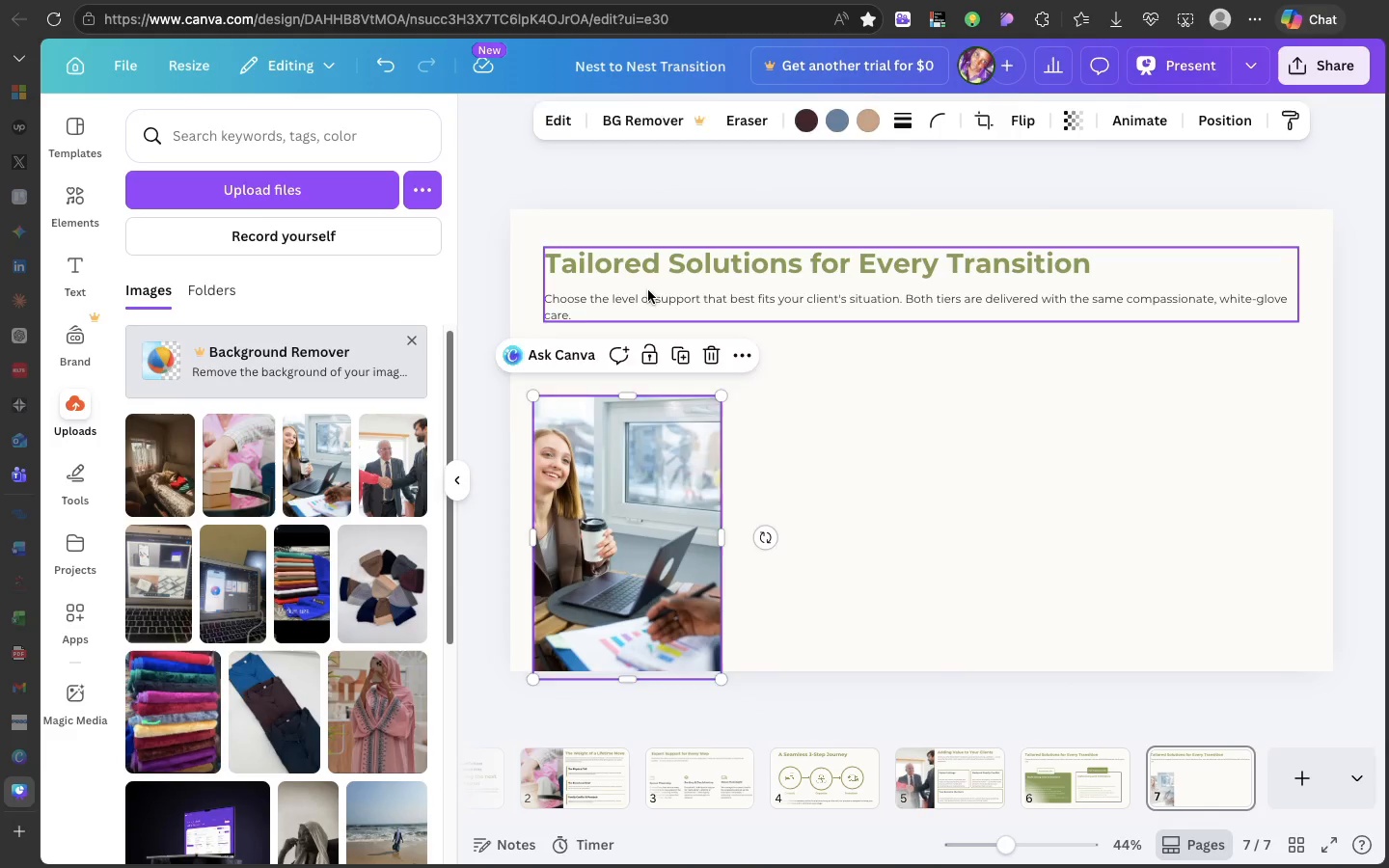 
left_click([648, 290])
 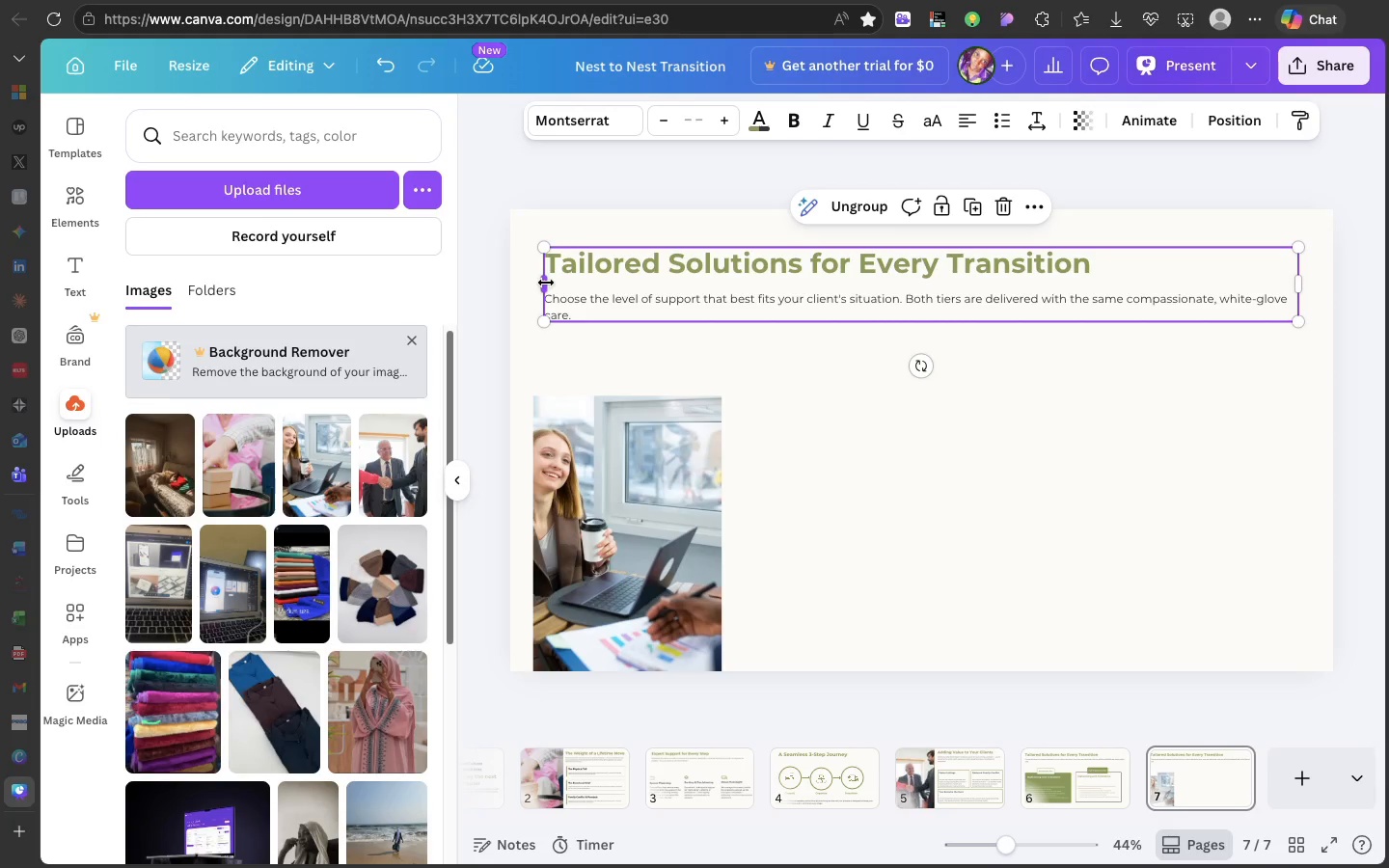 
left_click_drag(start_coordinate=[546, 283], to_coordinate=[783, 290])
 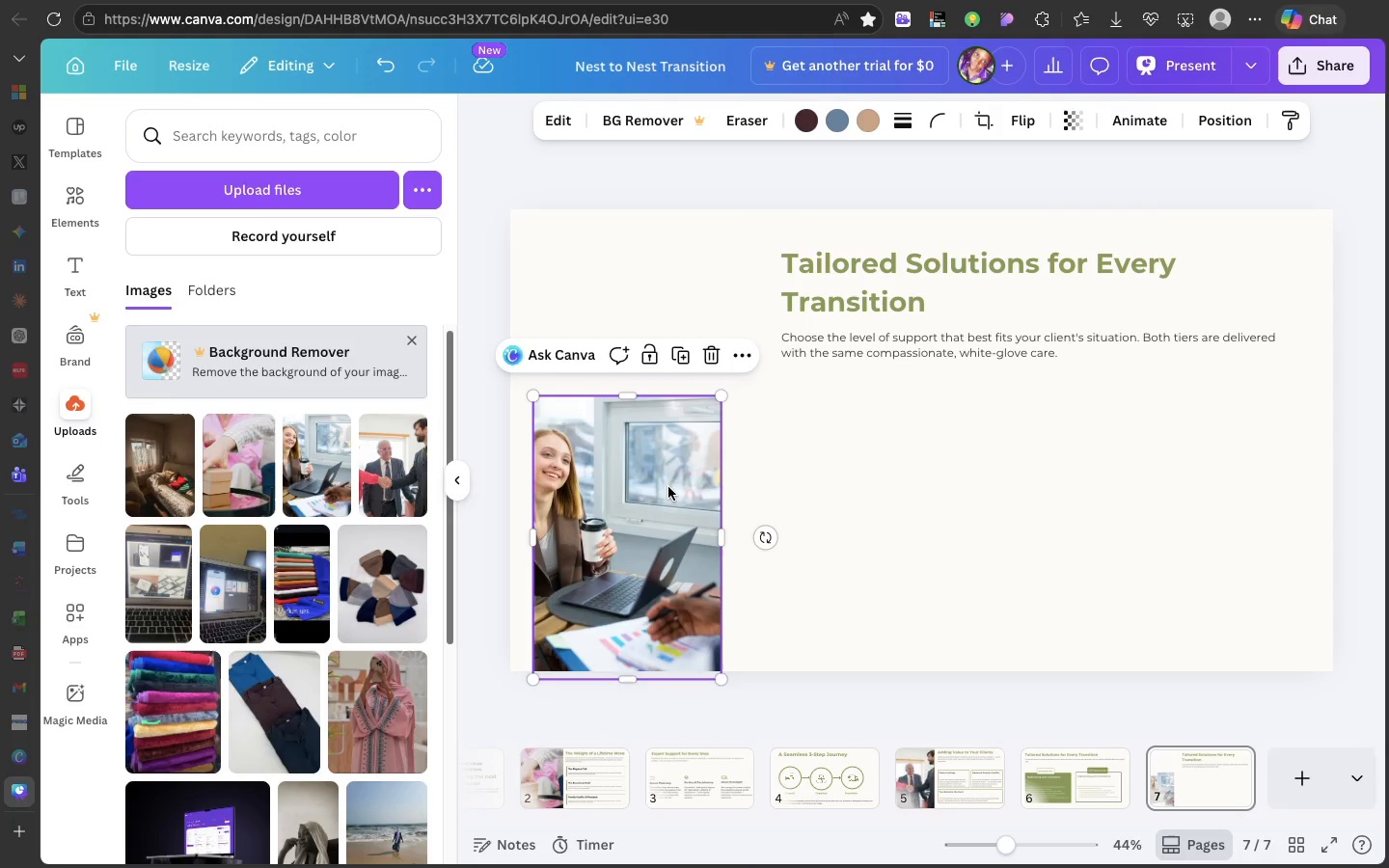 
left_click_drag(start_coordinate=[668, 487], to_coordinate=[646, 298])
 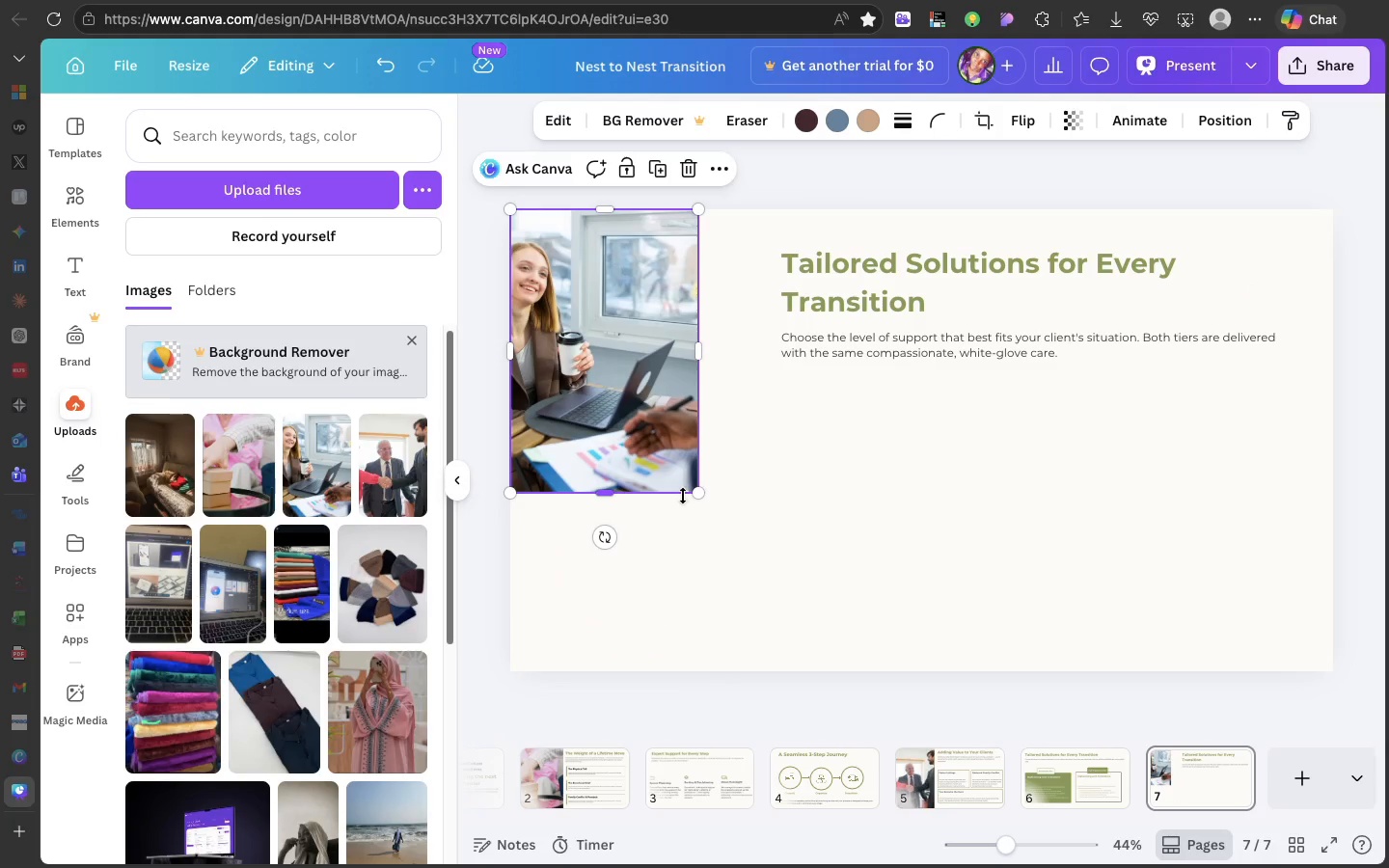 
left_click_drag(start_coordinate=[683, 496], to_coordinate=[712, 670])
 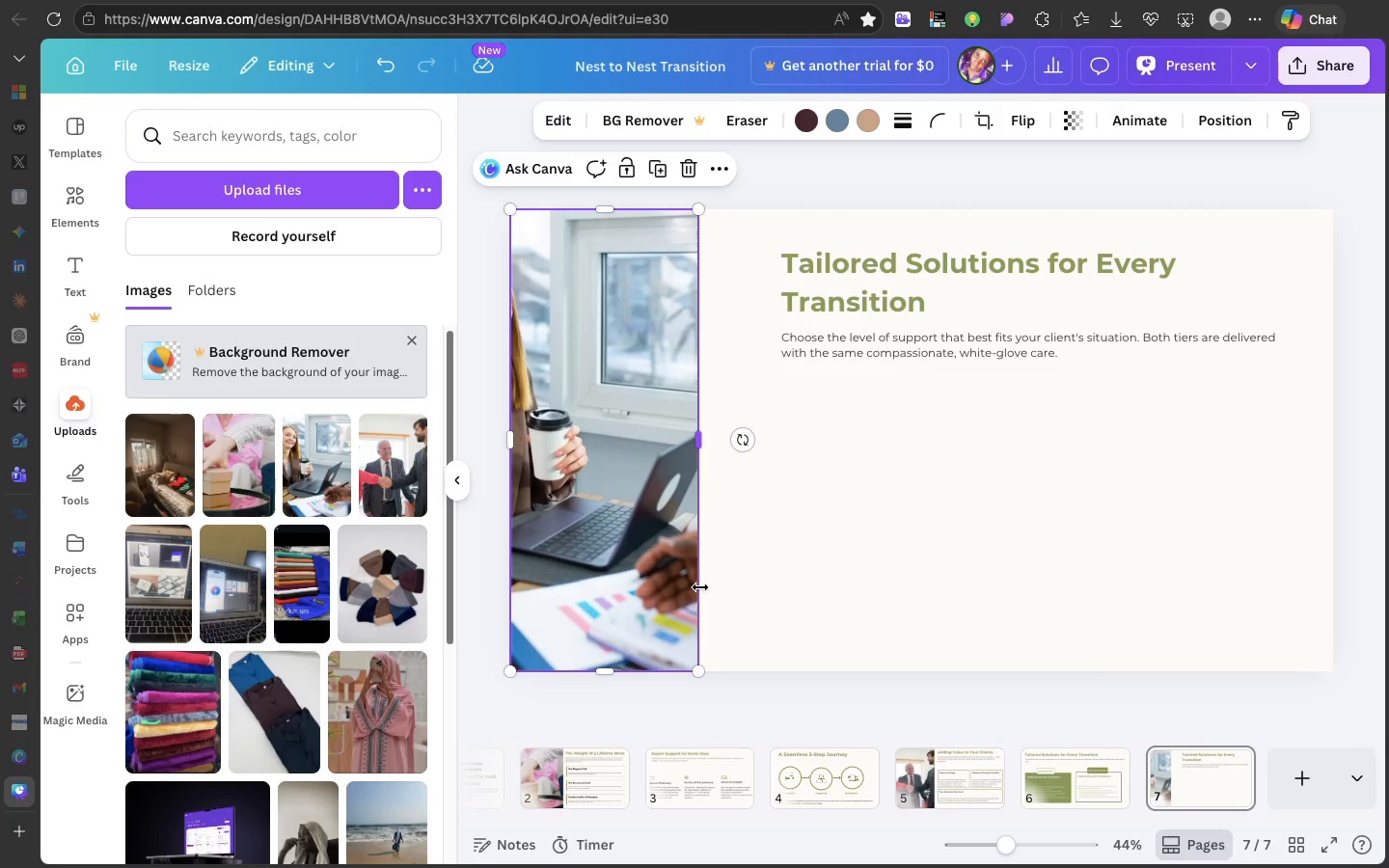 
left_click_drag(start_coordinate=[700, 587], to_coordinate=[754, 585])
 